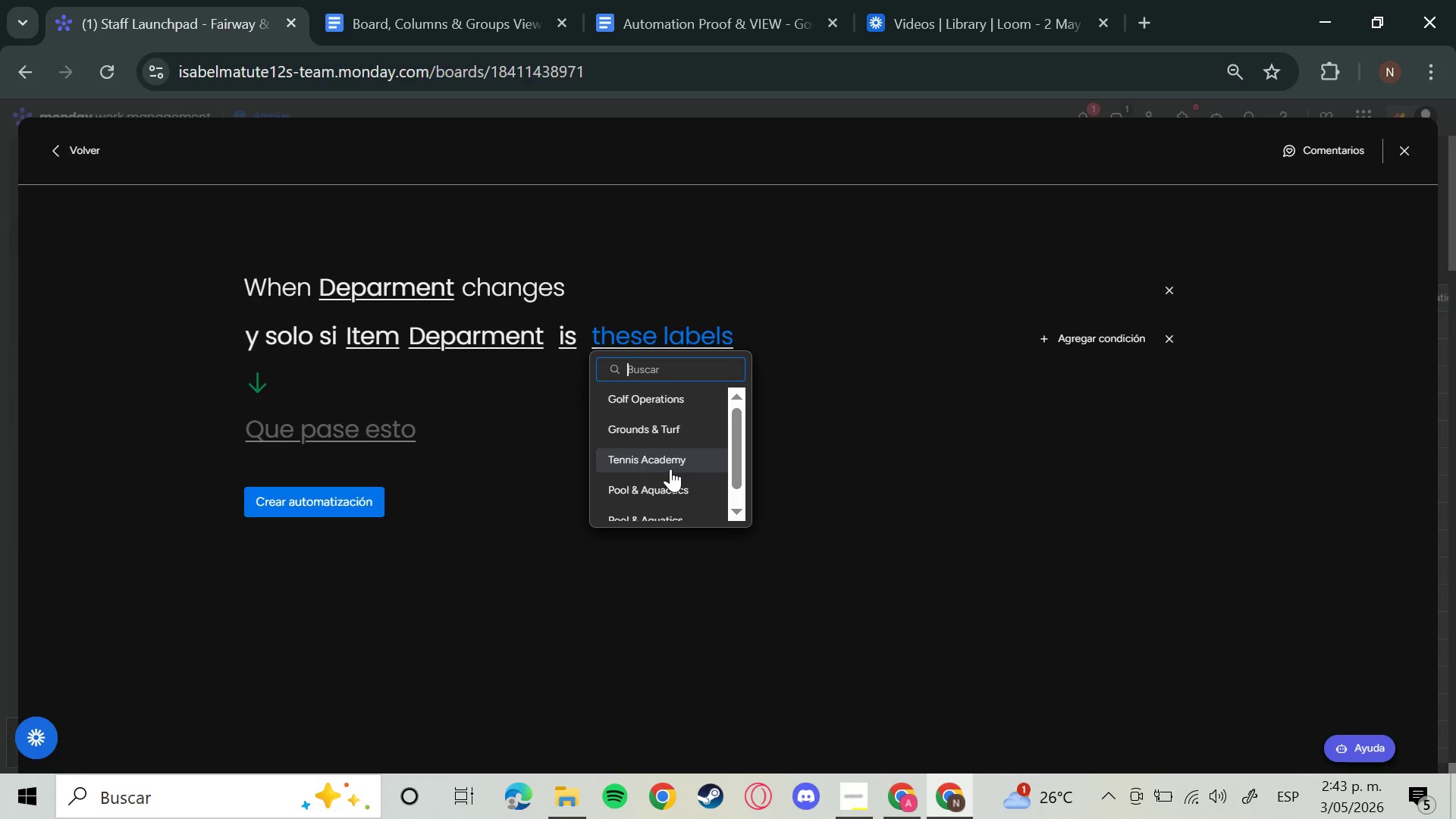 
left_click([670, 469])
 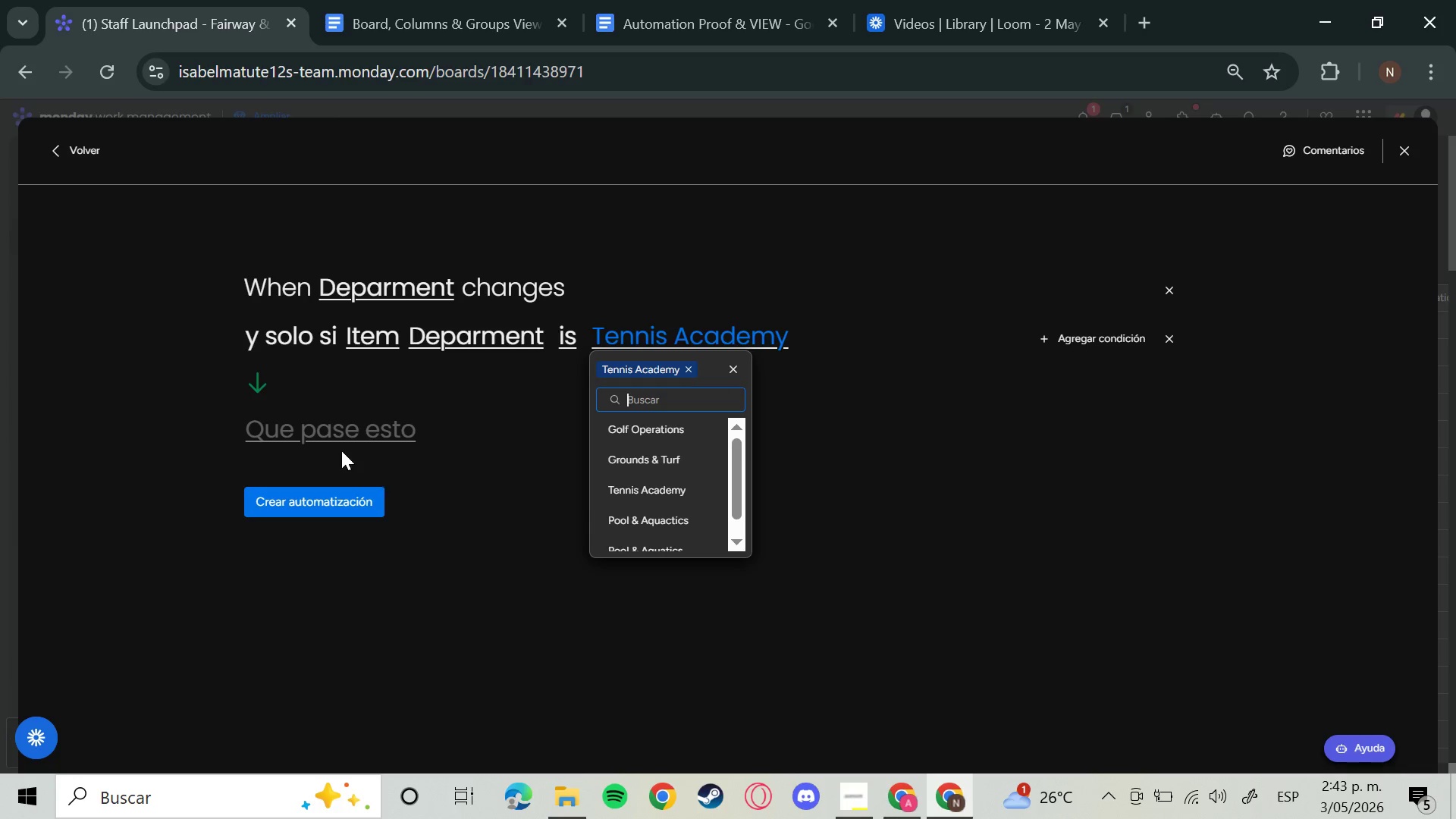 
left_click([340, 434])
 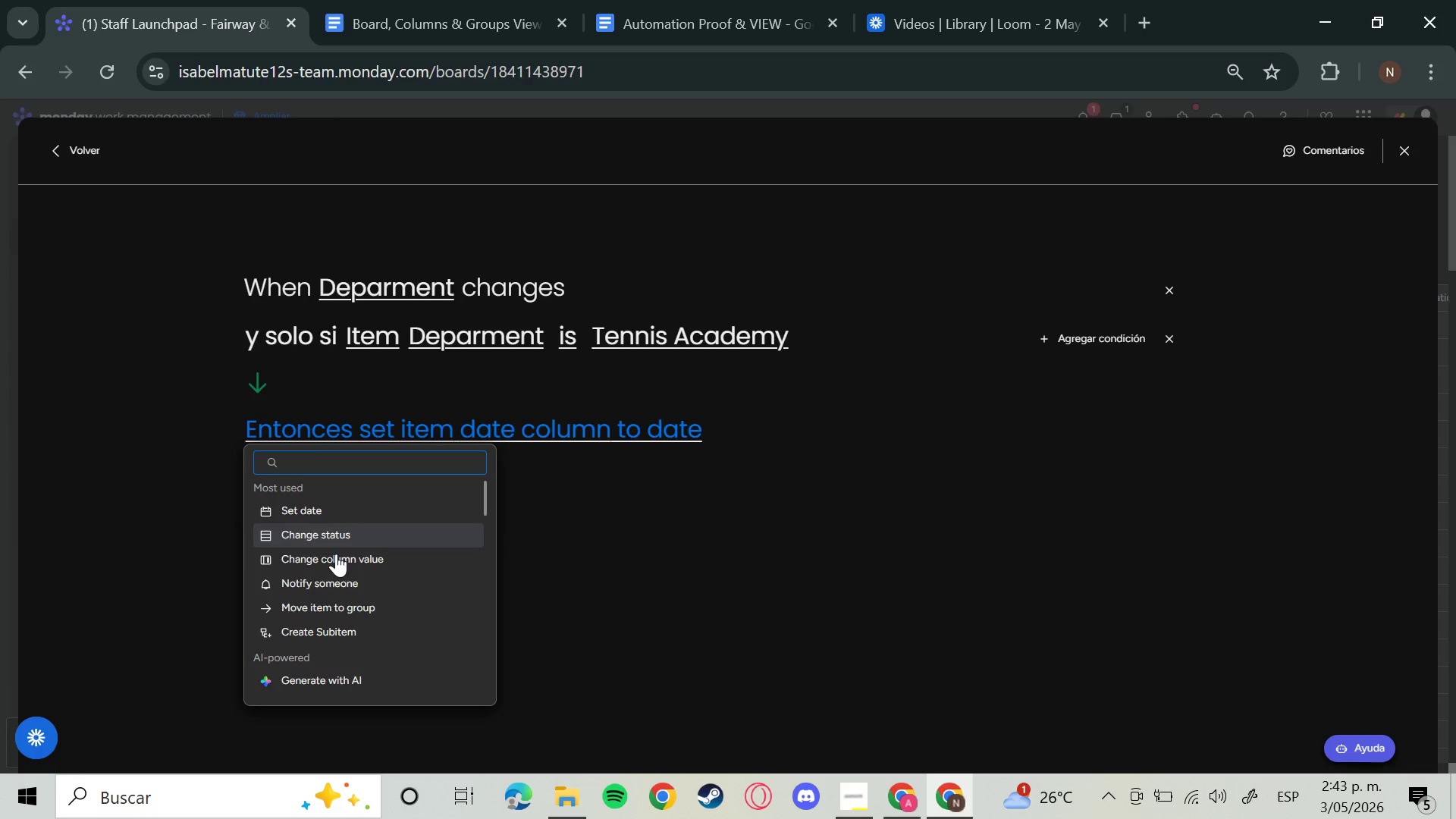 
left_click([361, 604])
 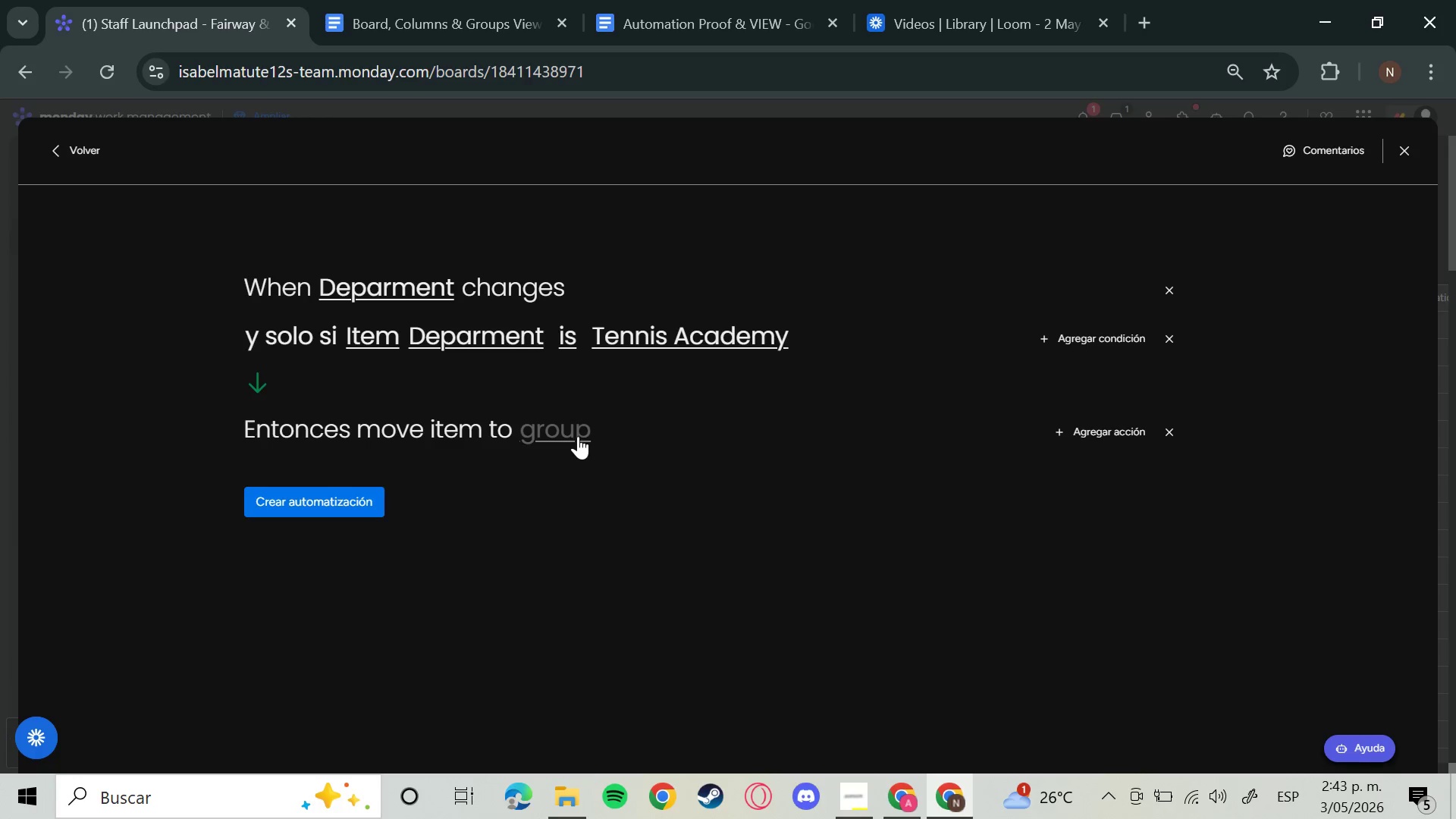 
left_click([573, 435])
 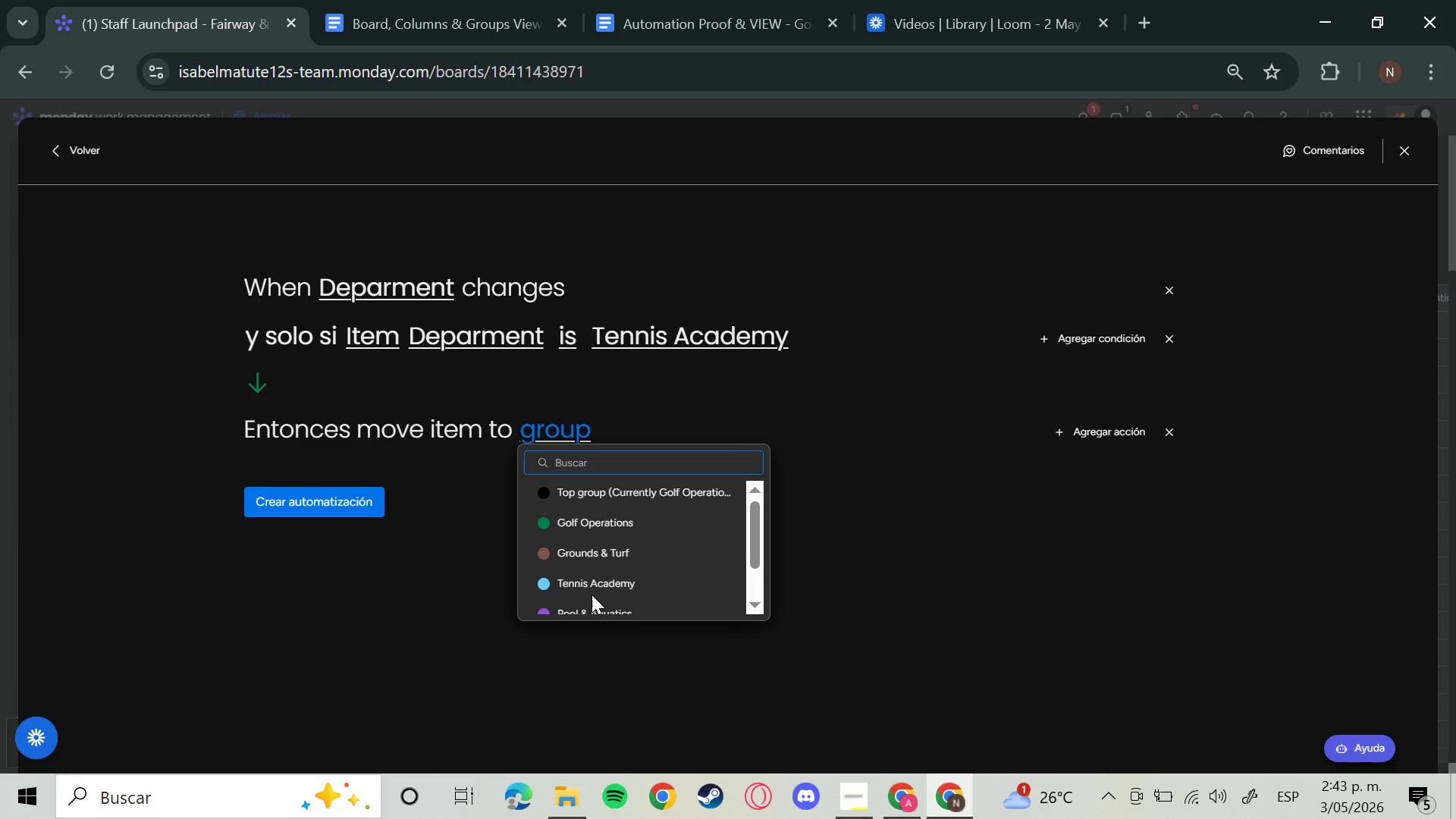 
left_click([596, 582])
 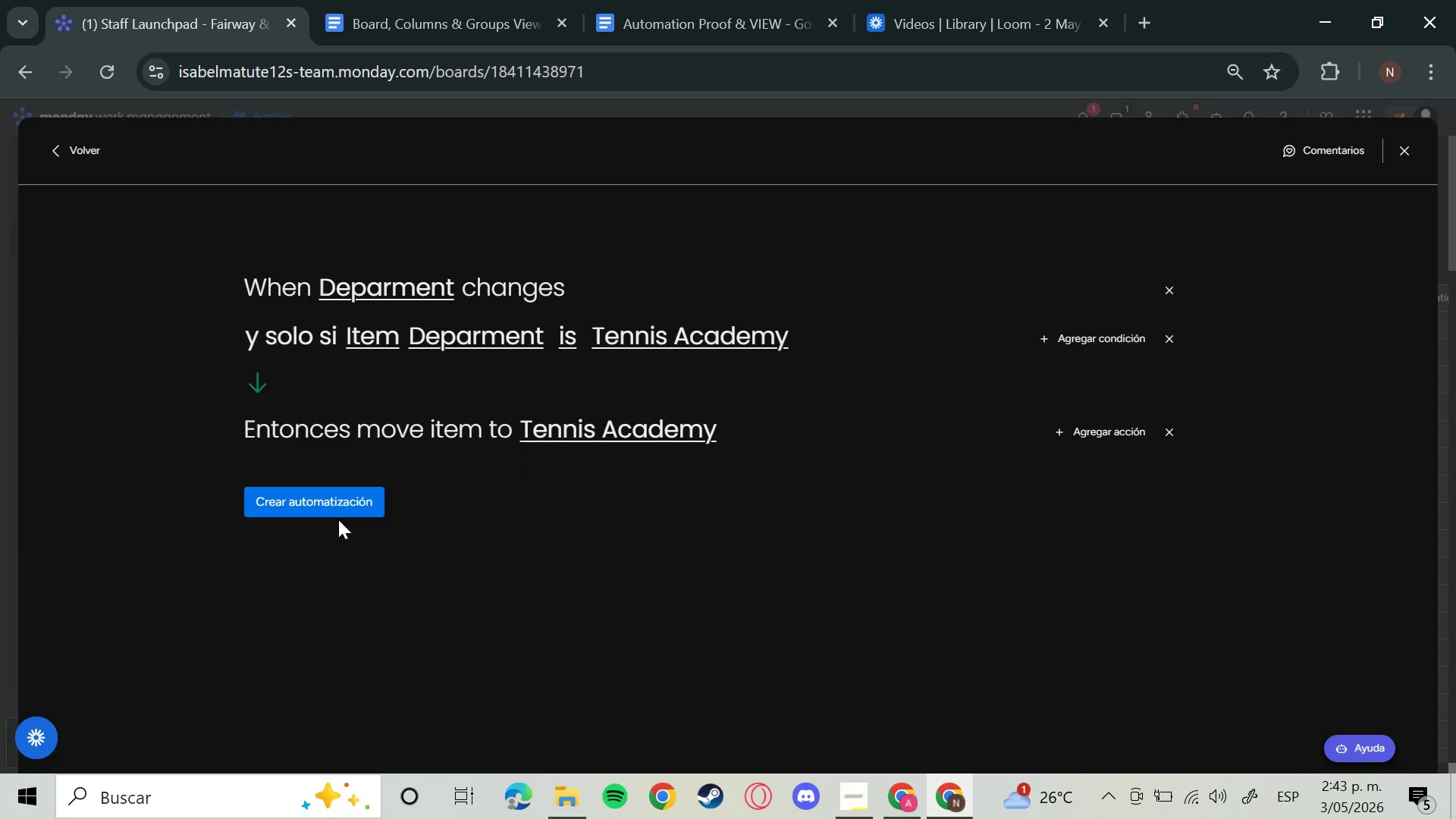 
left_click([334, 516])
 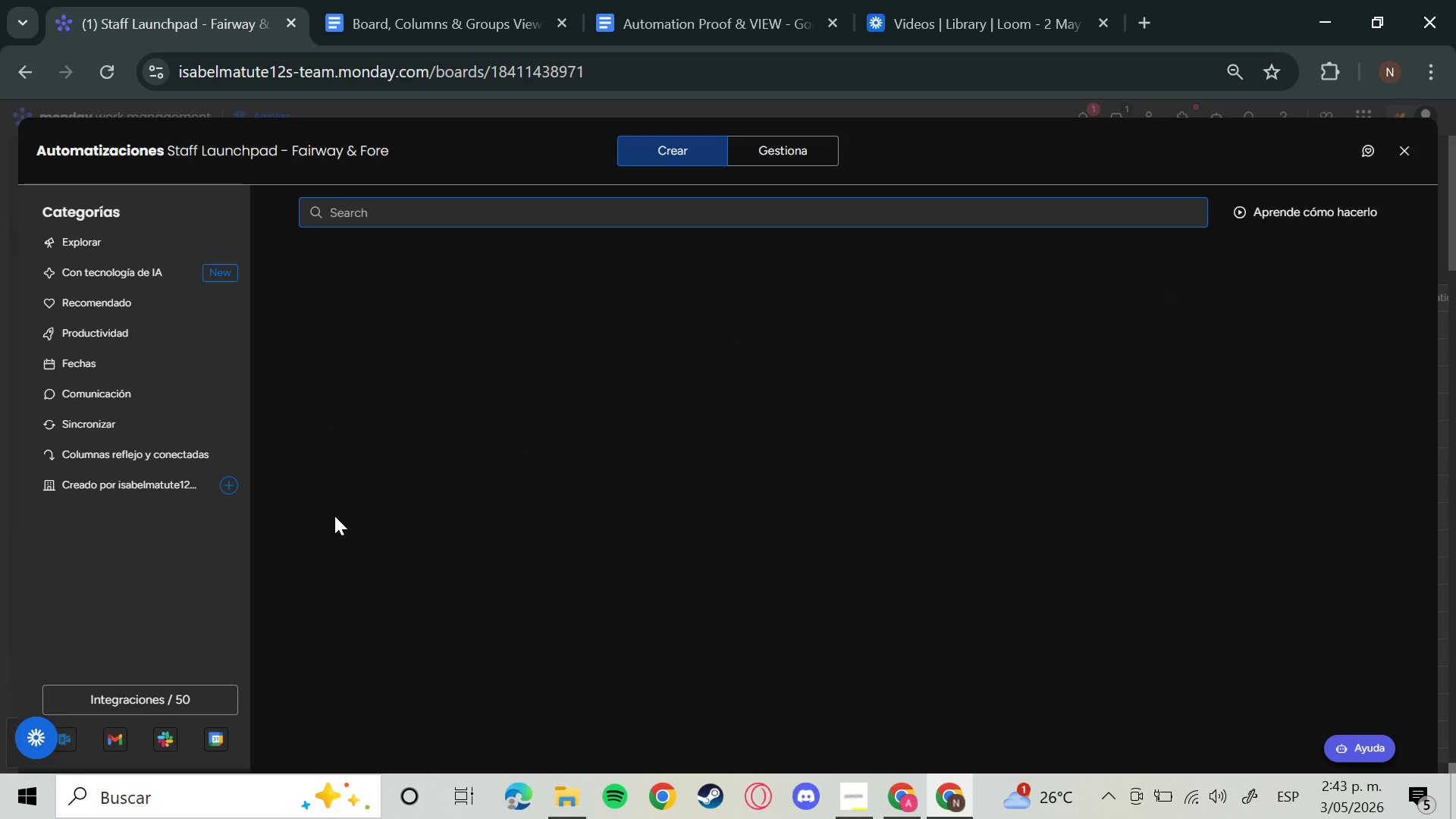 
wait(6.62)
 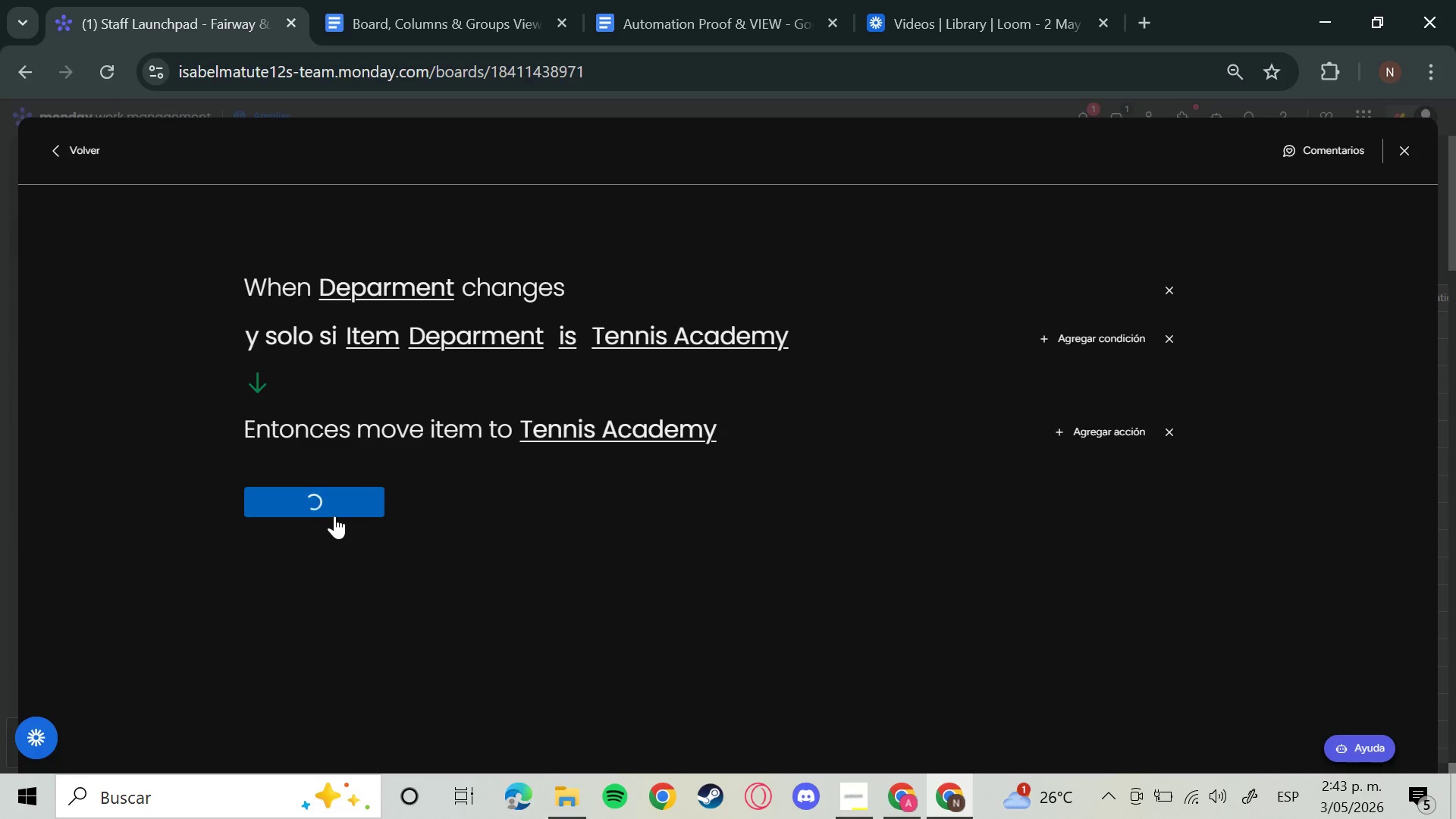 
left_click([450, 362])
 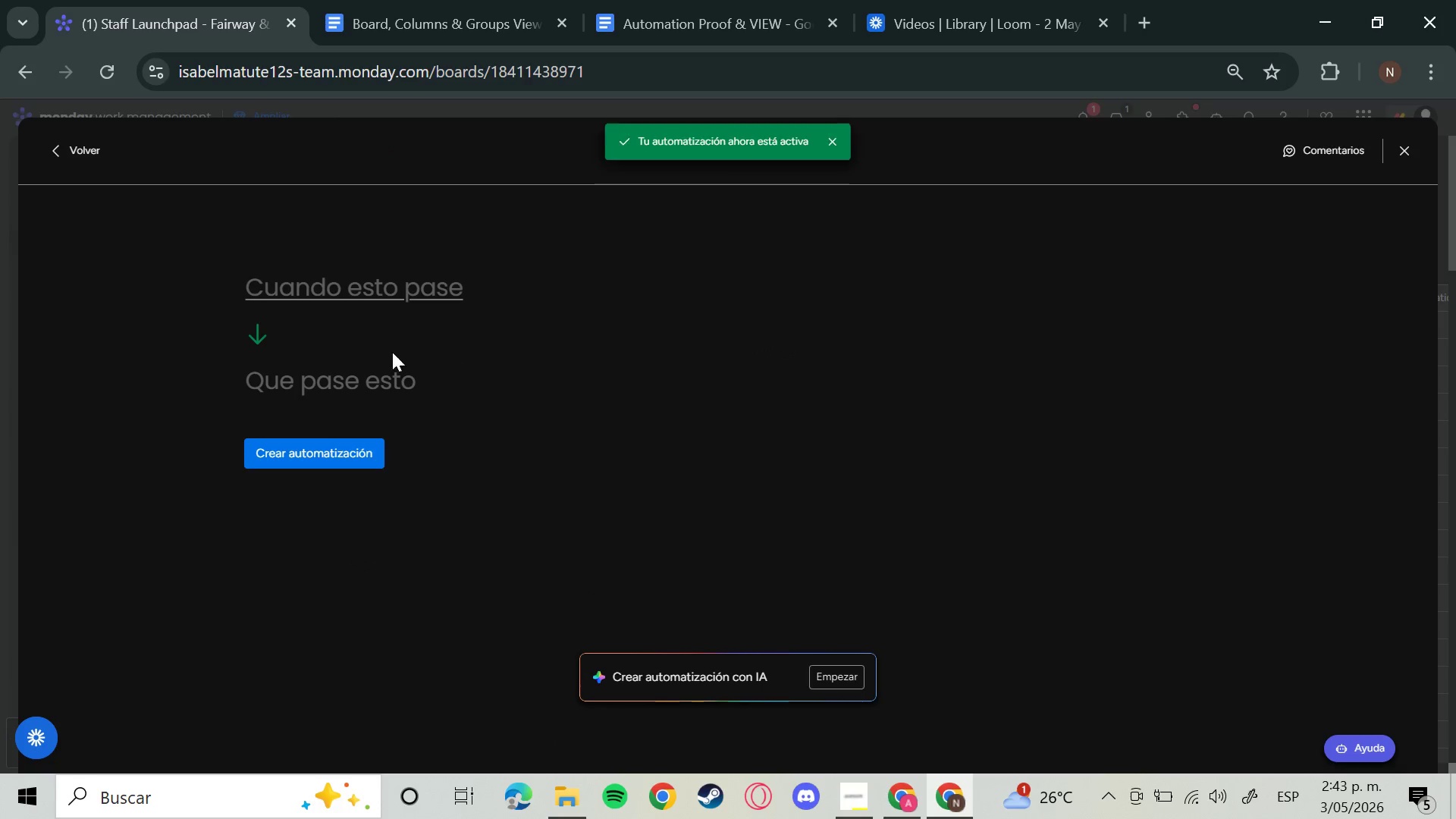 
left_click([315, 297])
 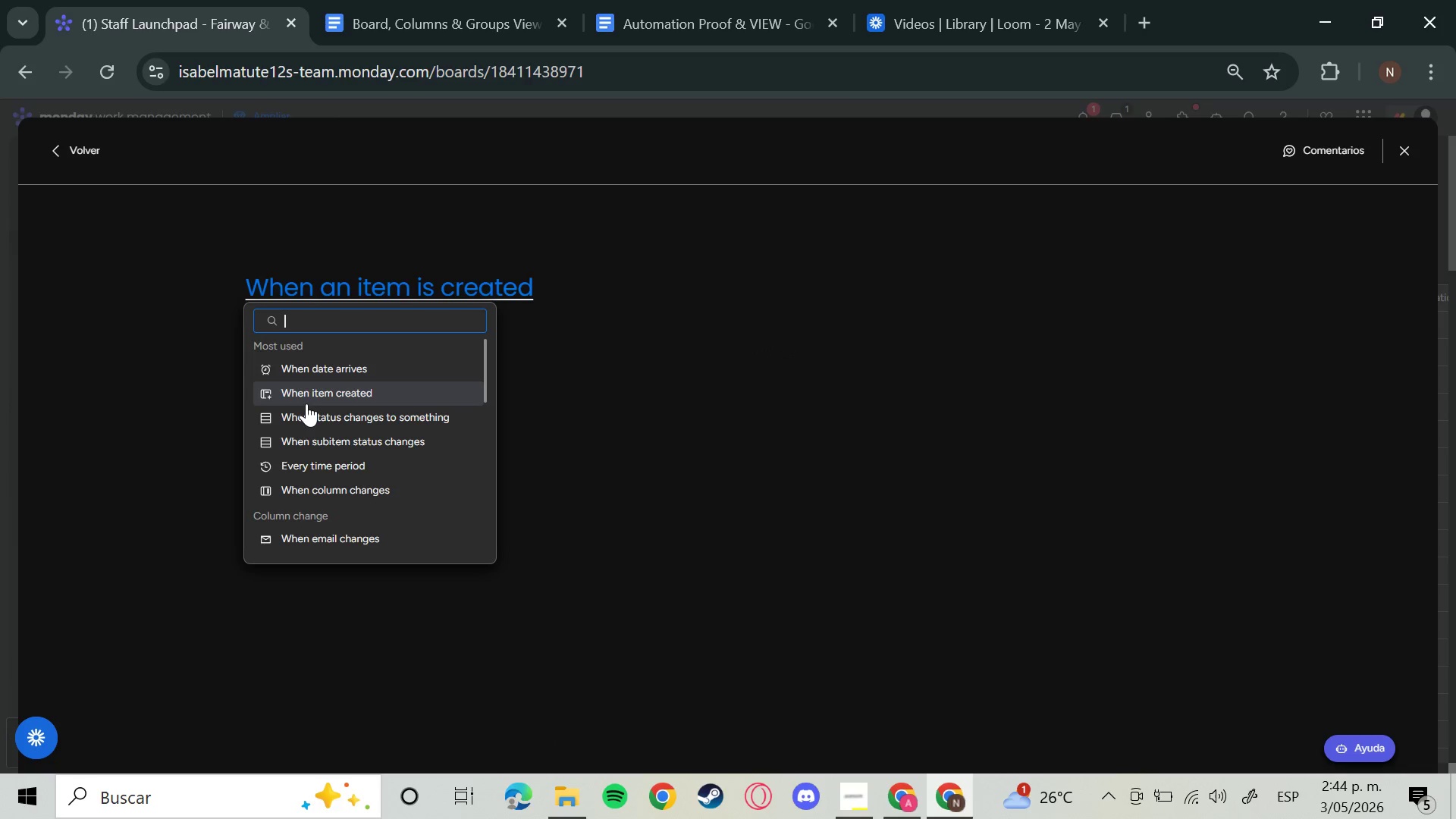 
wait(6.08)
 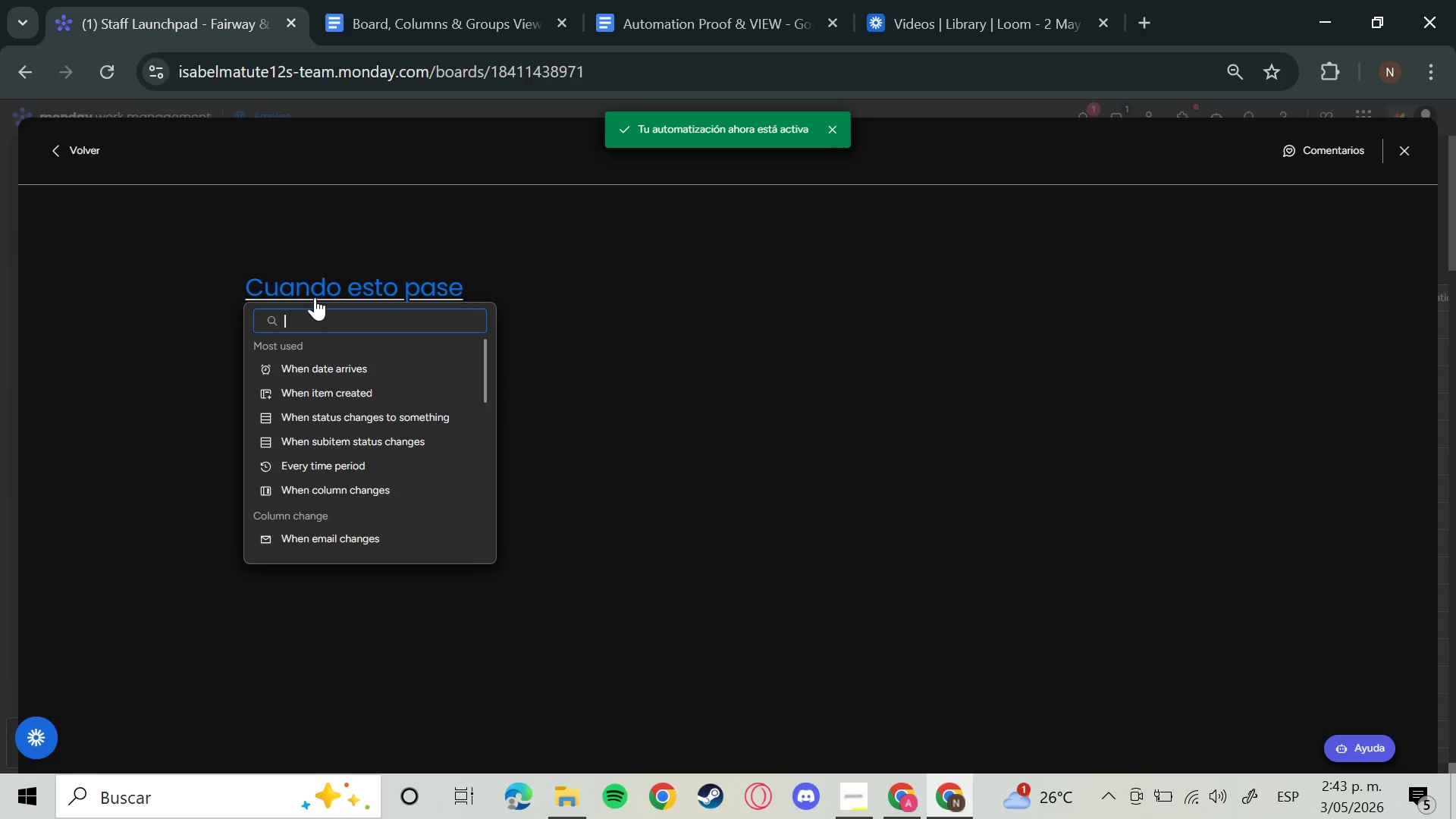 
left_click([356, 492])
 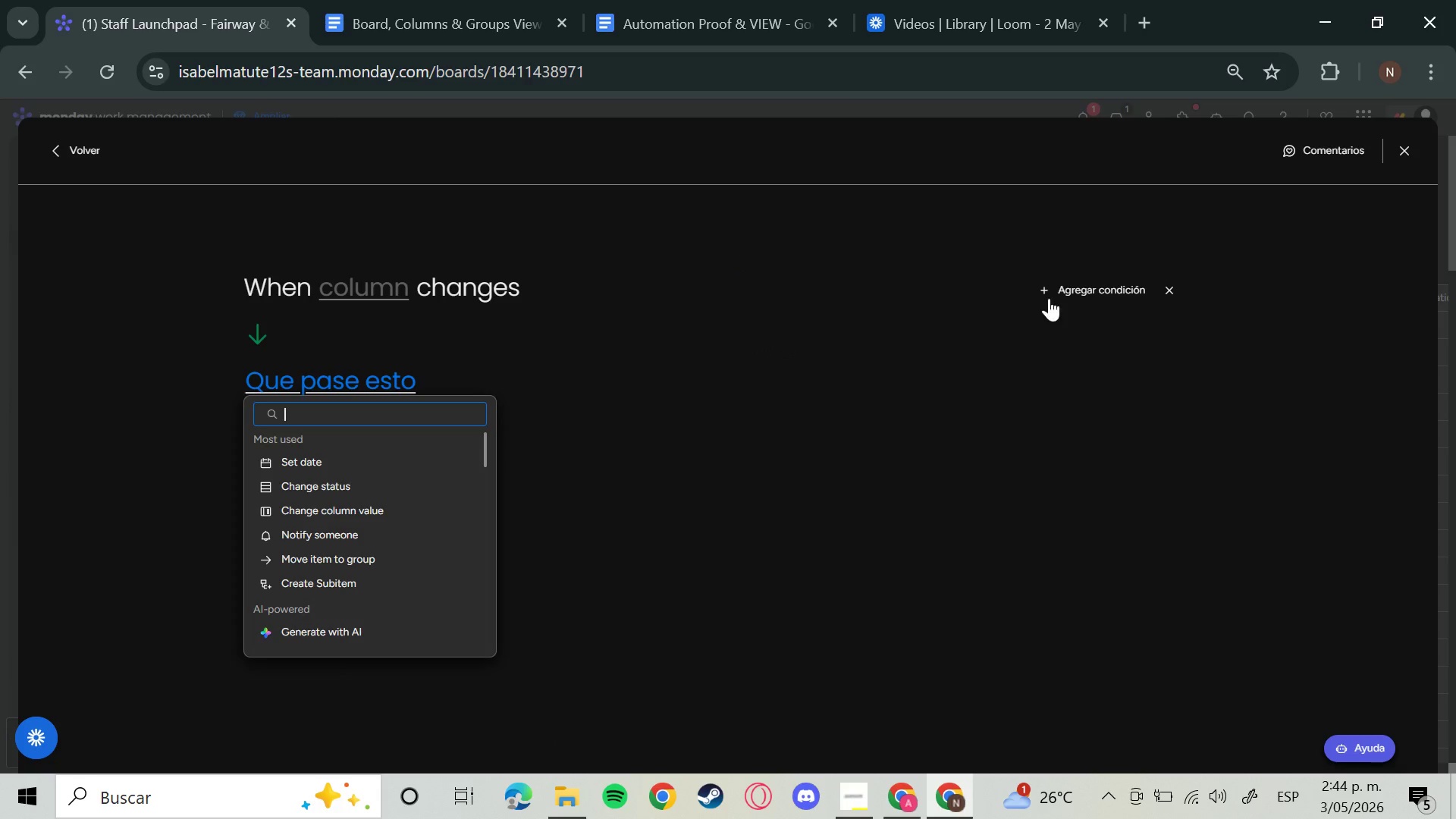 
left_click([1075, 284])
 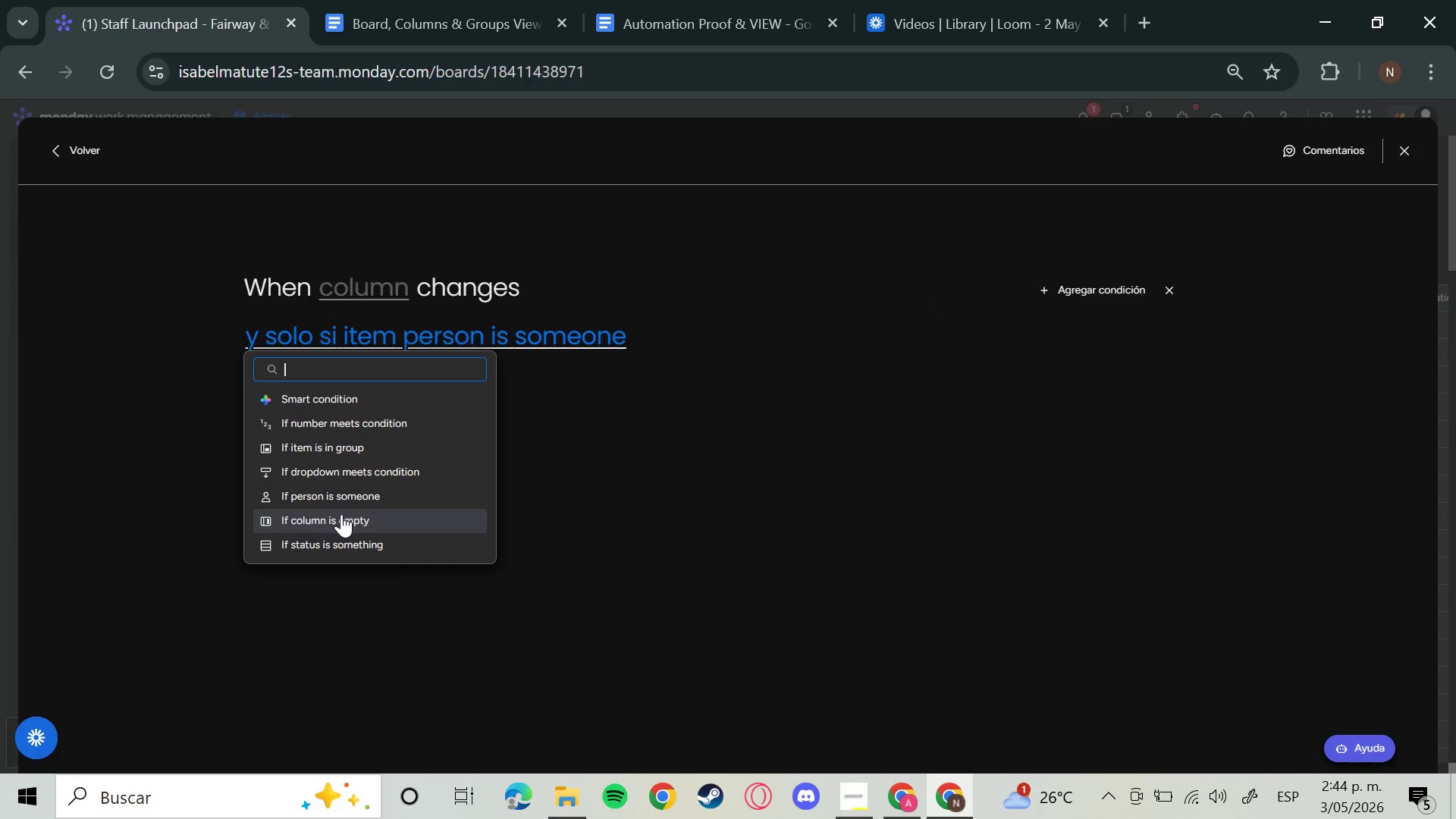 
left_click([347, 469])
 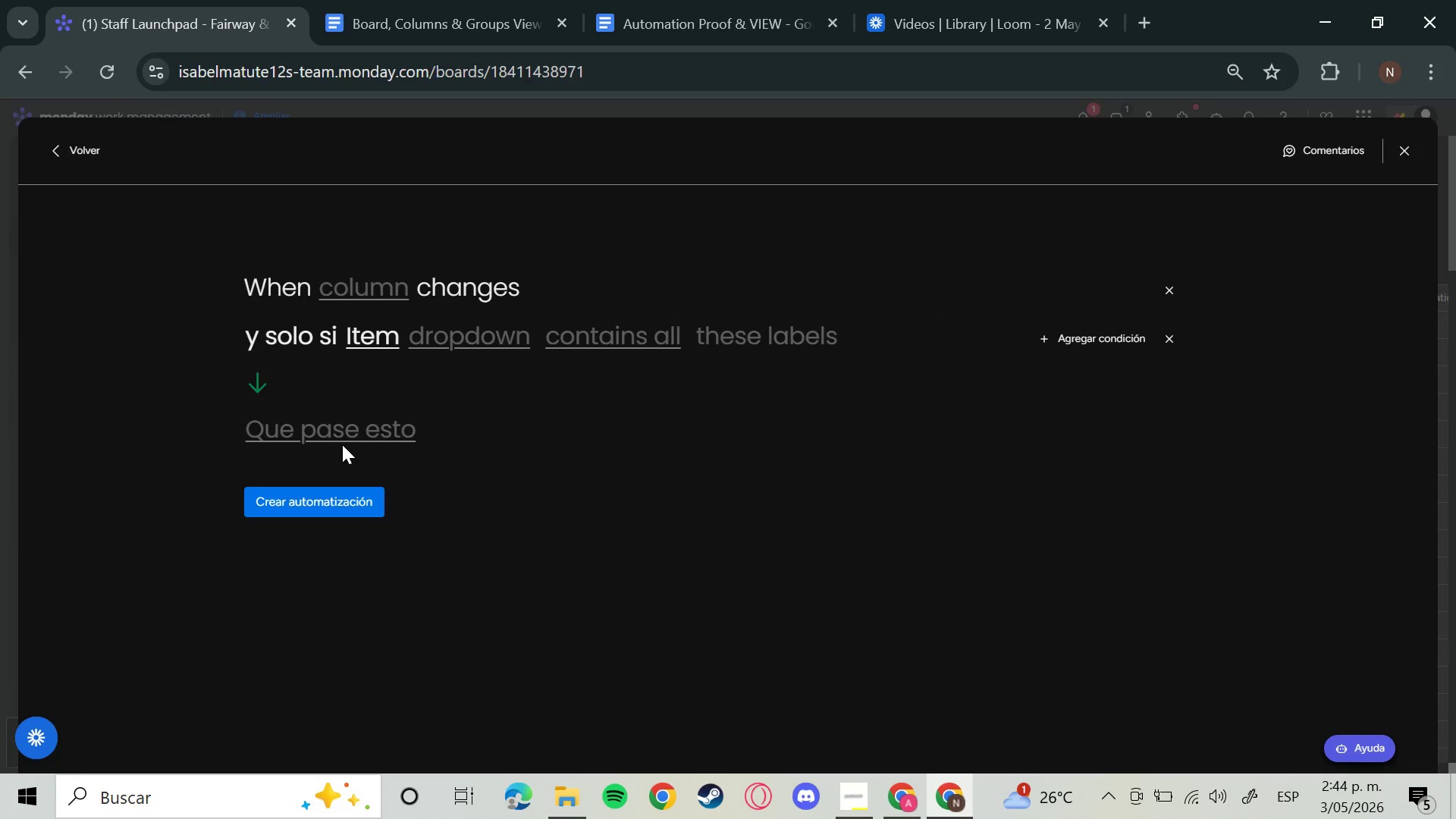 
double_click([343, 425])
 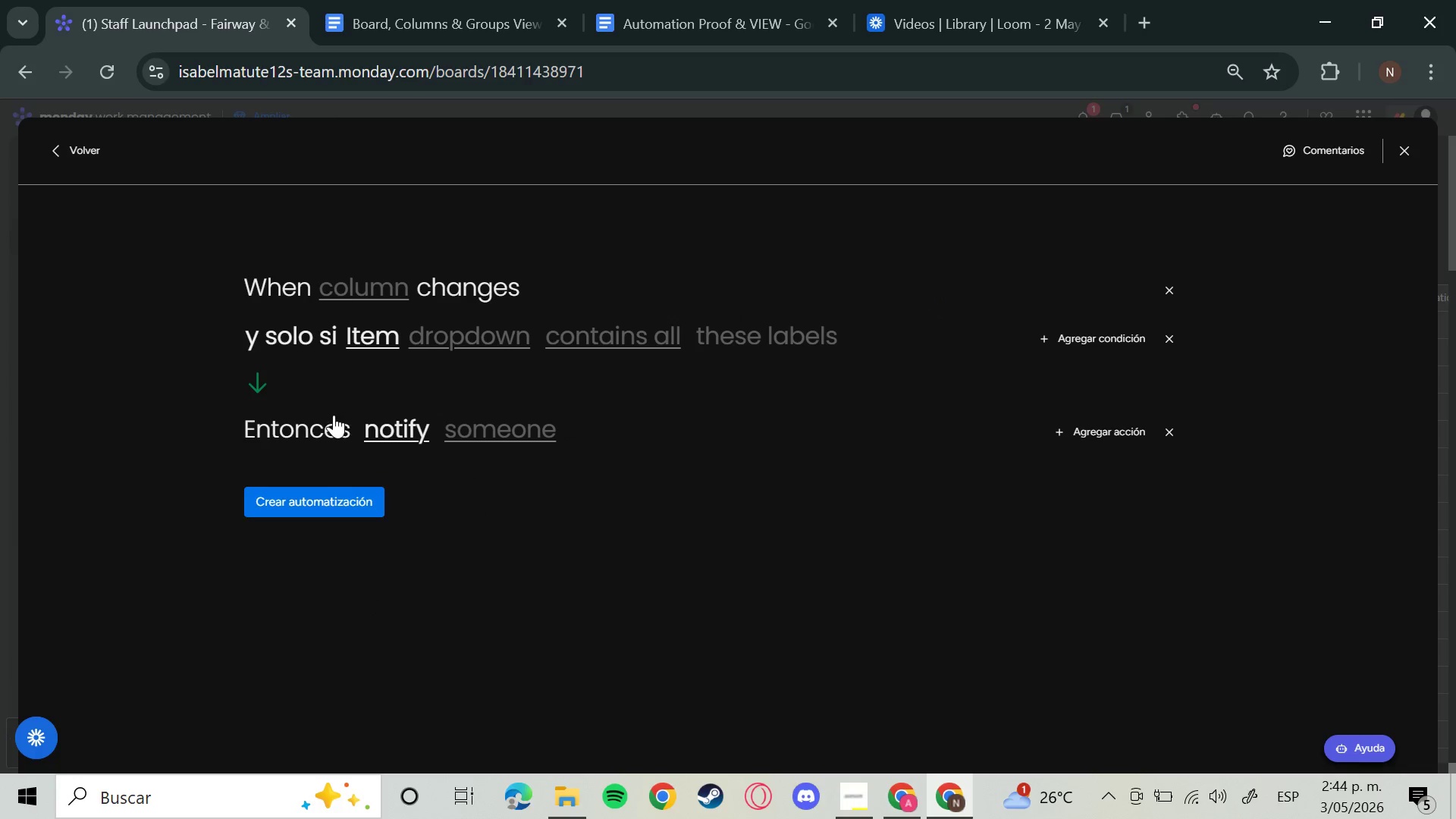 
left_click([1175, 434])
 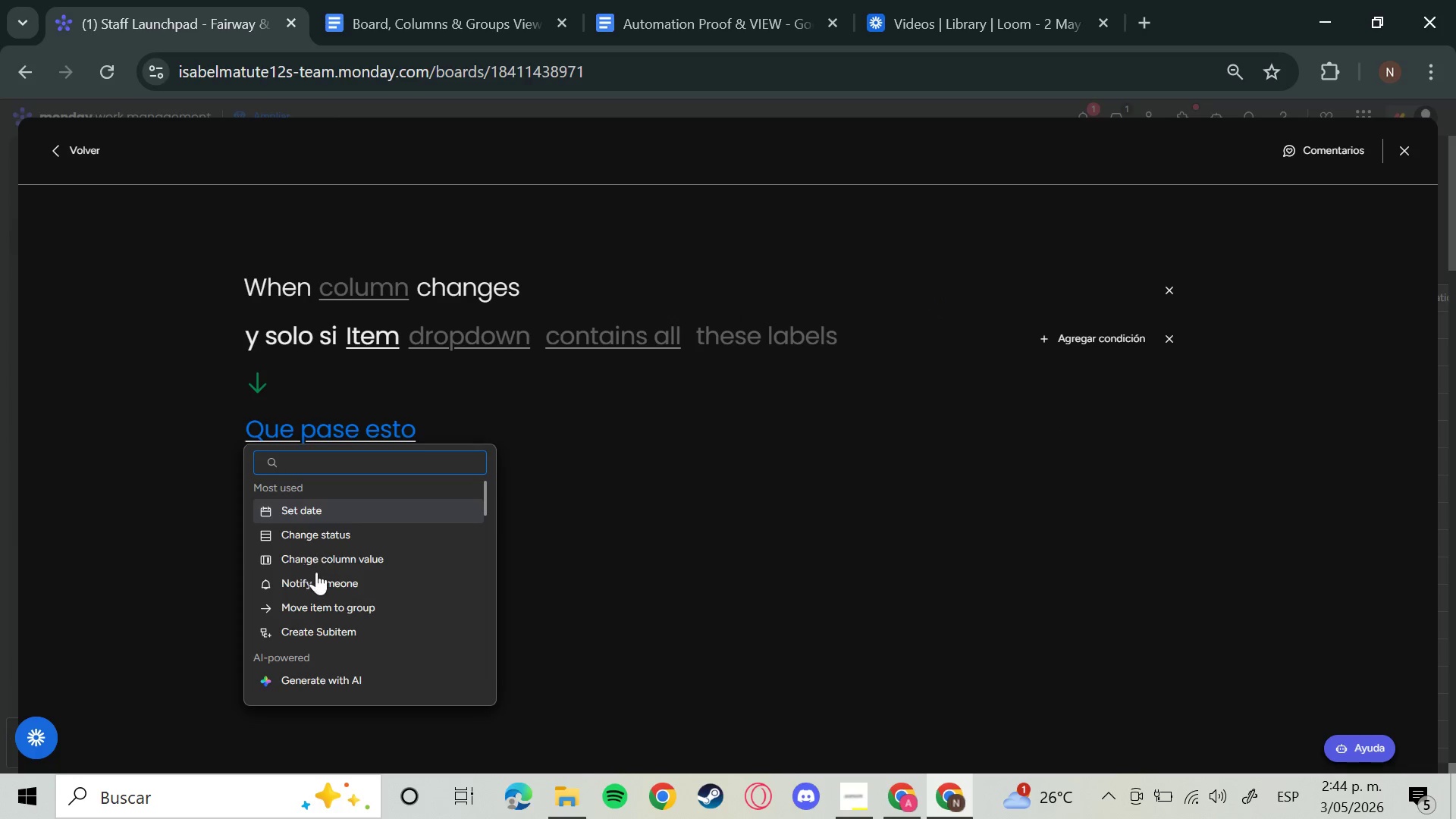 
left_click([330, 610])
 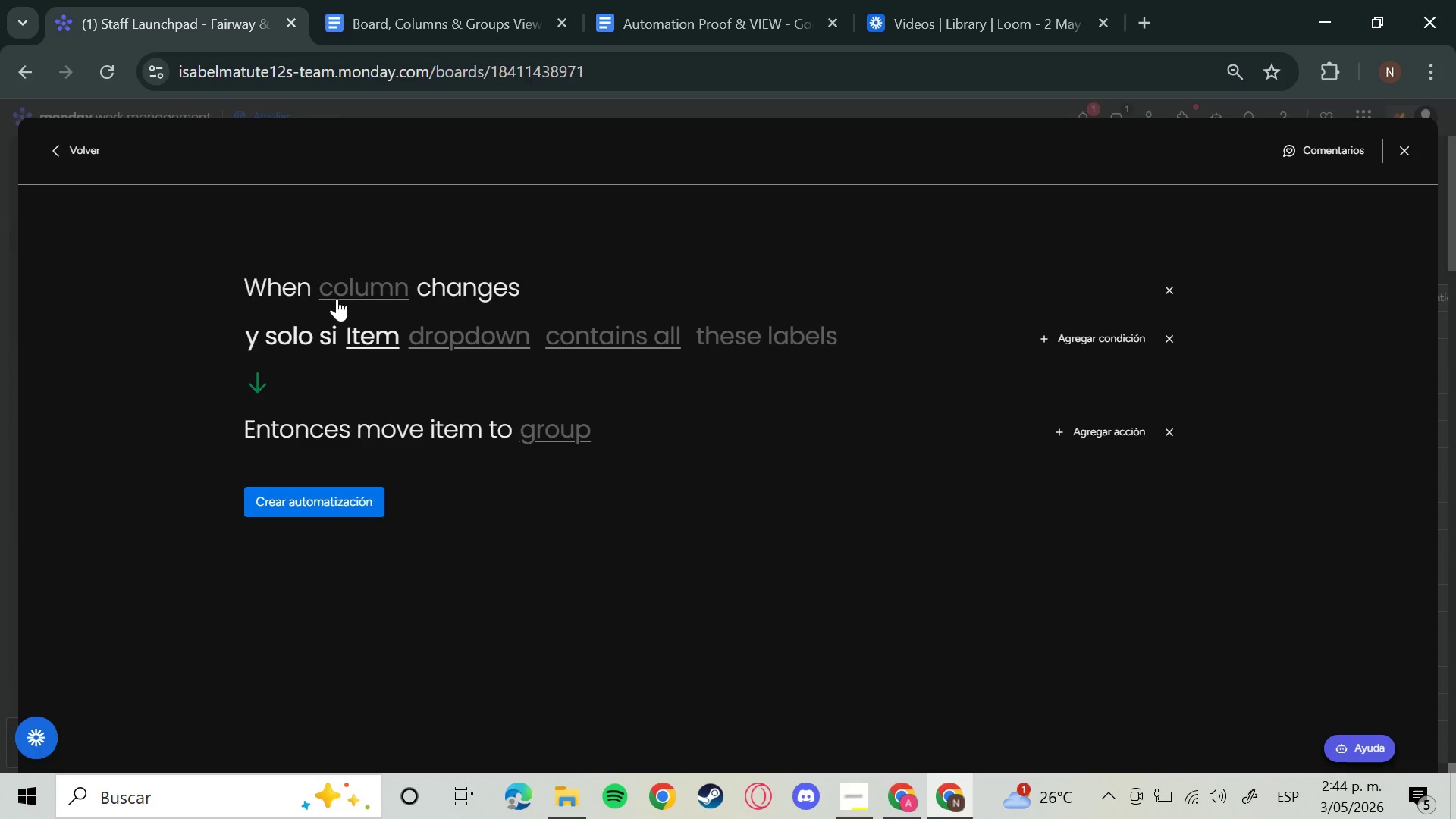 
left_click([352, 290])
 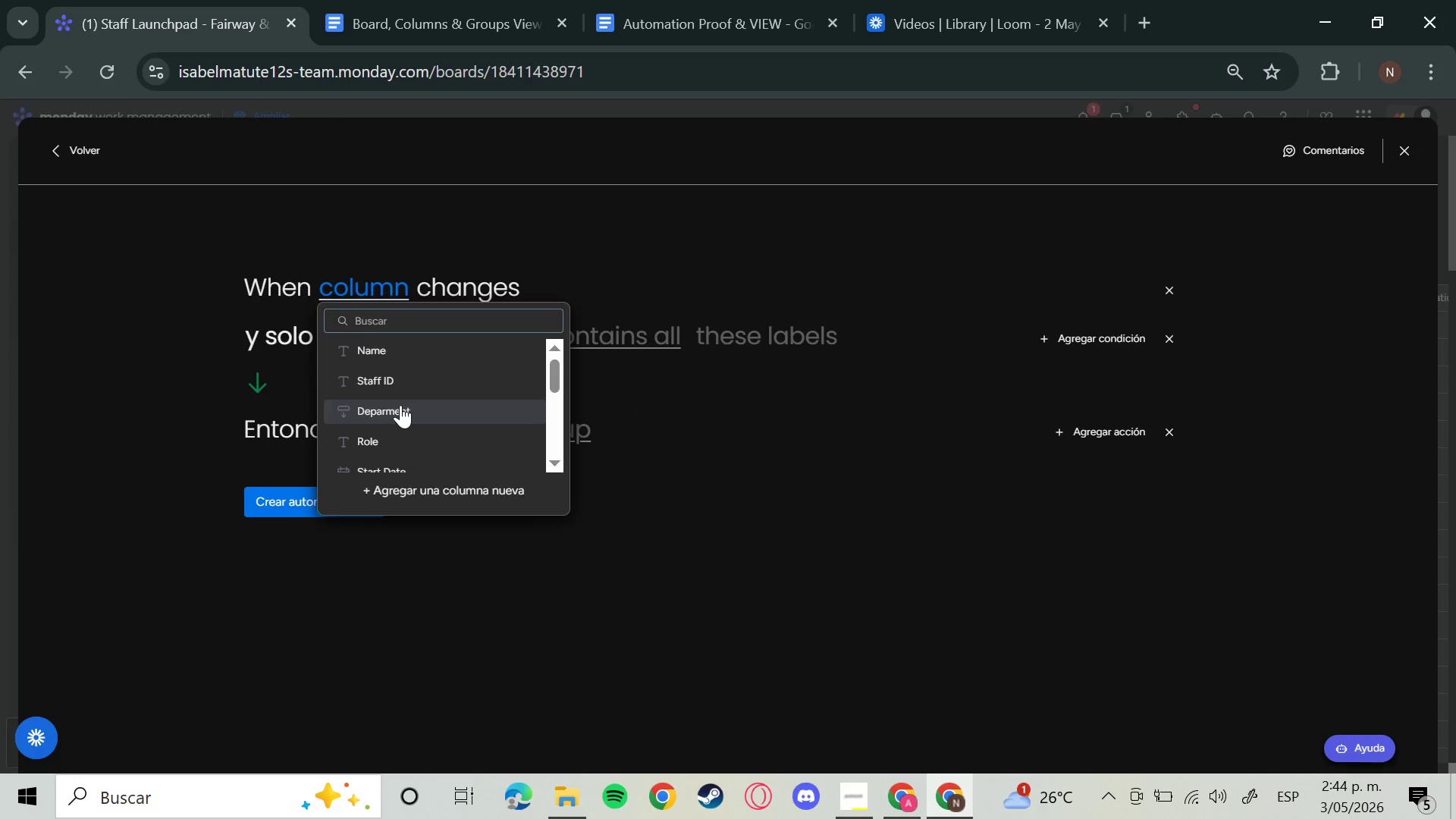 
left_click([454, 337])
 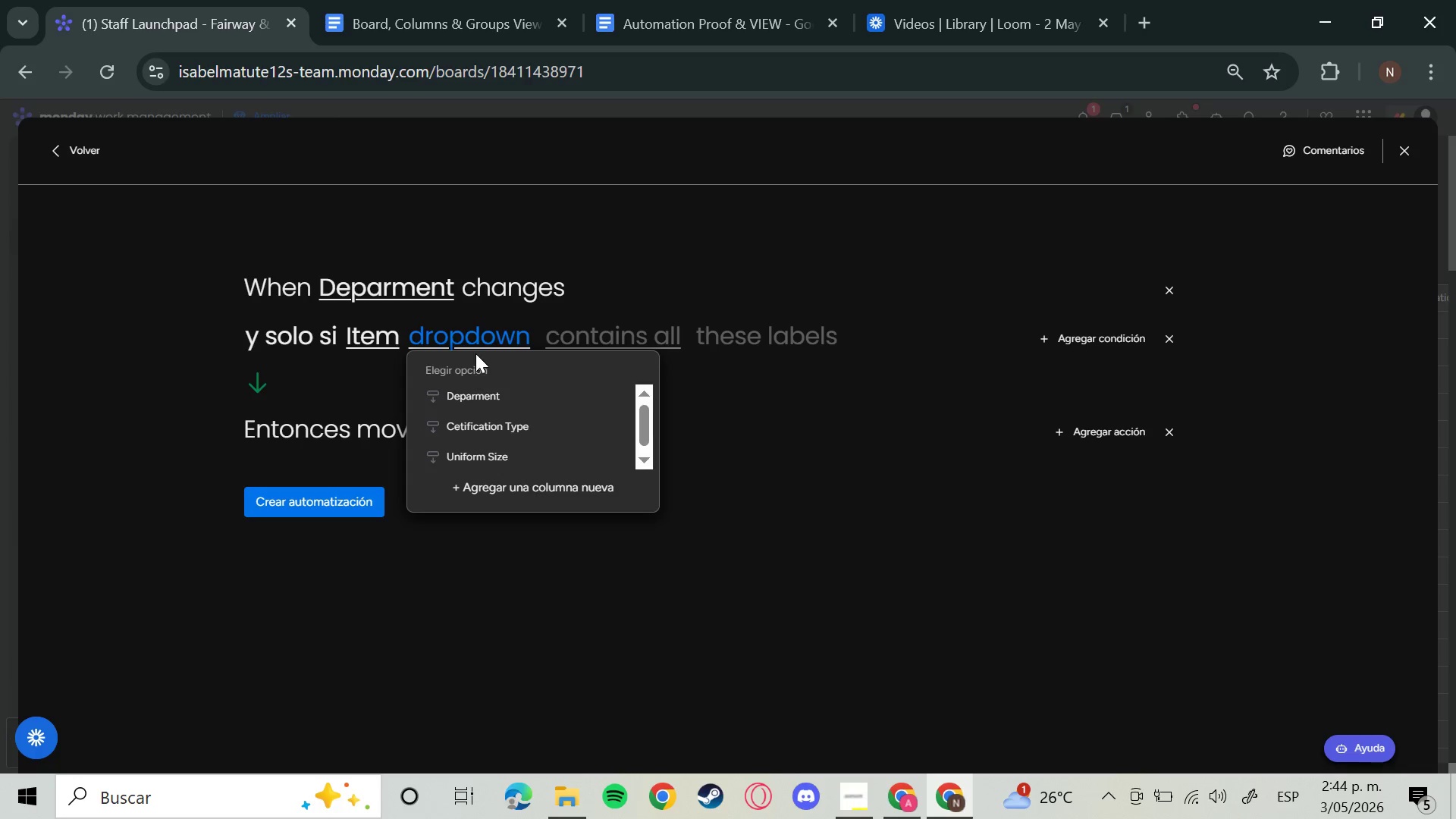 
double_click([502, 403])
 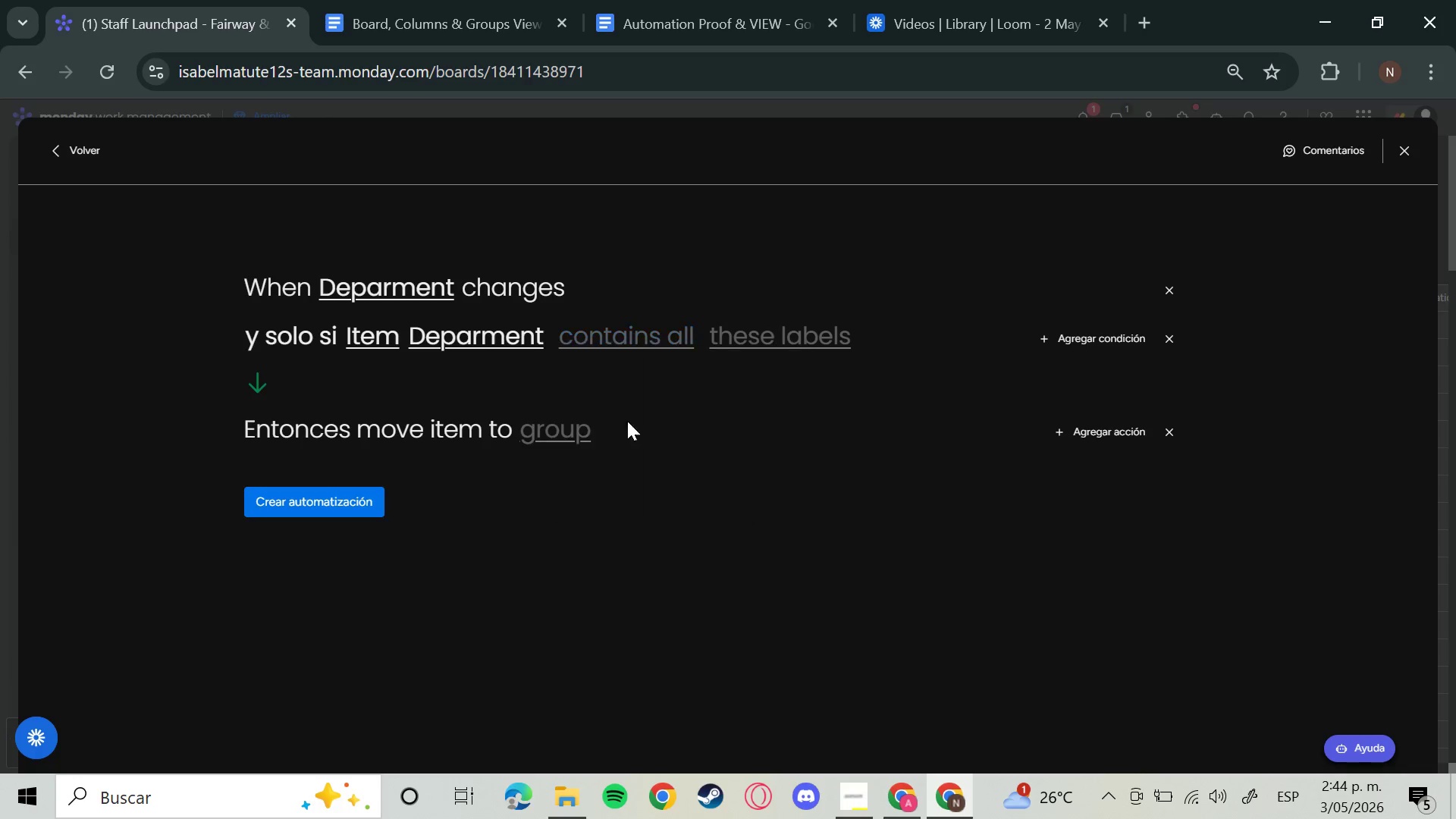 
left_click([709, 336])
 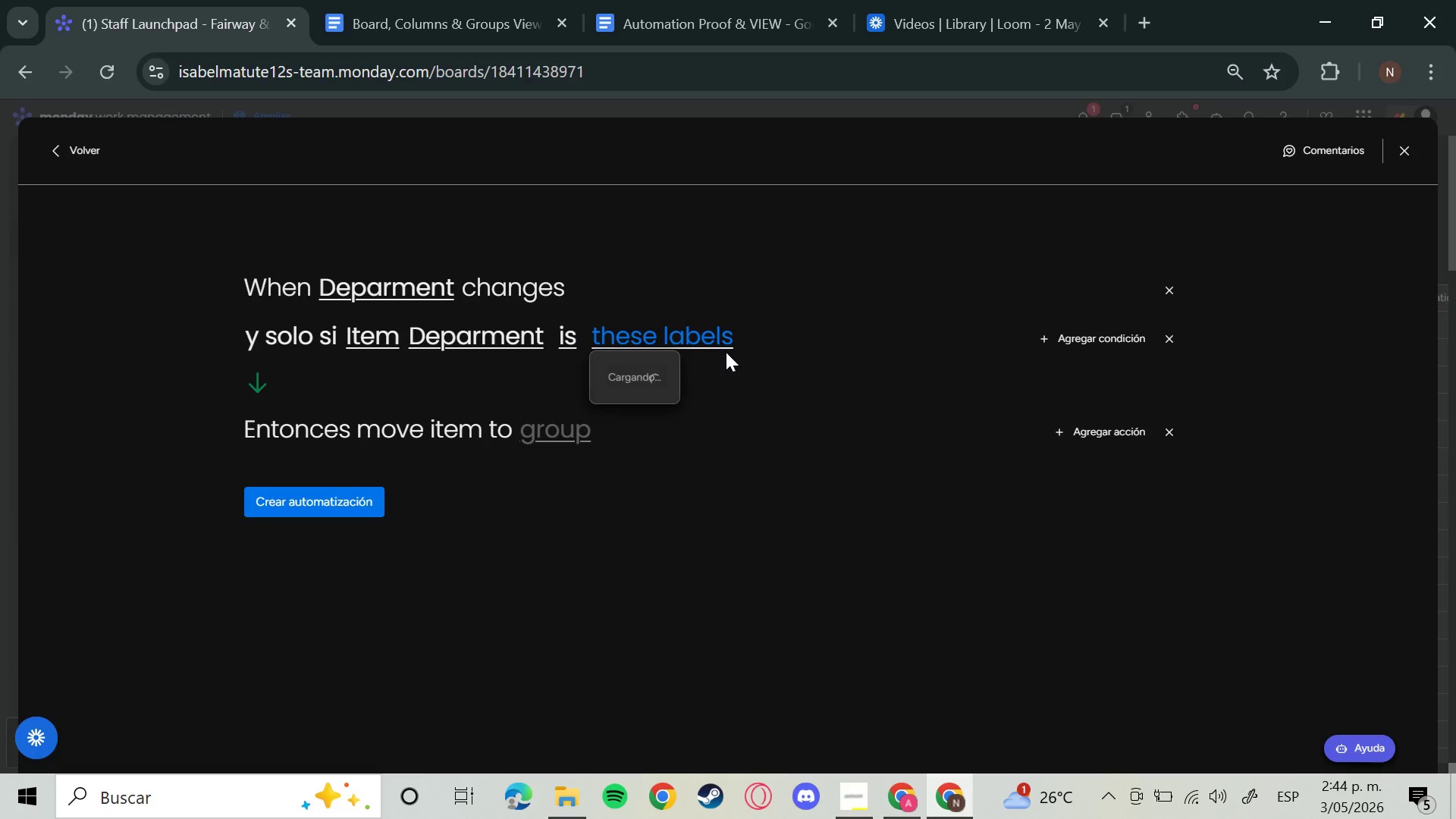 
mouse_move([704, 401])
 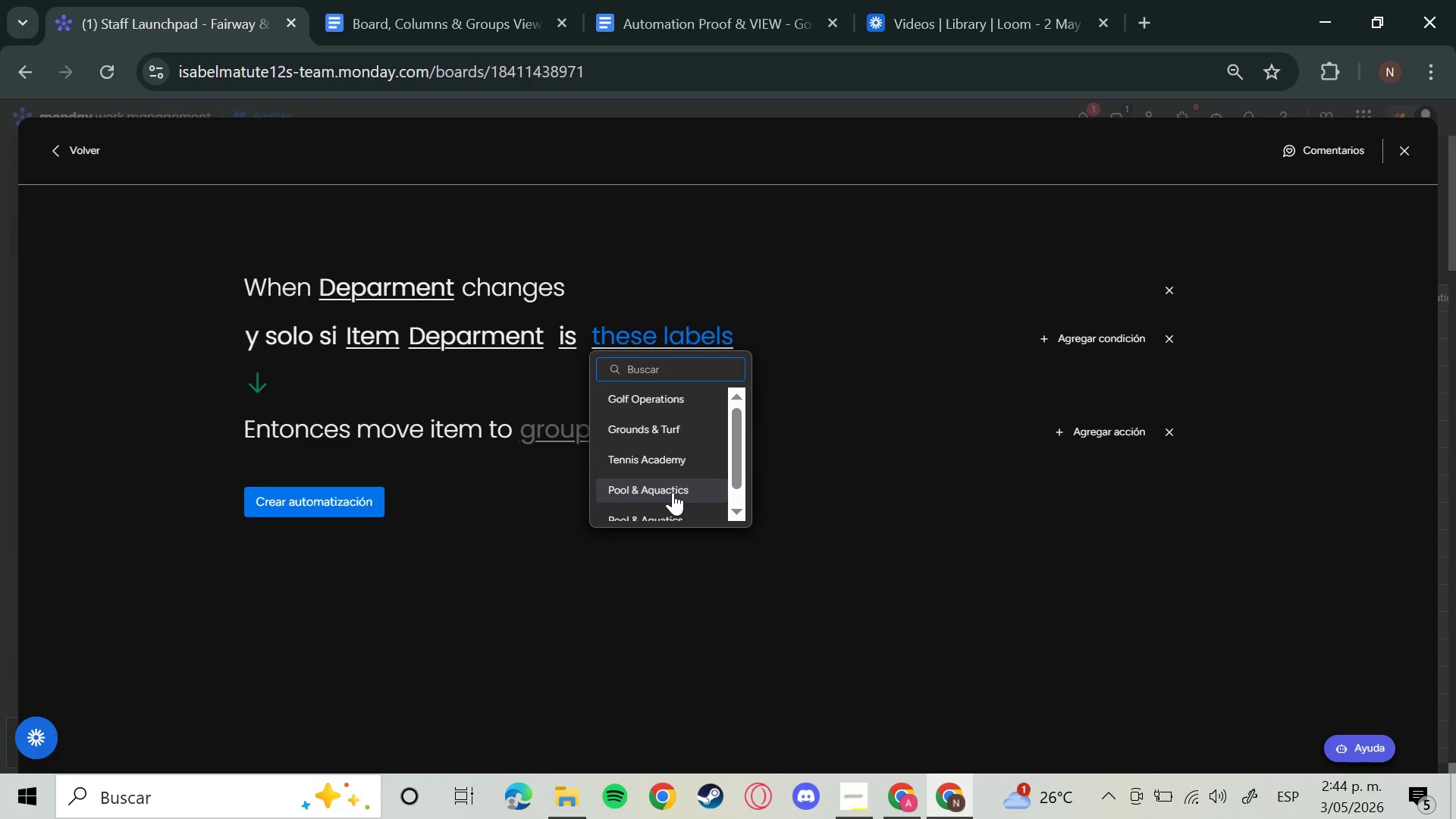 
left_click([673, 492])
 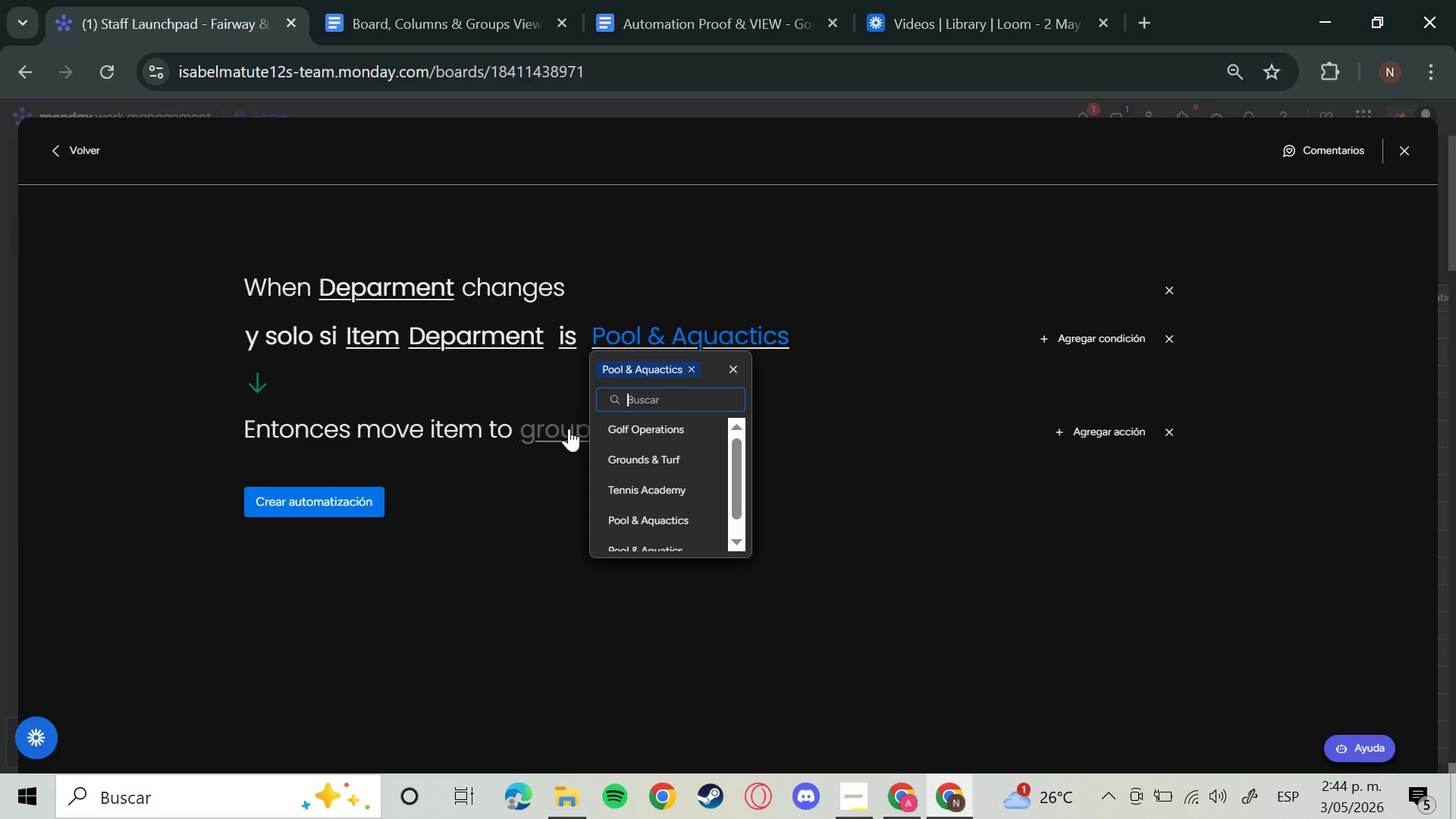 
left_click([569, 428])
 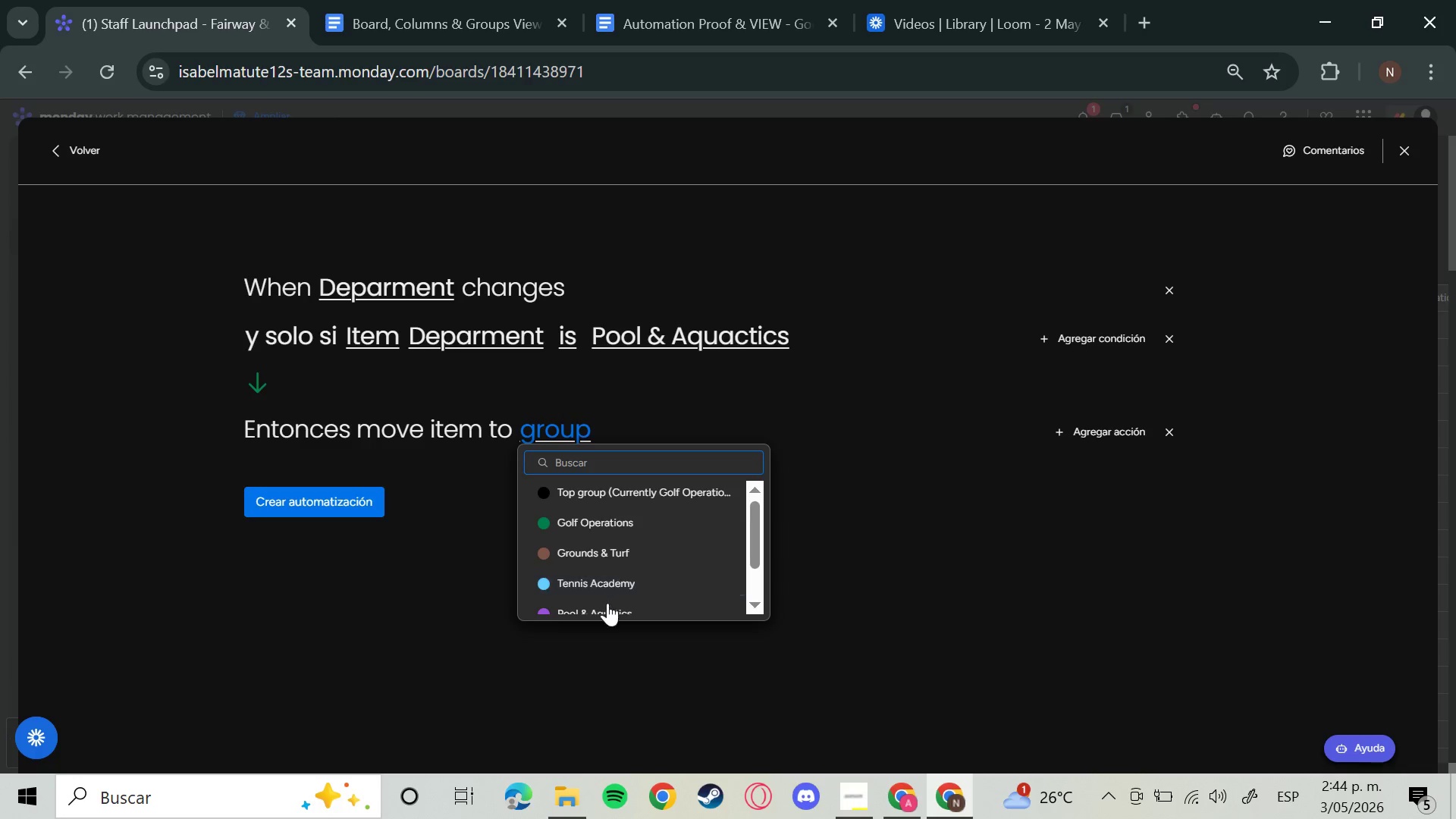 
scroll: coordinate [609, 603], scroll_direction: down, amount: 2.0
 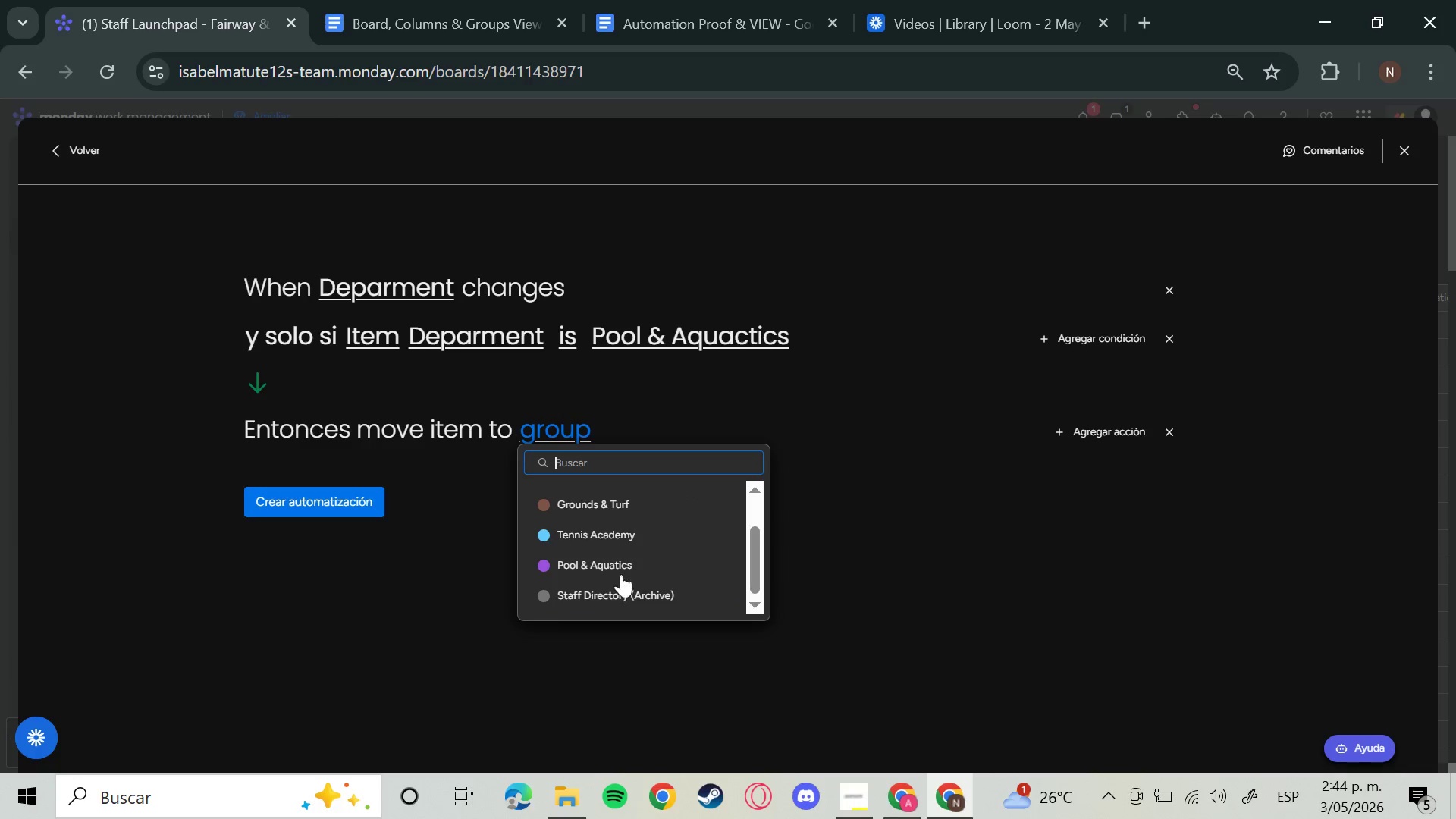 
left_click([621, 574])
 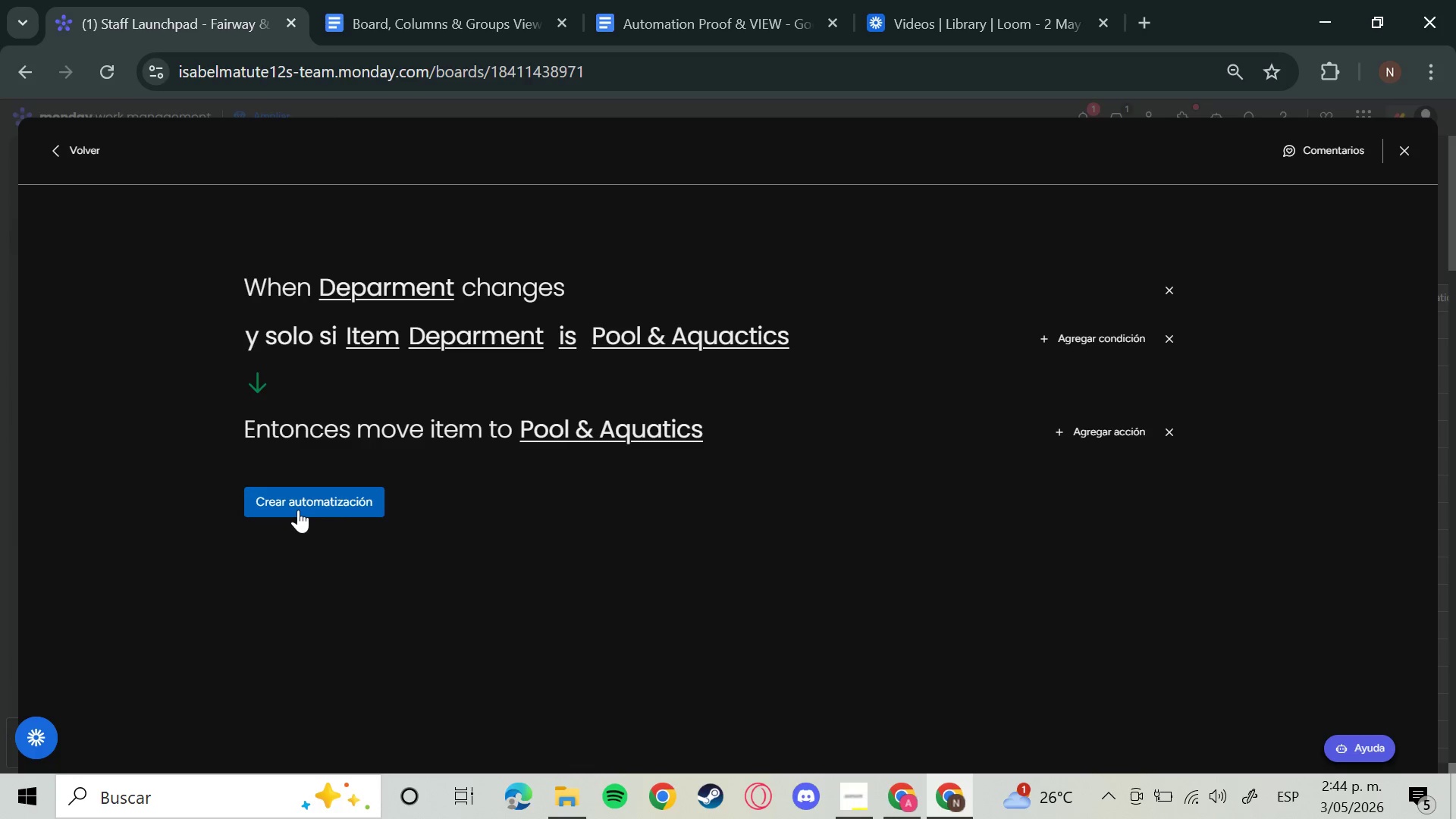 
left_click([297, 504])
 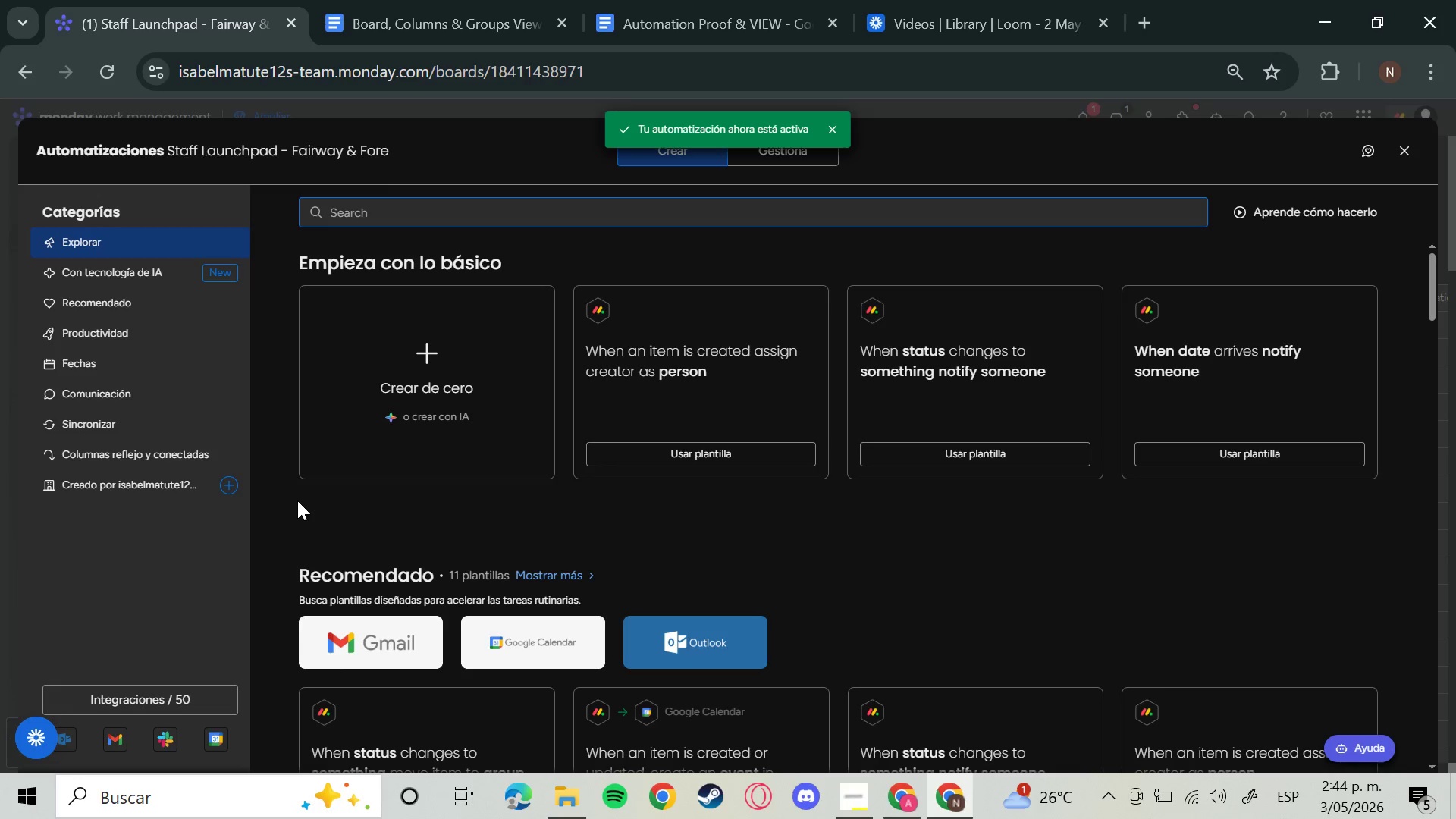 
wait(11.62)
 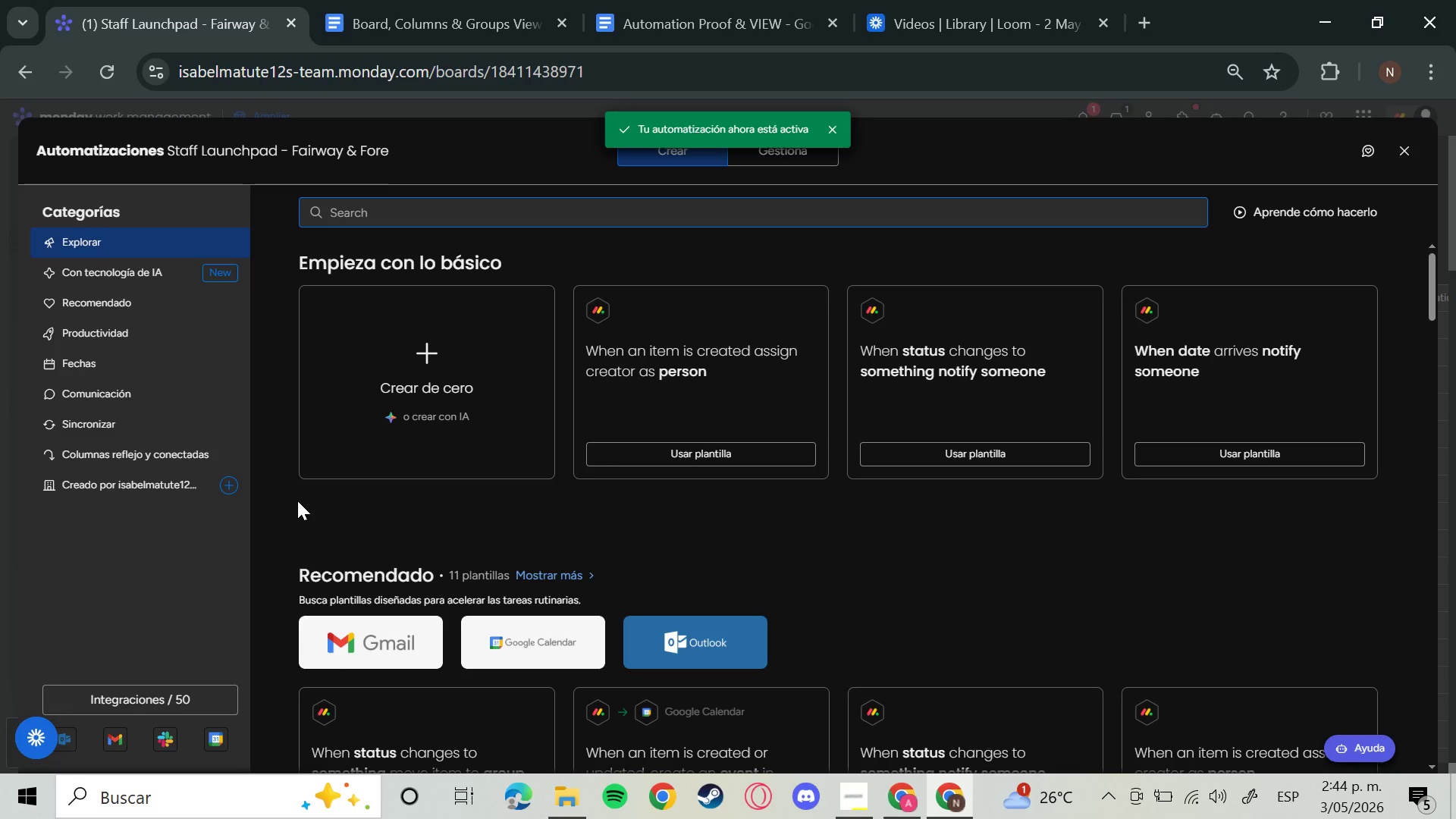 
left_click([726, 324])
 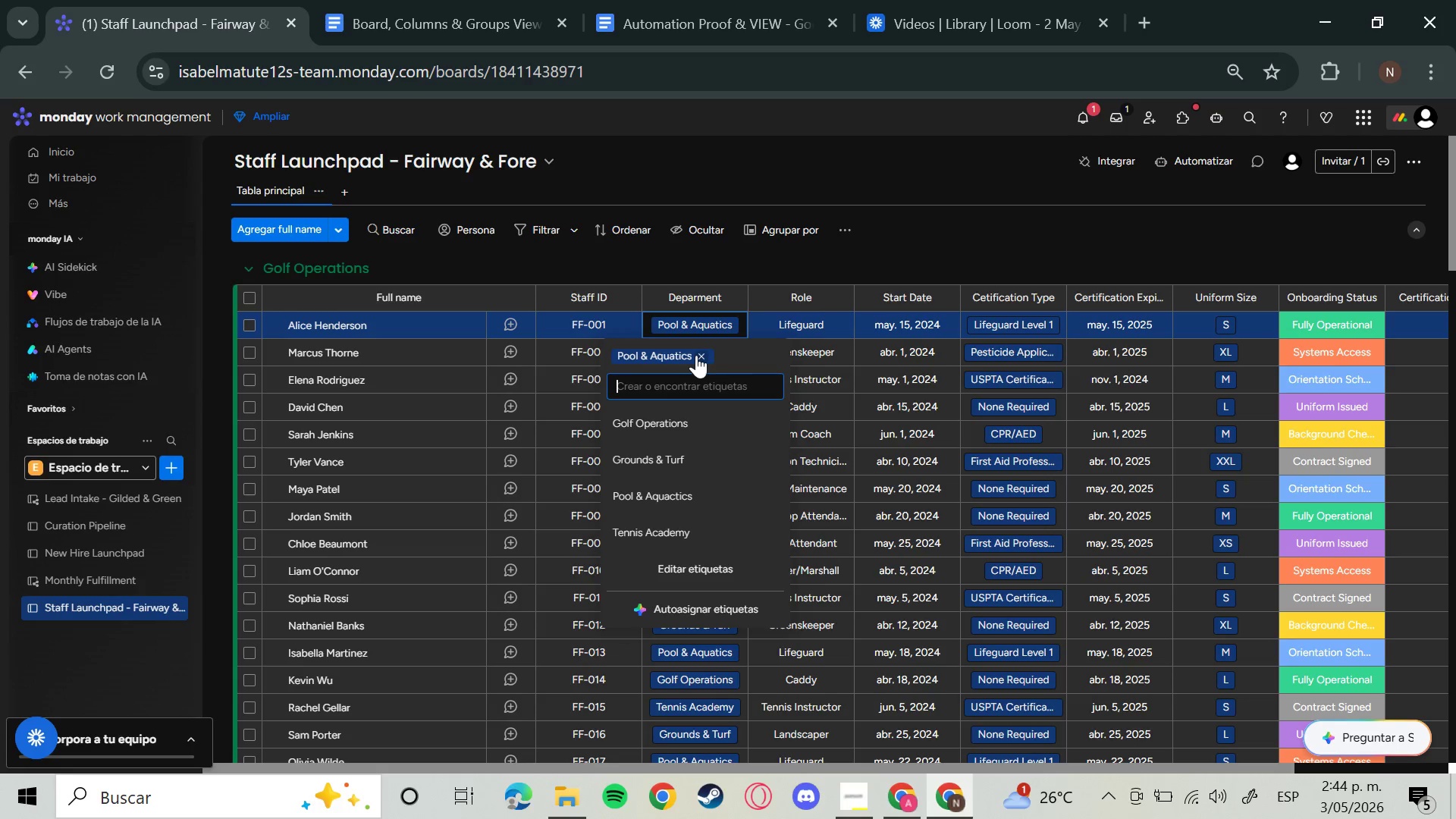 
wait(15.69)
 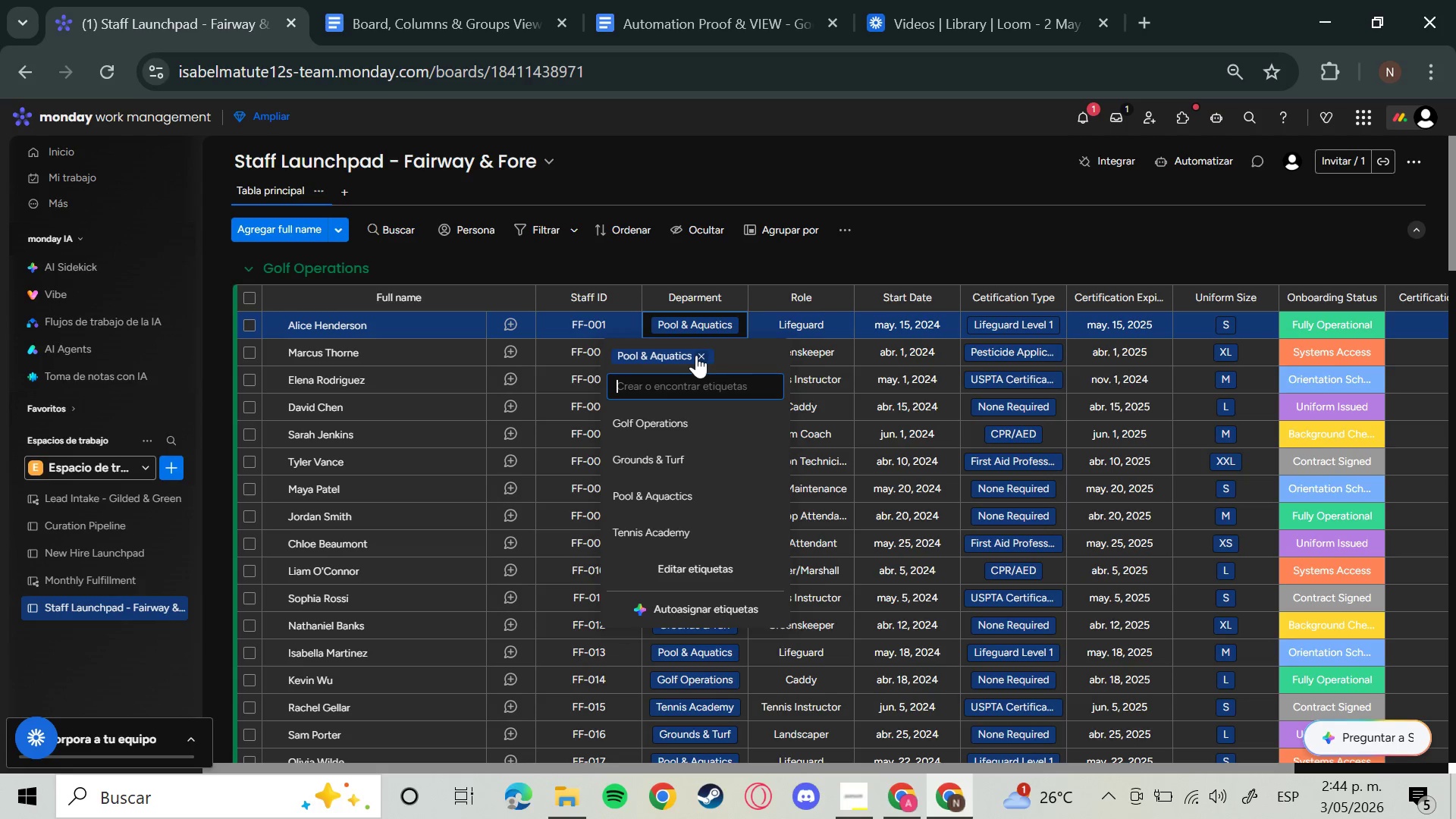 
left_click([696, 355])
 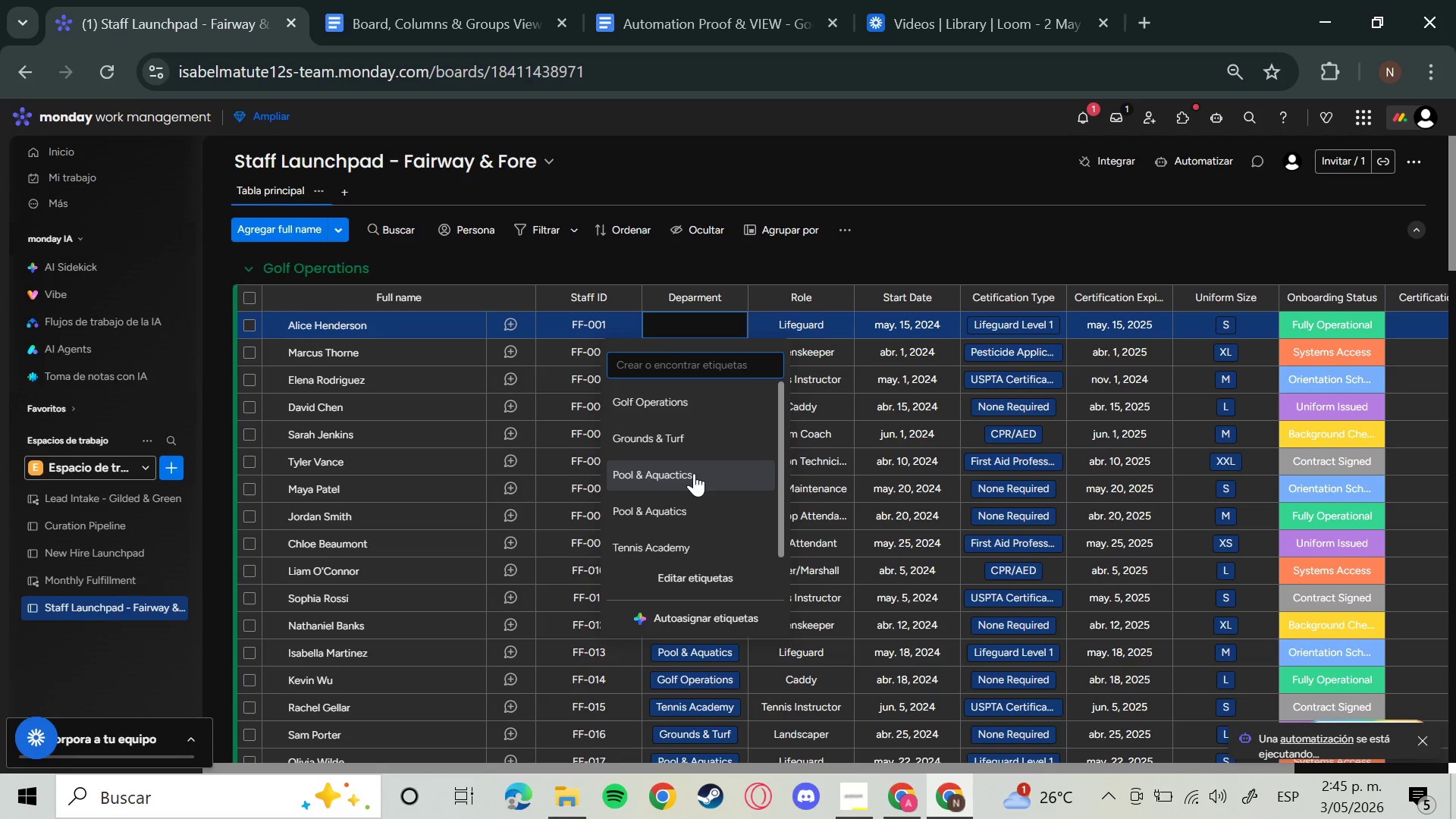 
left_click([694, 473])
 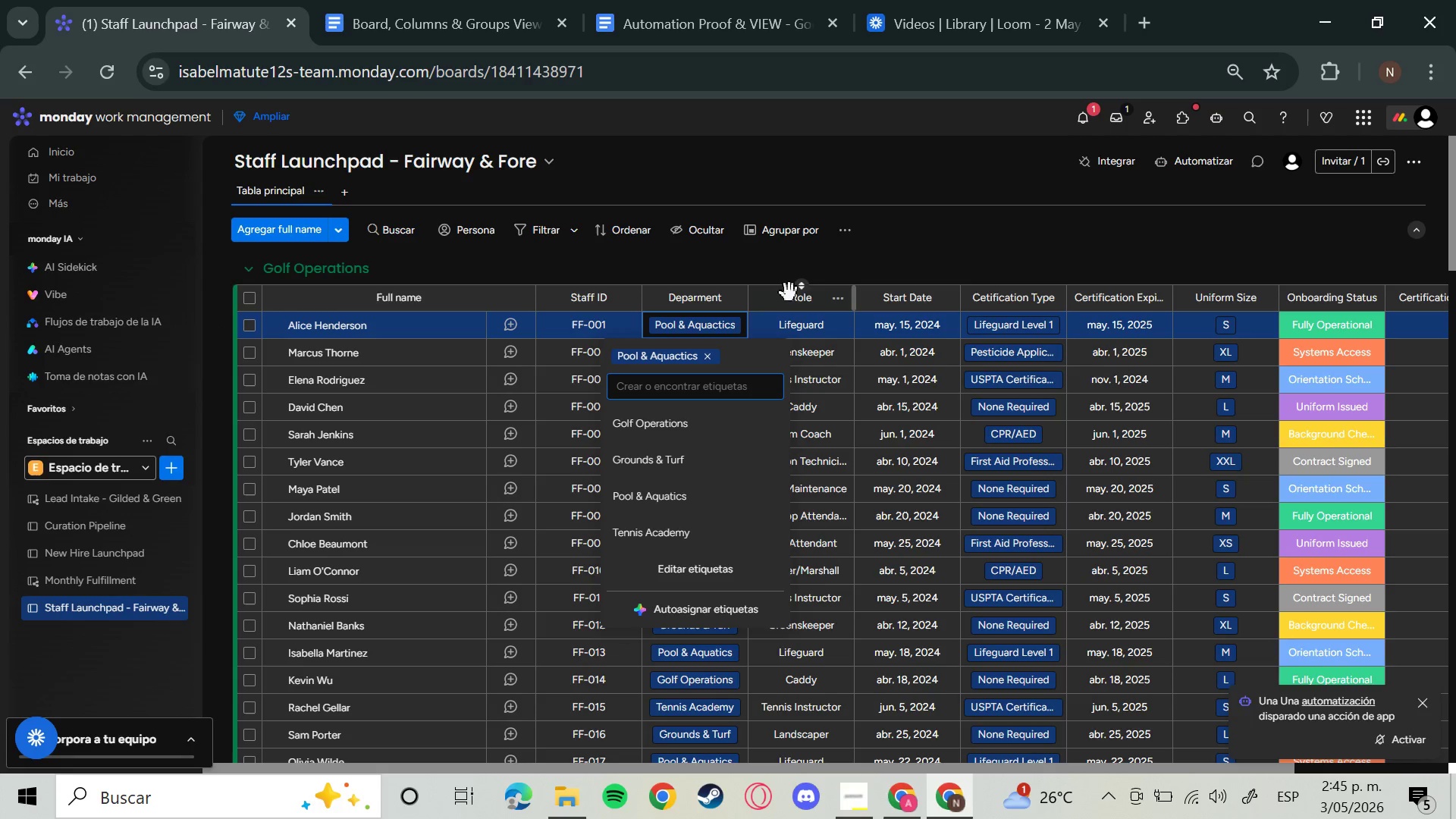 
wait(8.32)
 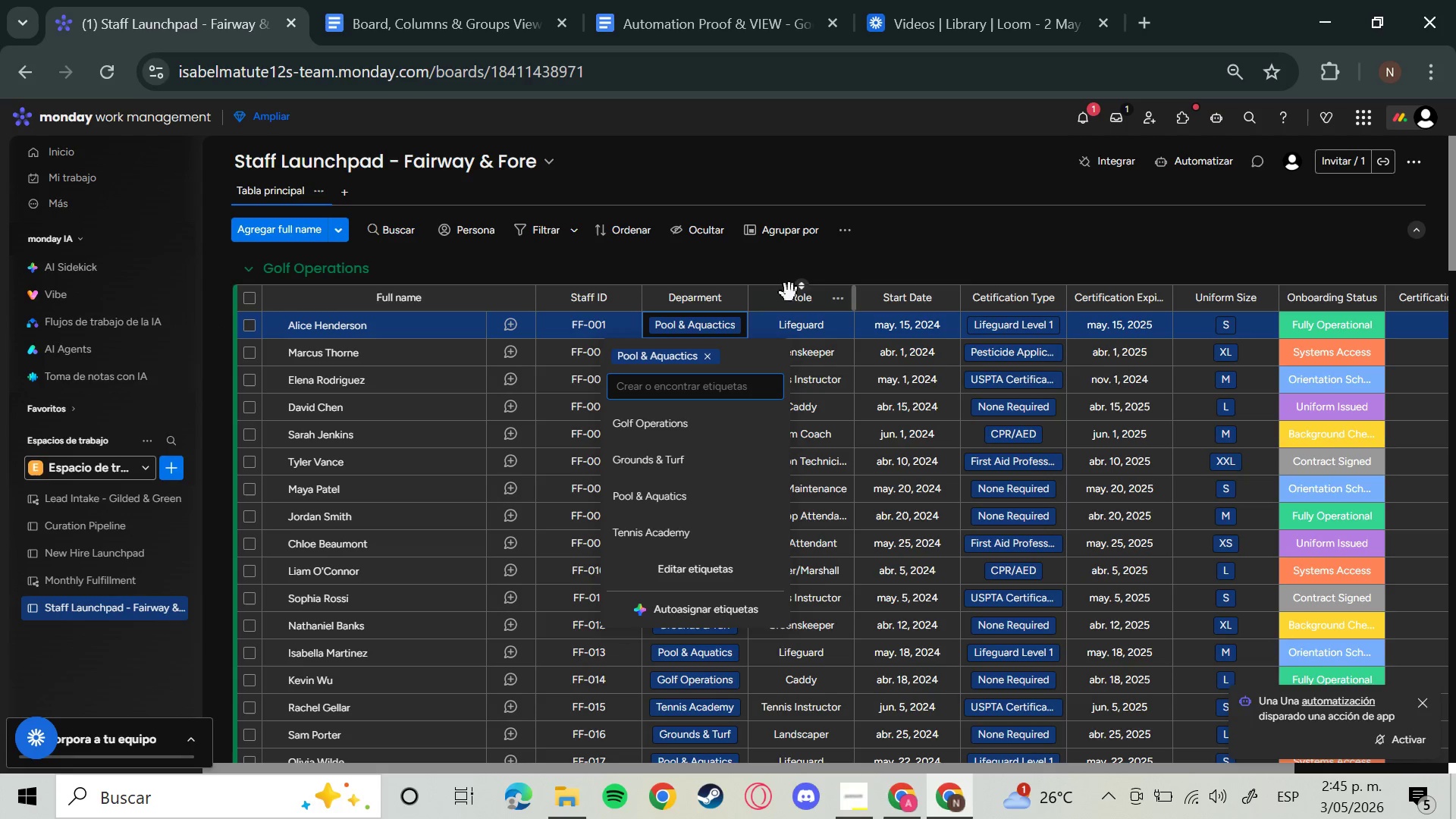 
mouse_move([712, 426])
 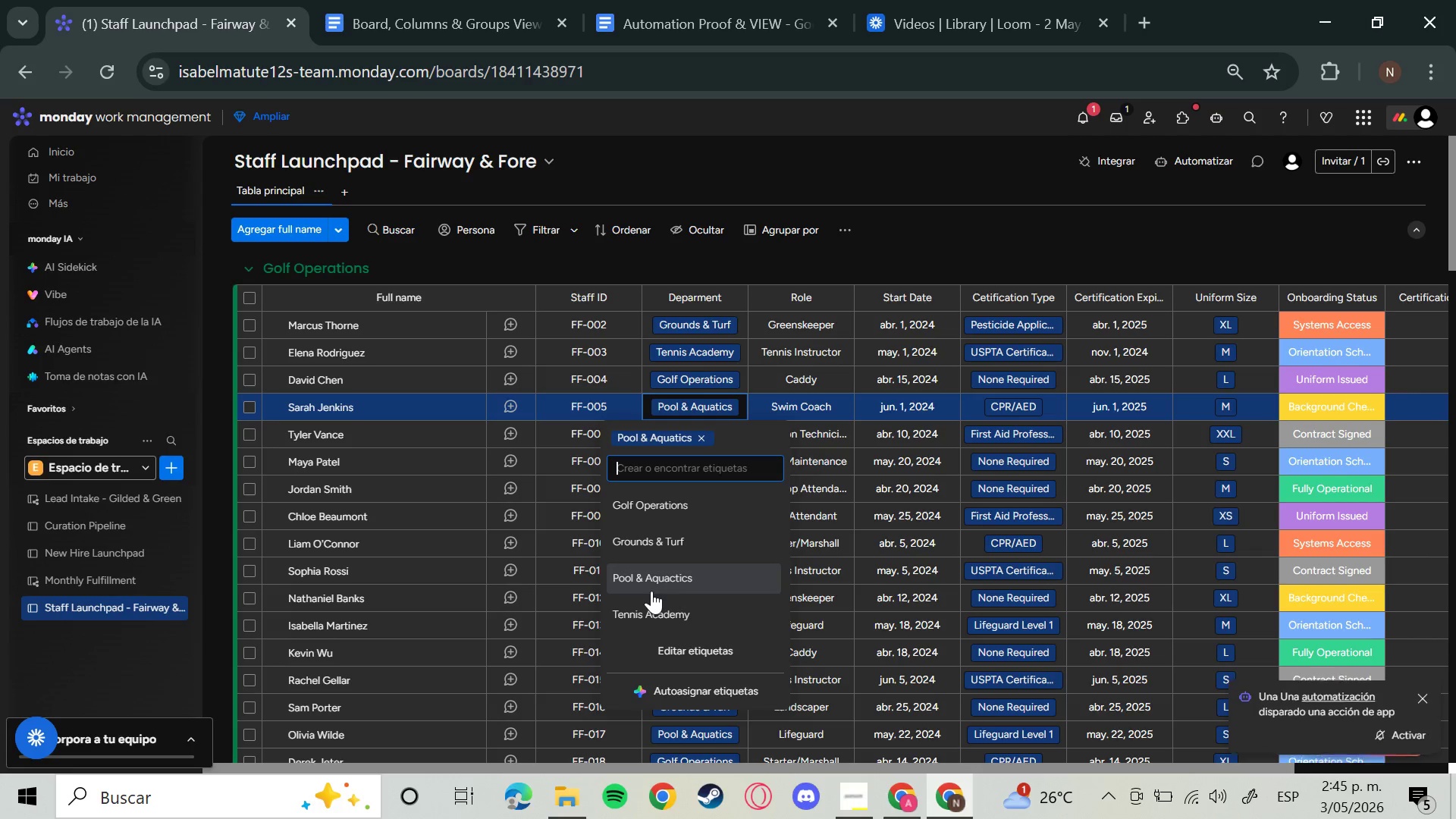 
left_click([653, 585])
 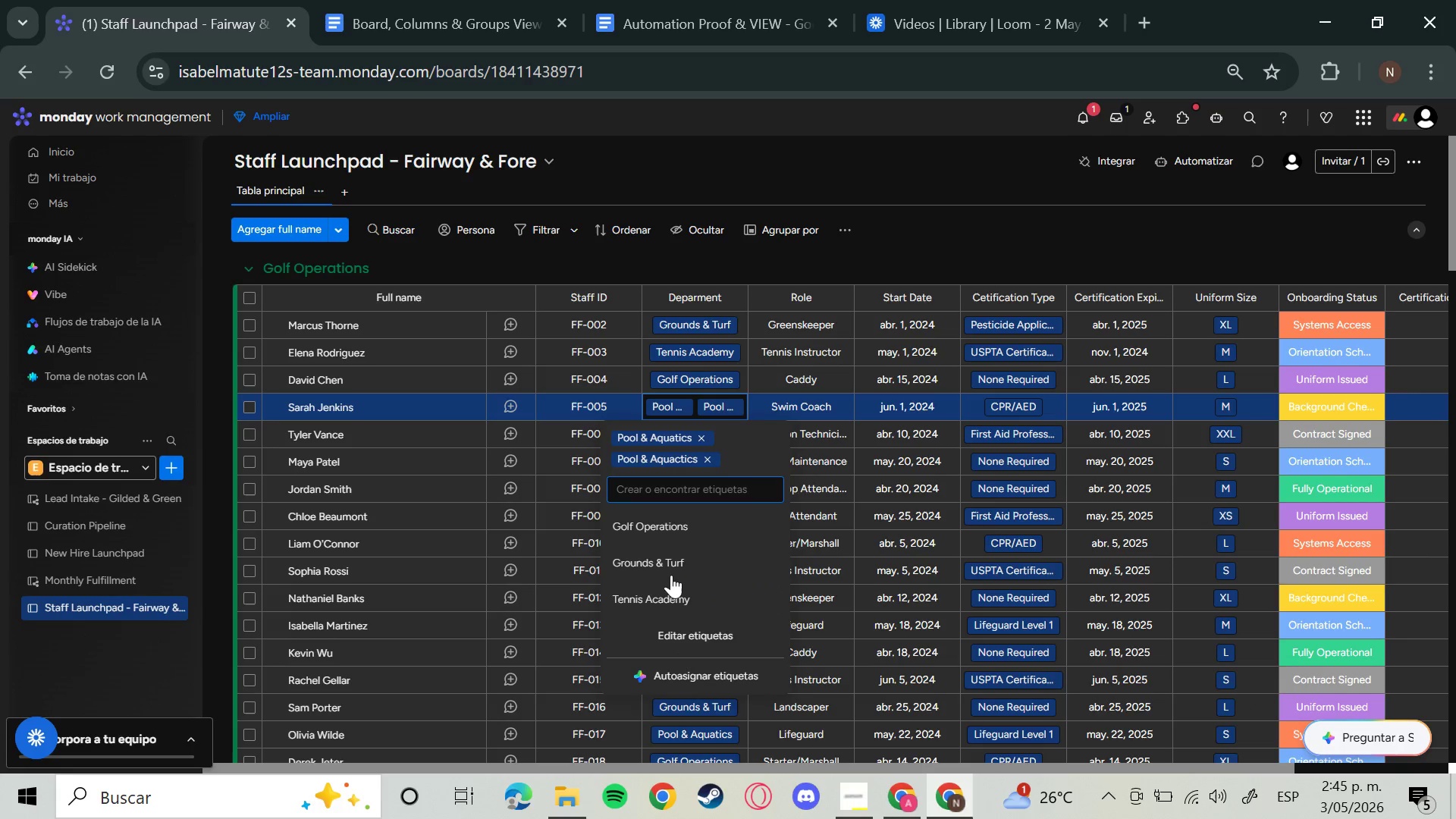 
wait(5.55)
 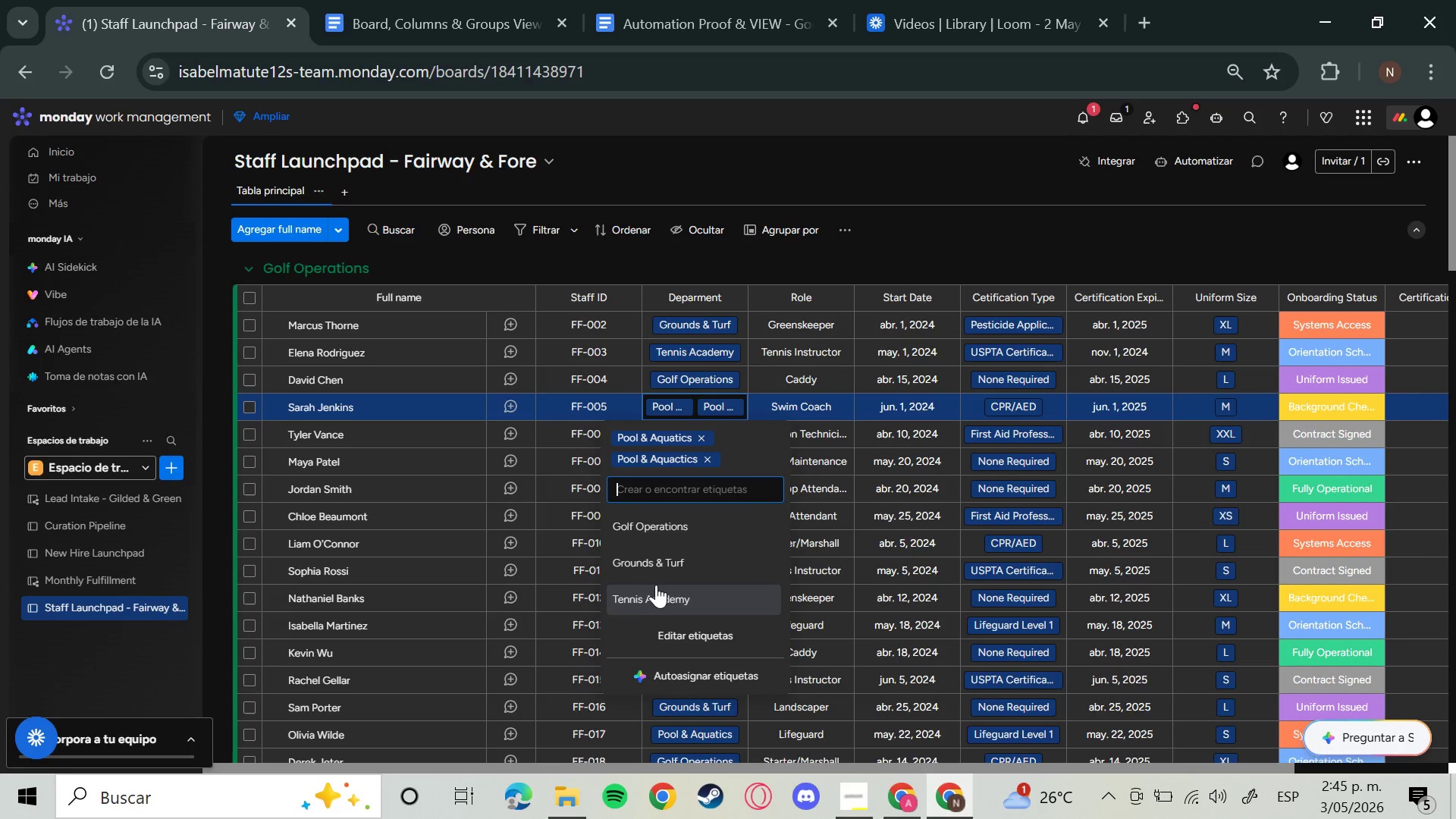 
left_click([711, 455])
 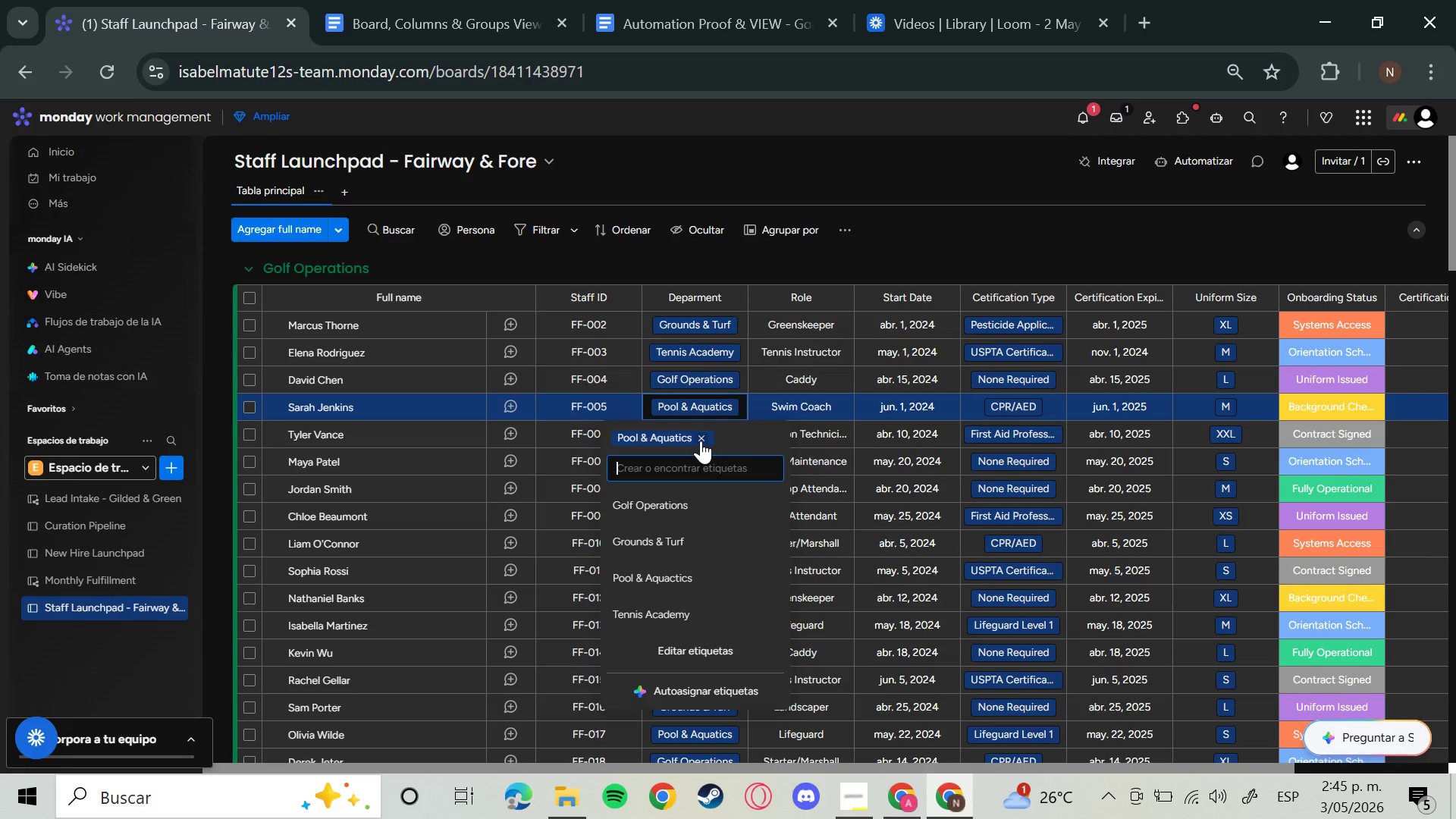 
left_click([701, 441])
 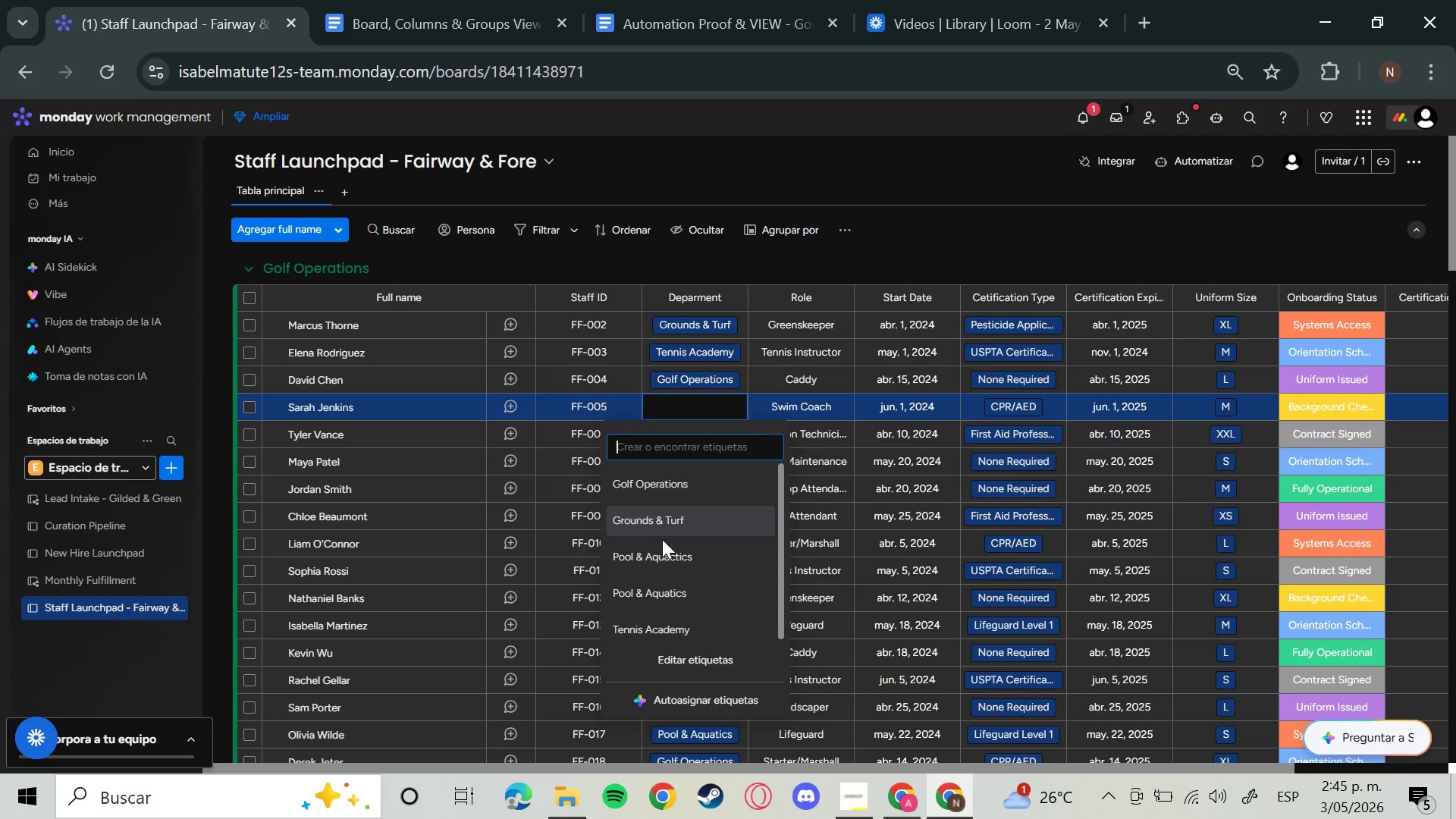 
left_click([662, 560])
 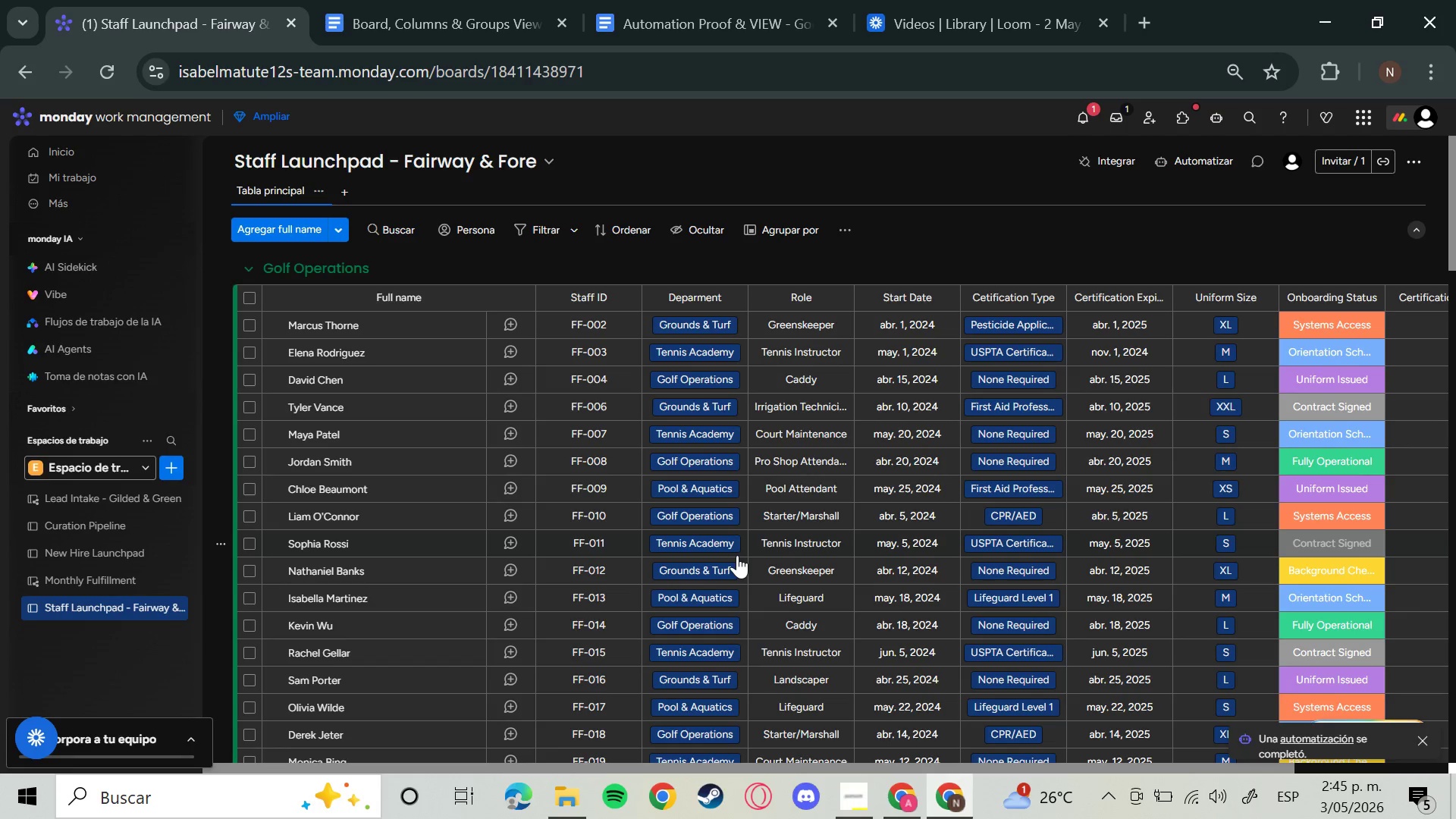 
wait(7.95)
 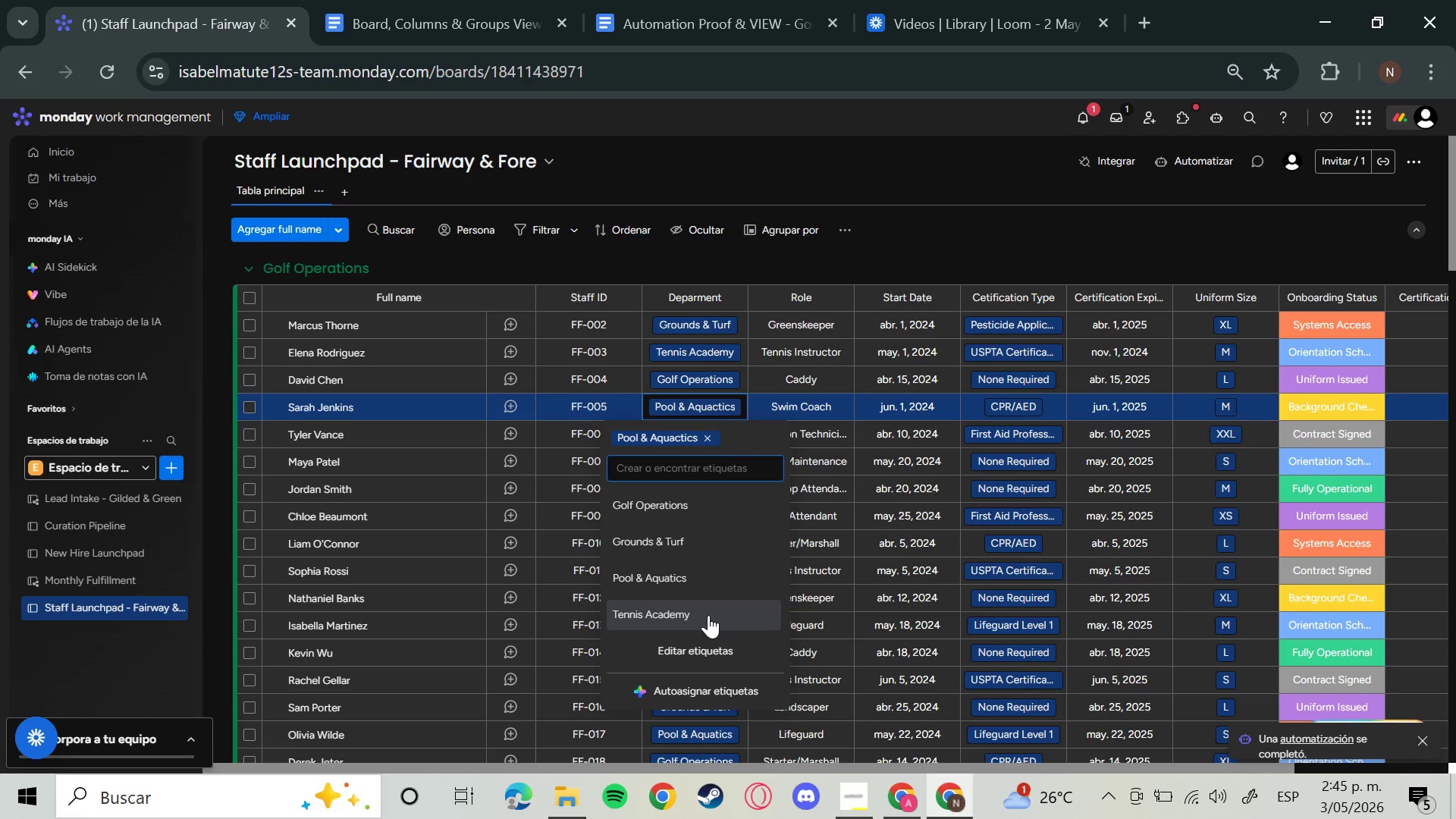 
scroll: coordinate [777, 487], scroll_direction: down, amount: 13.0
 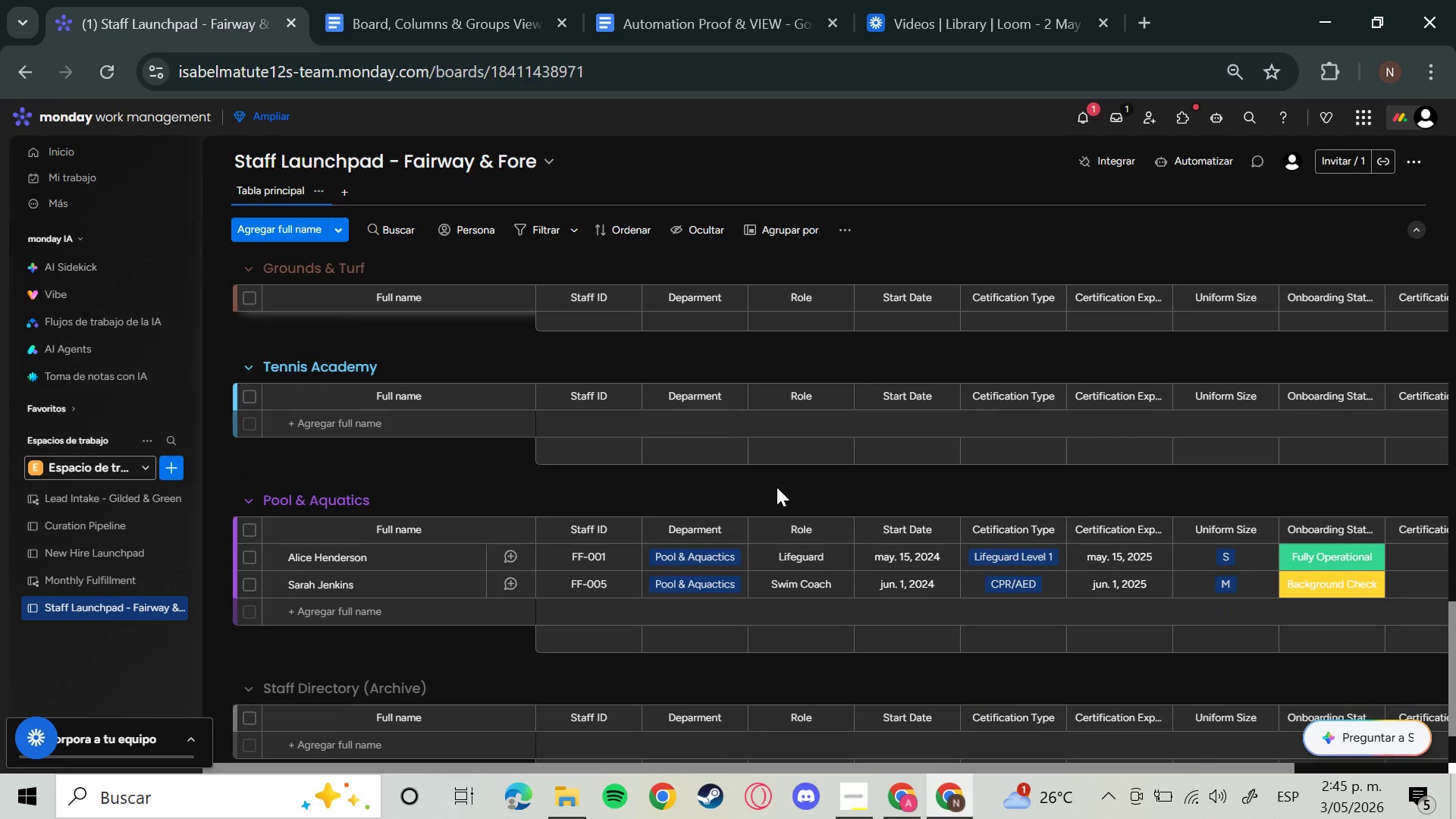 
scroll: coordinate [777, 491], scroll_direction: up, amount: 4.0
 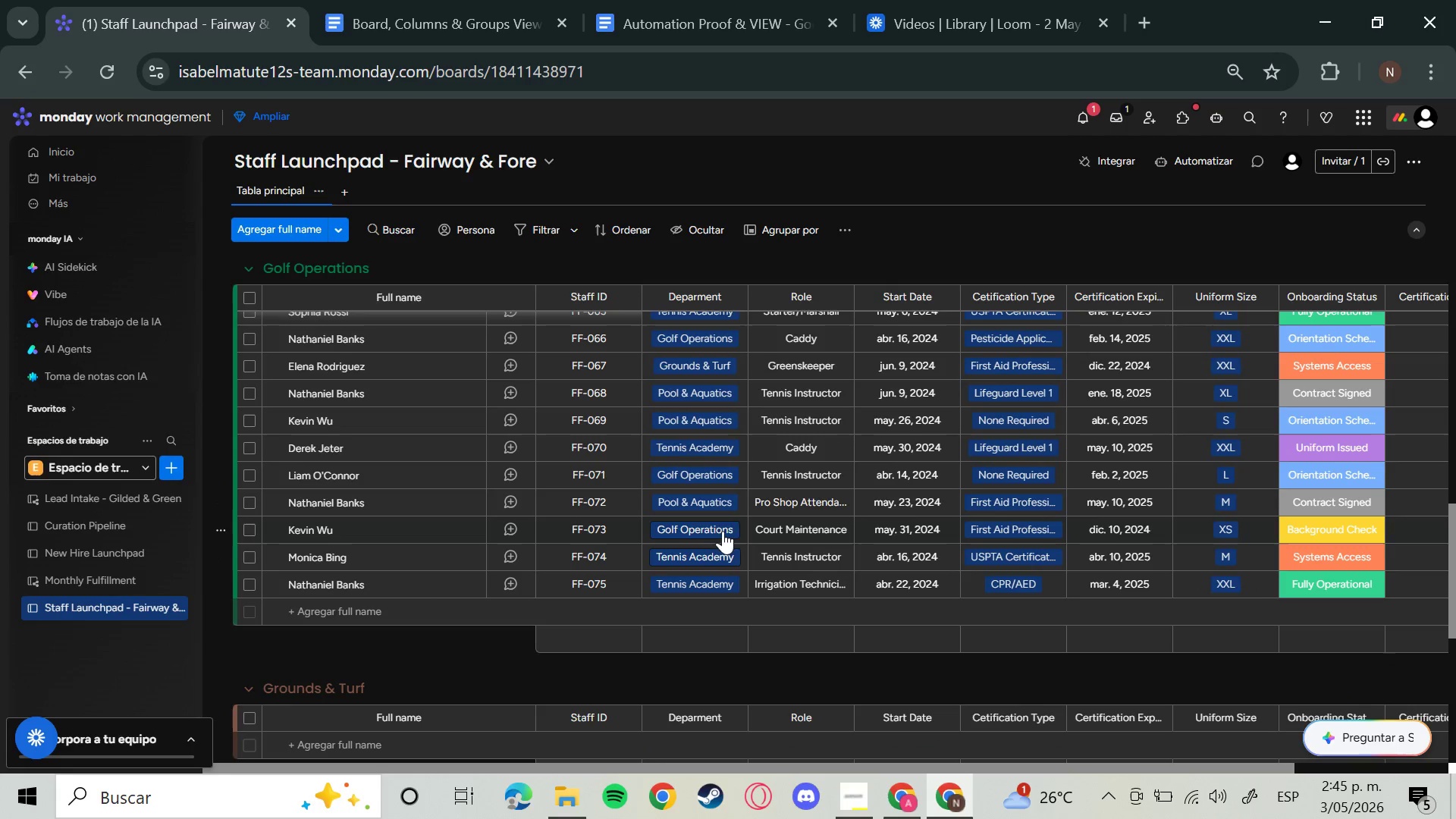 
left_click([715, 506])
 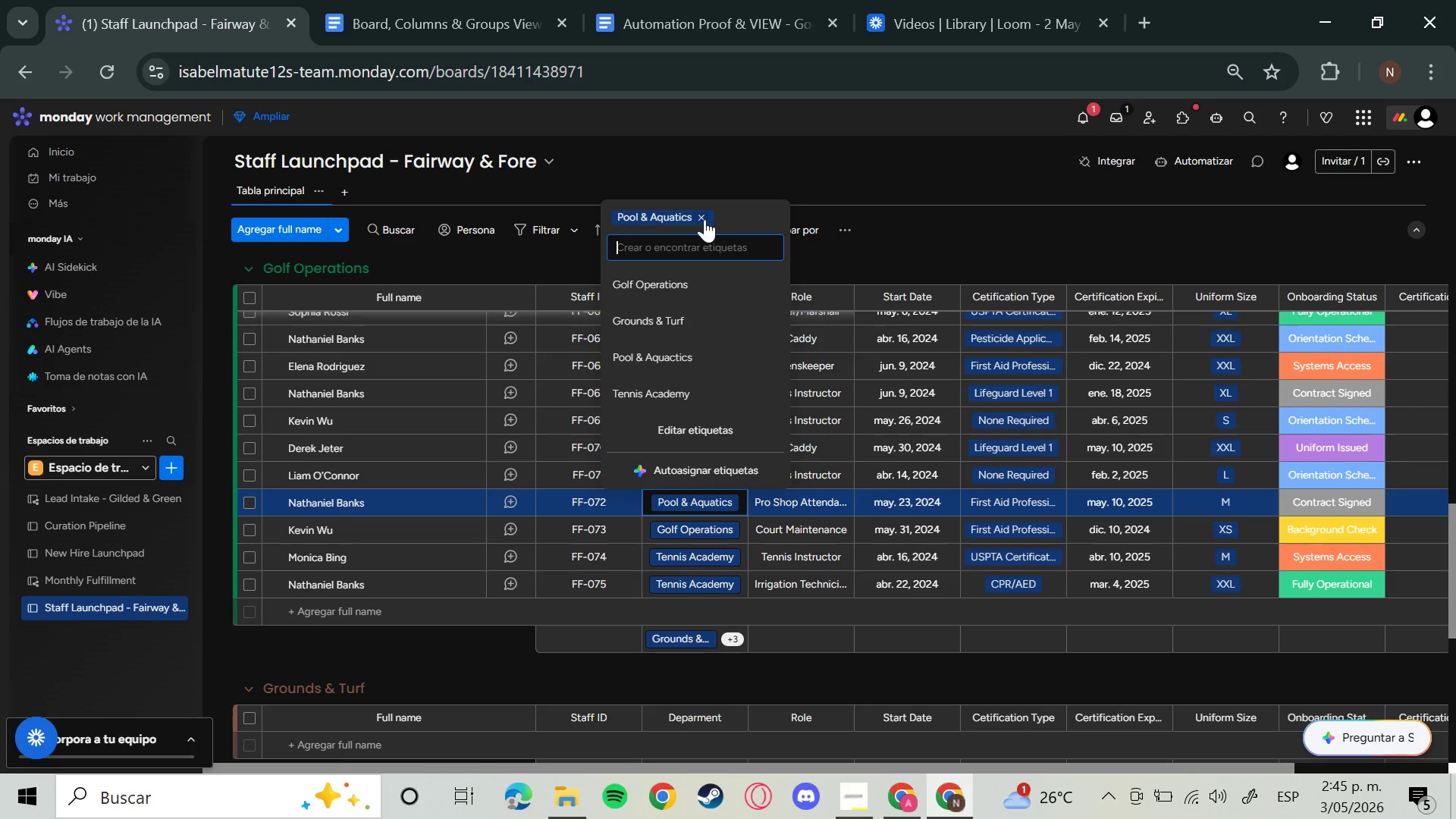 
left_click([689, 422])
 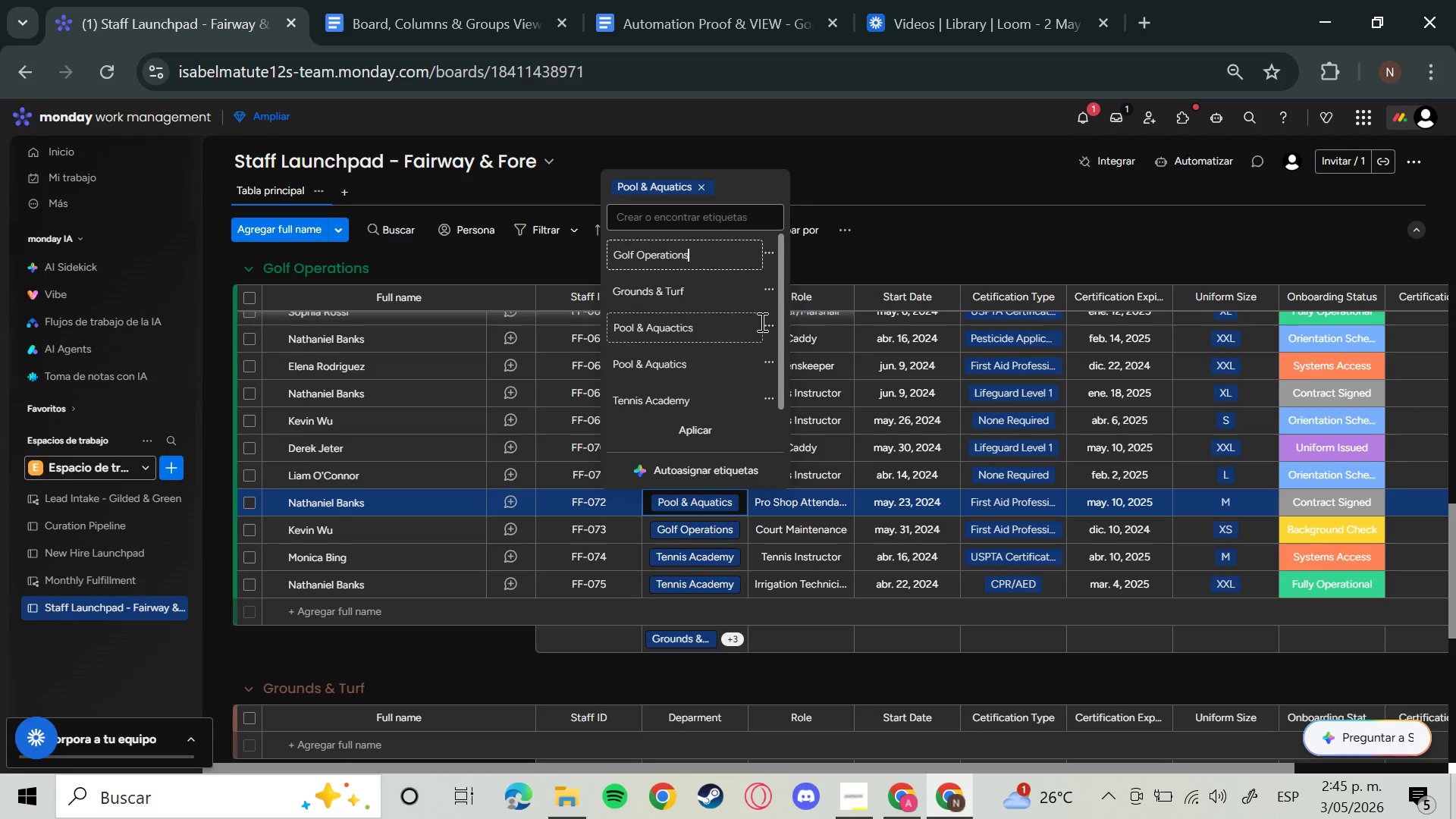 
left_click([770, 327])
 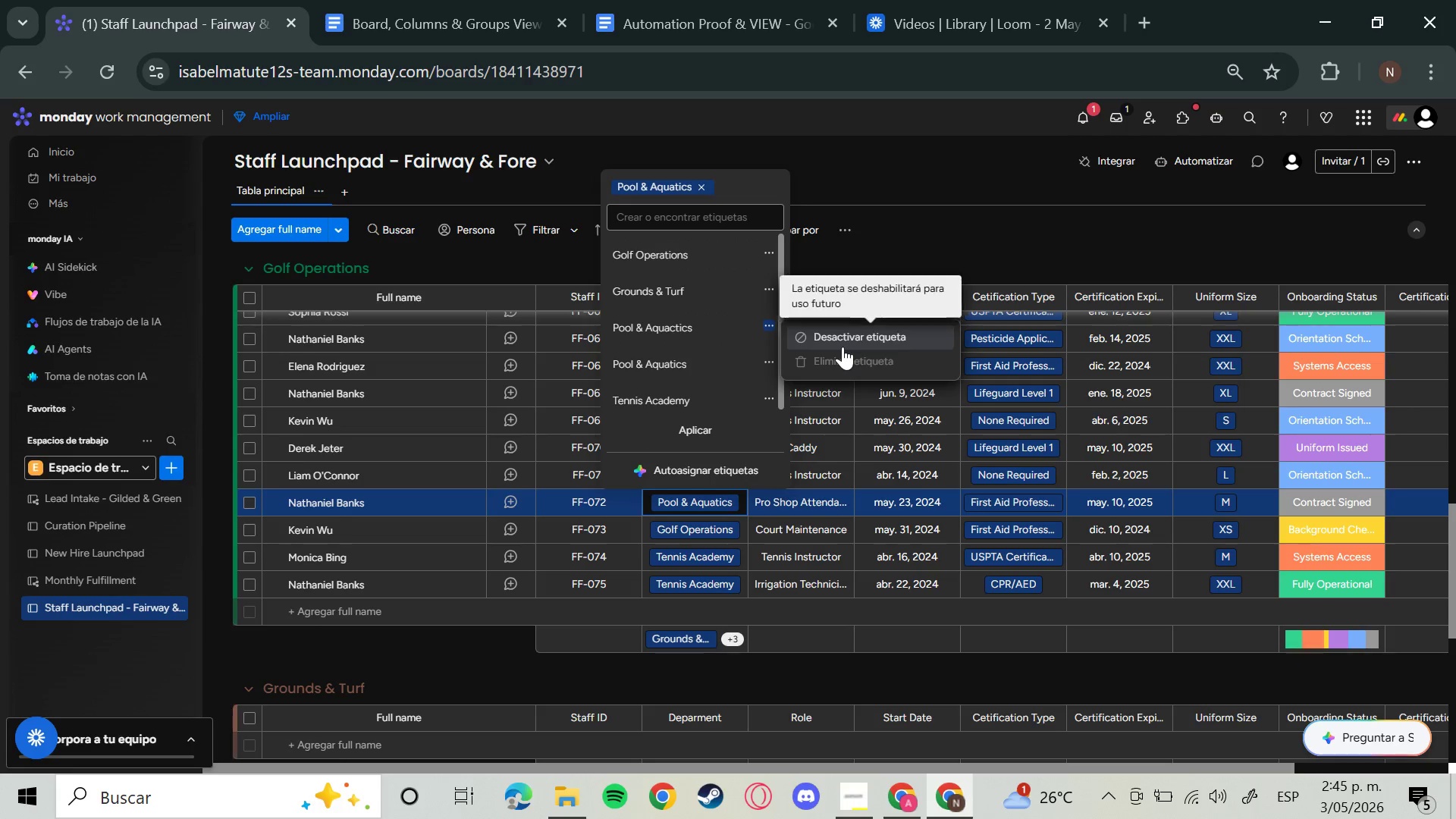 
left_click([764, 362])
 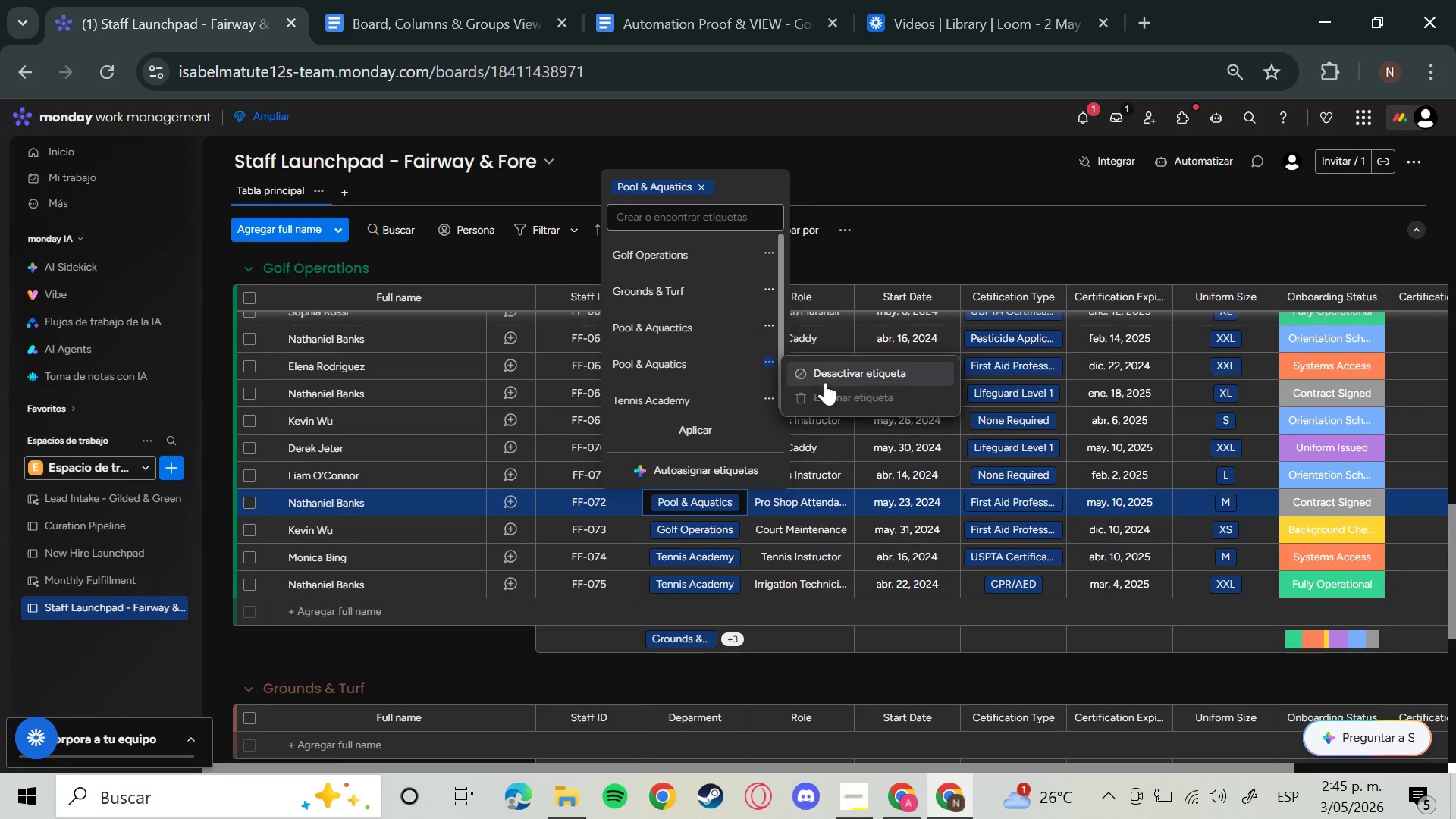 
left_click([827, 382])
 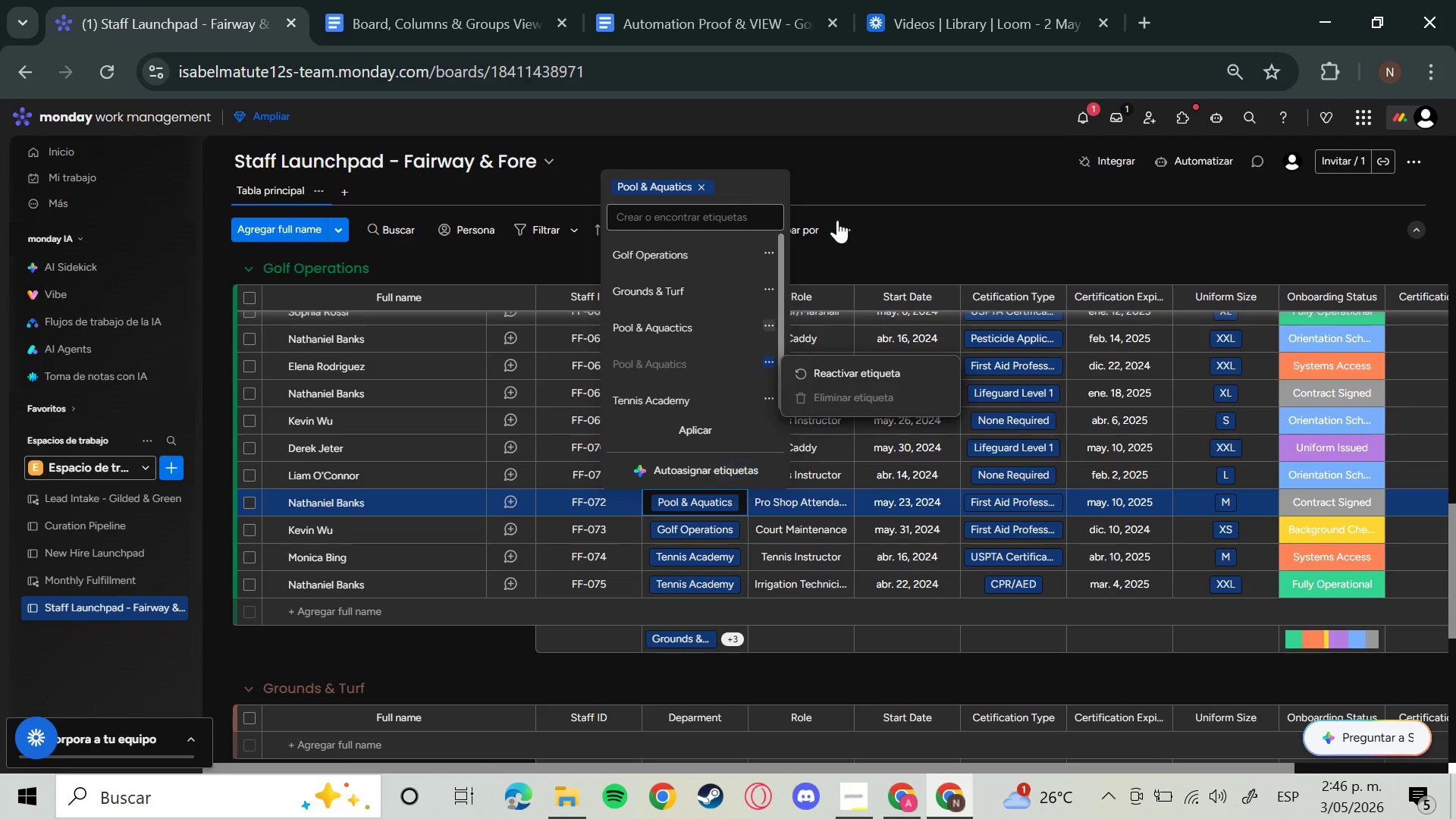 
scroll: coordinate [727, 396], scroll_direction: none, amount: 0.0
 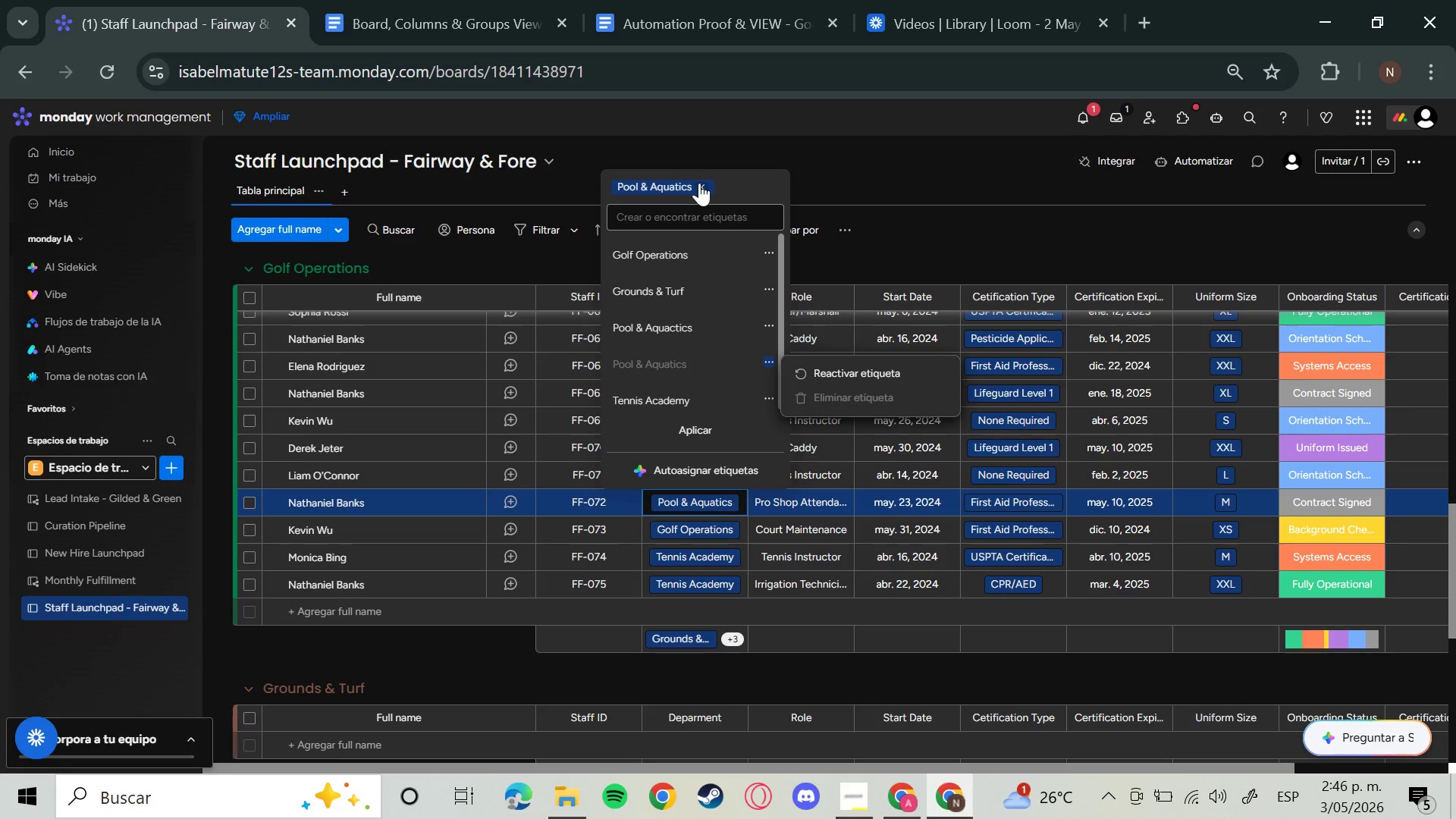 
left_click([699, 183])
 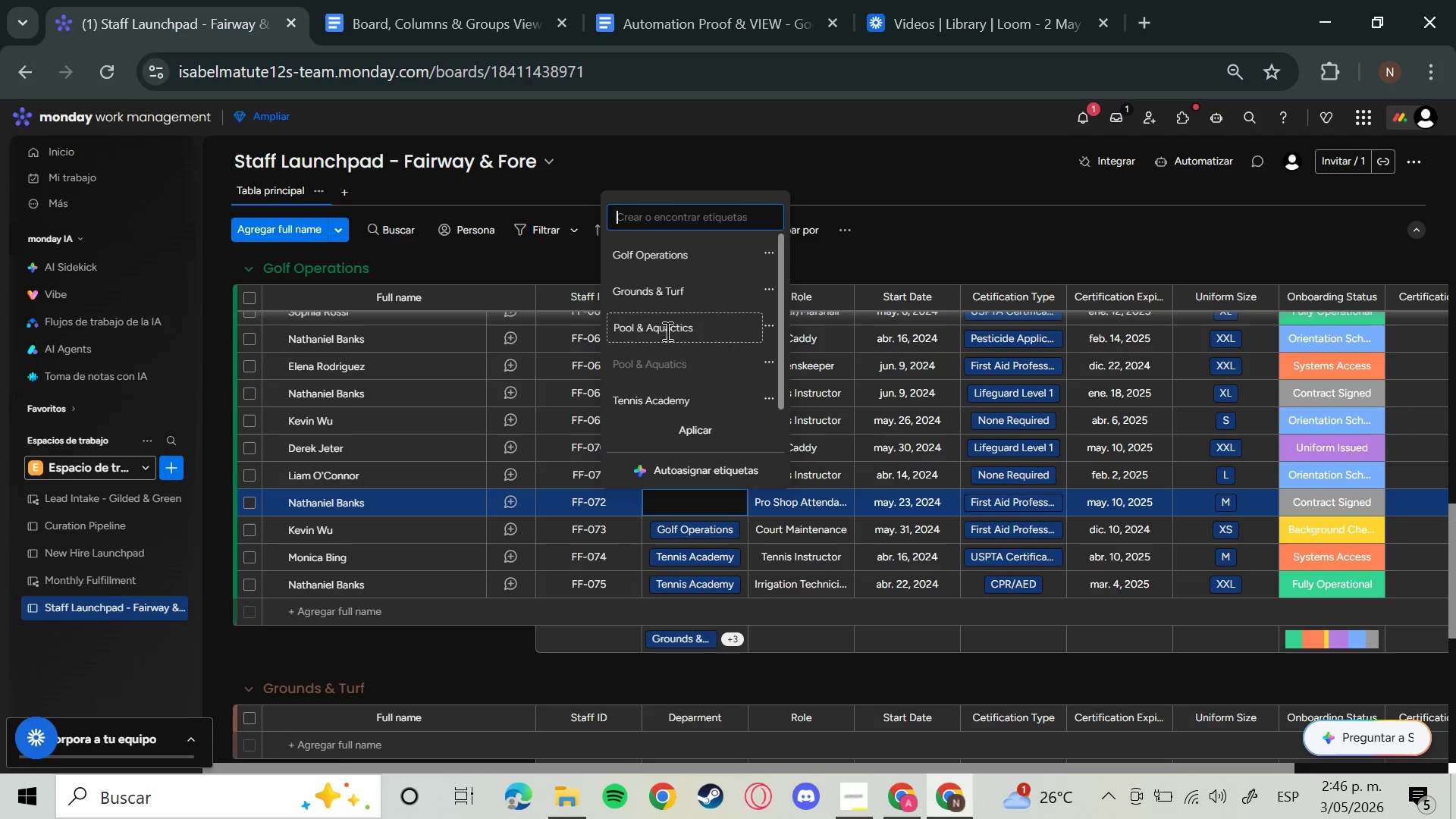 
wait(6.69)
 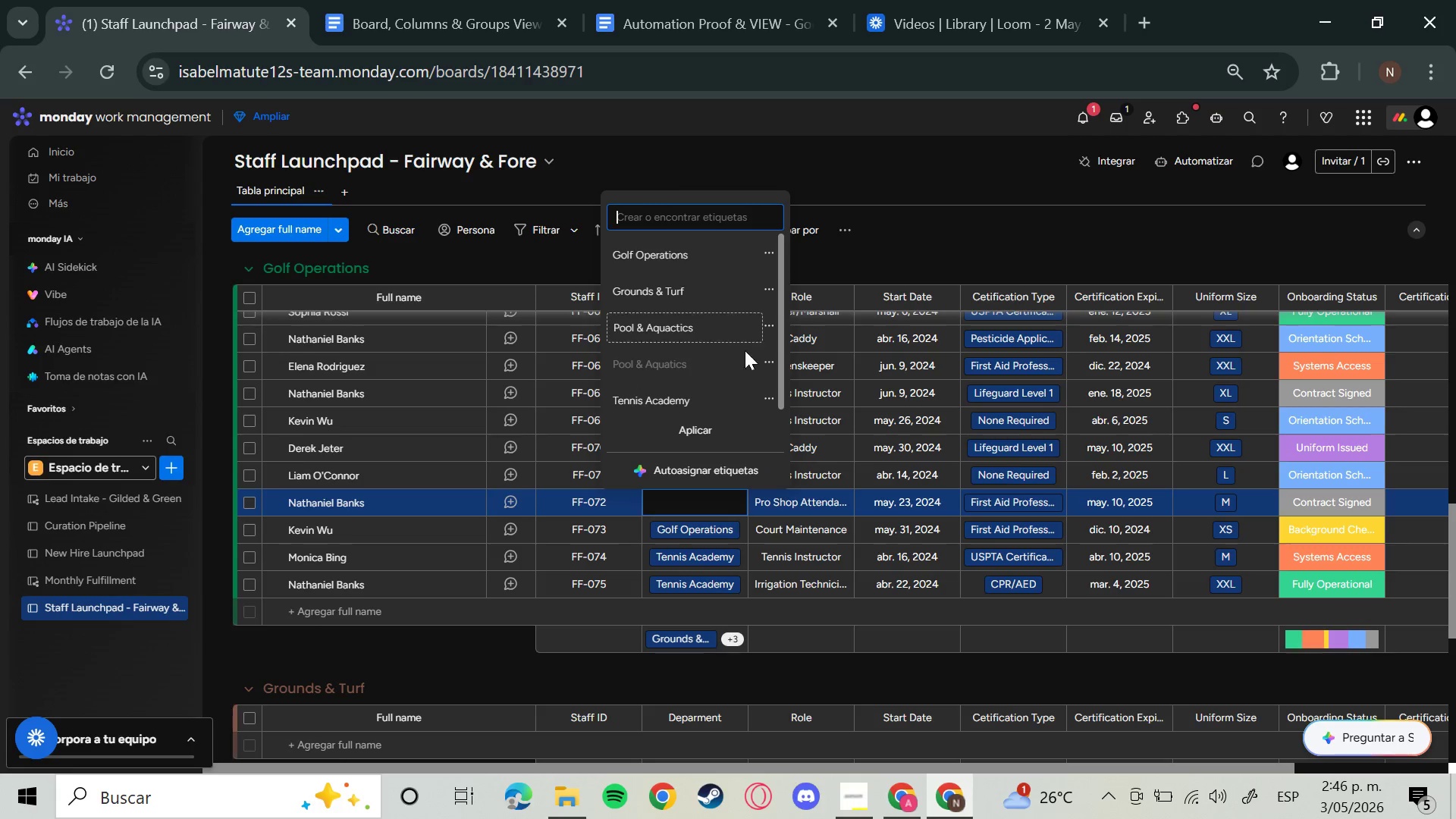 
left_click([686, 498])
 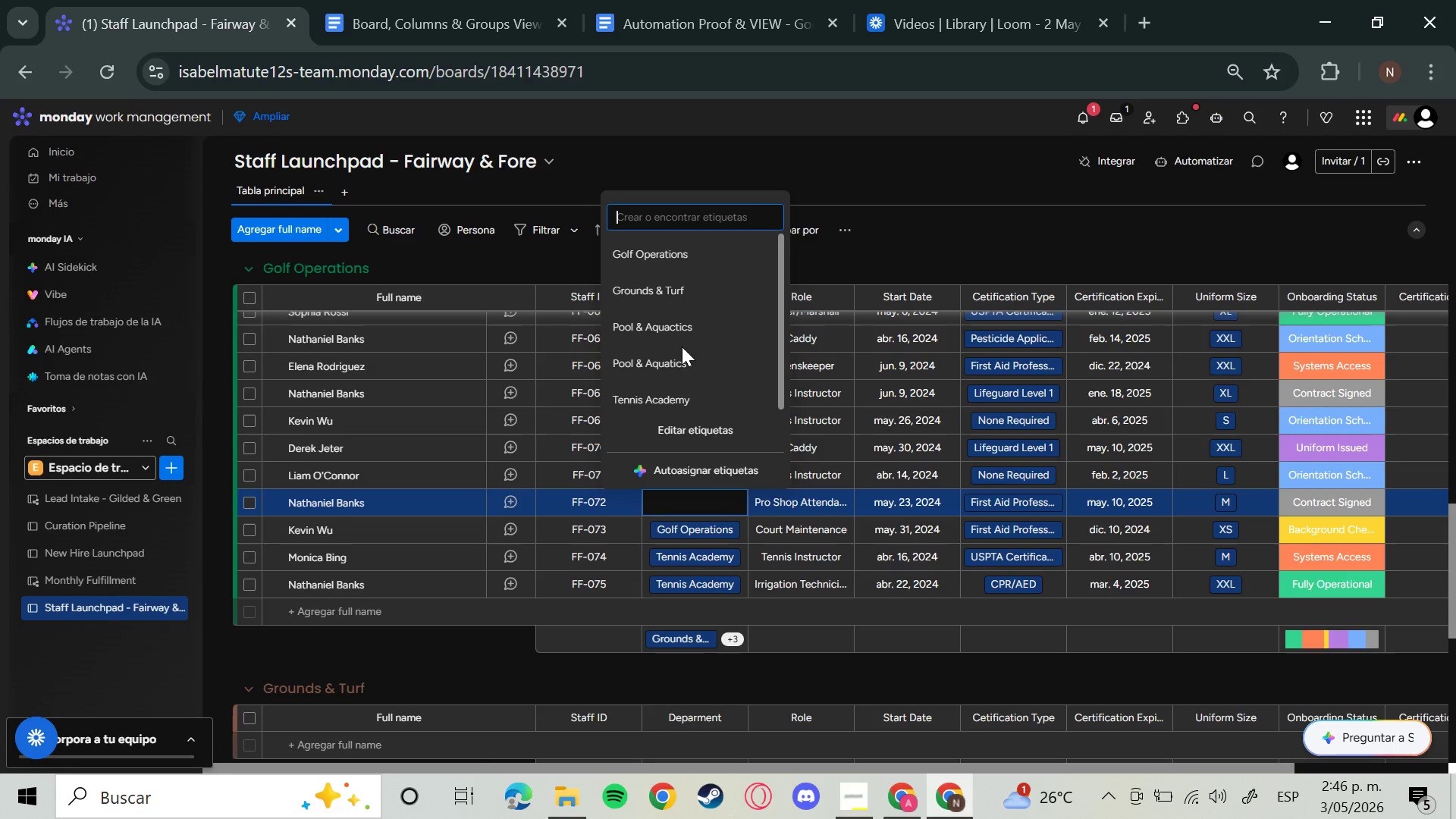 
left_click([680, 354])
 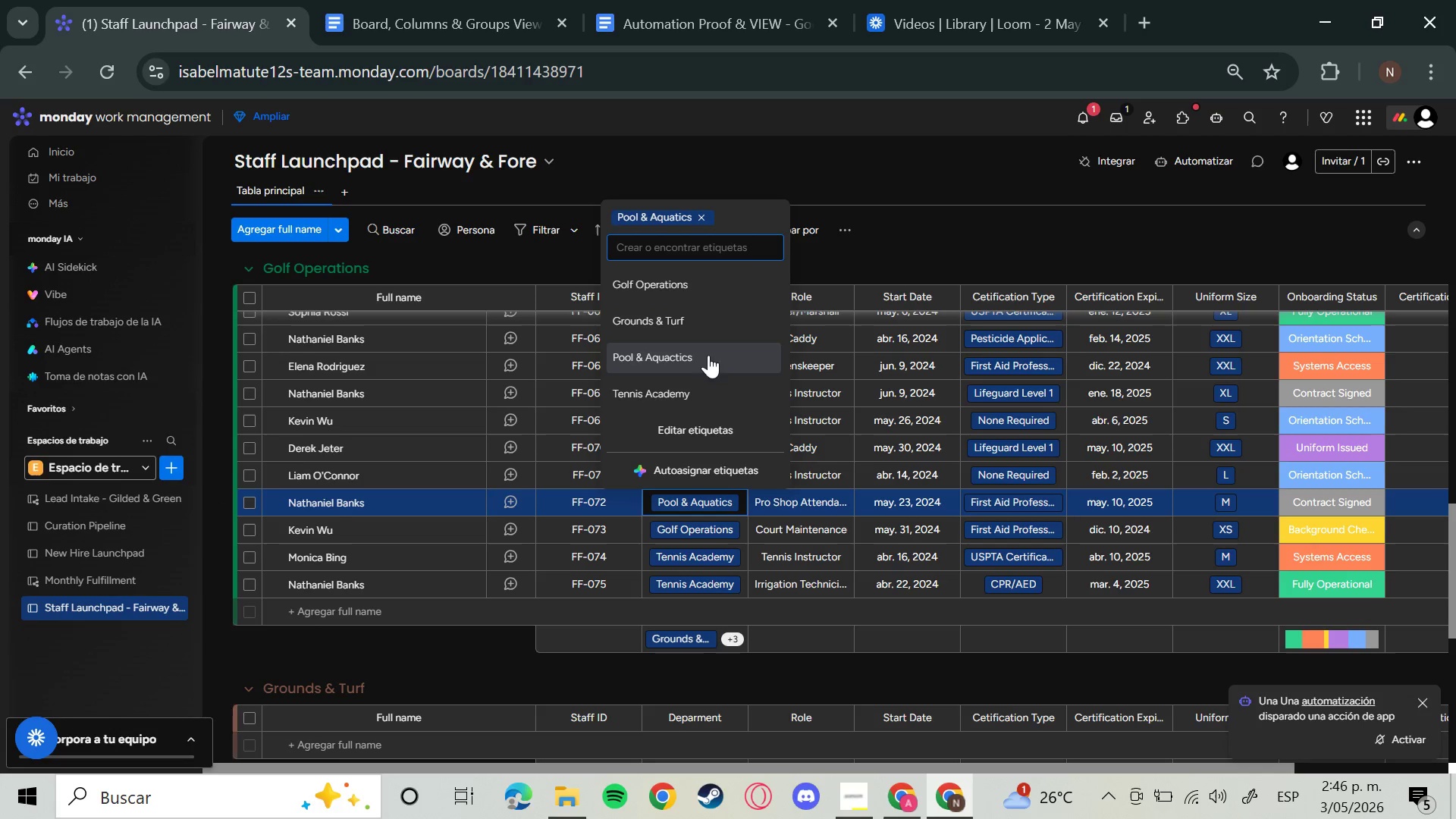 
wait(5.42)
 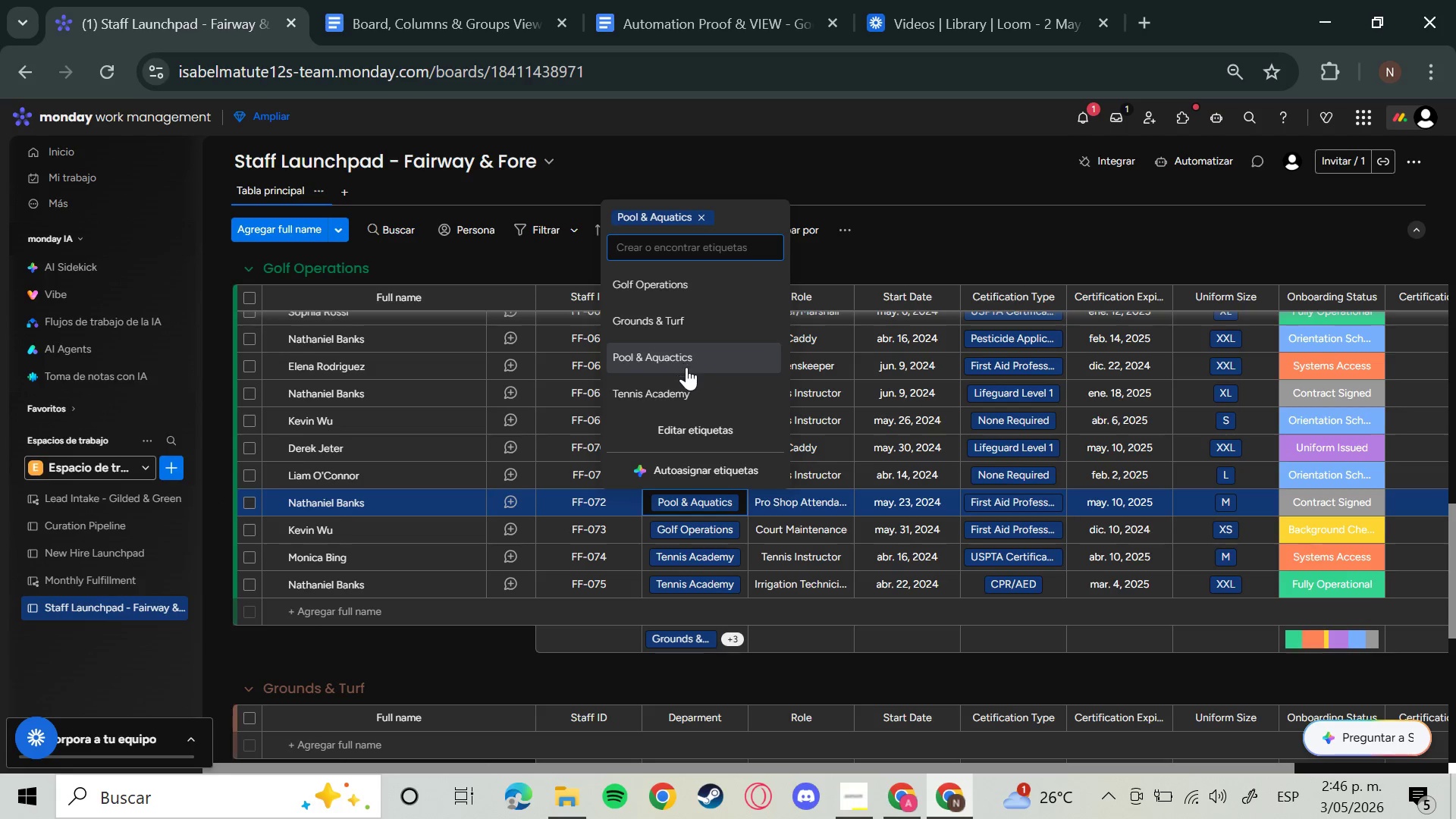 
left_click([930, 228])
 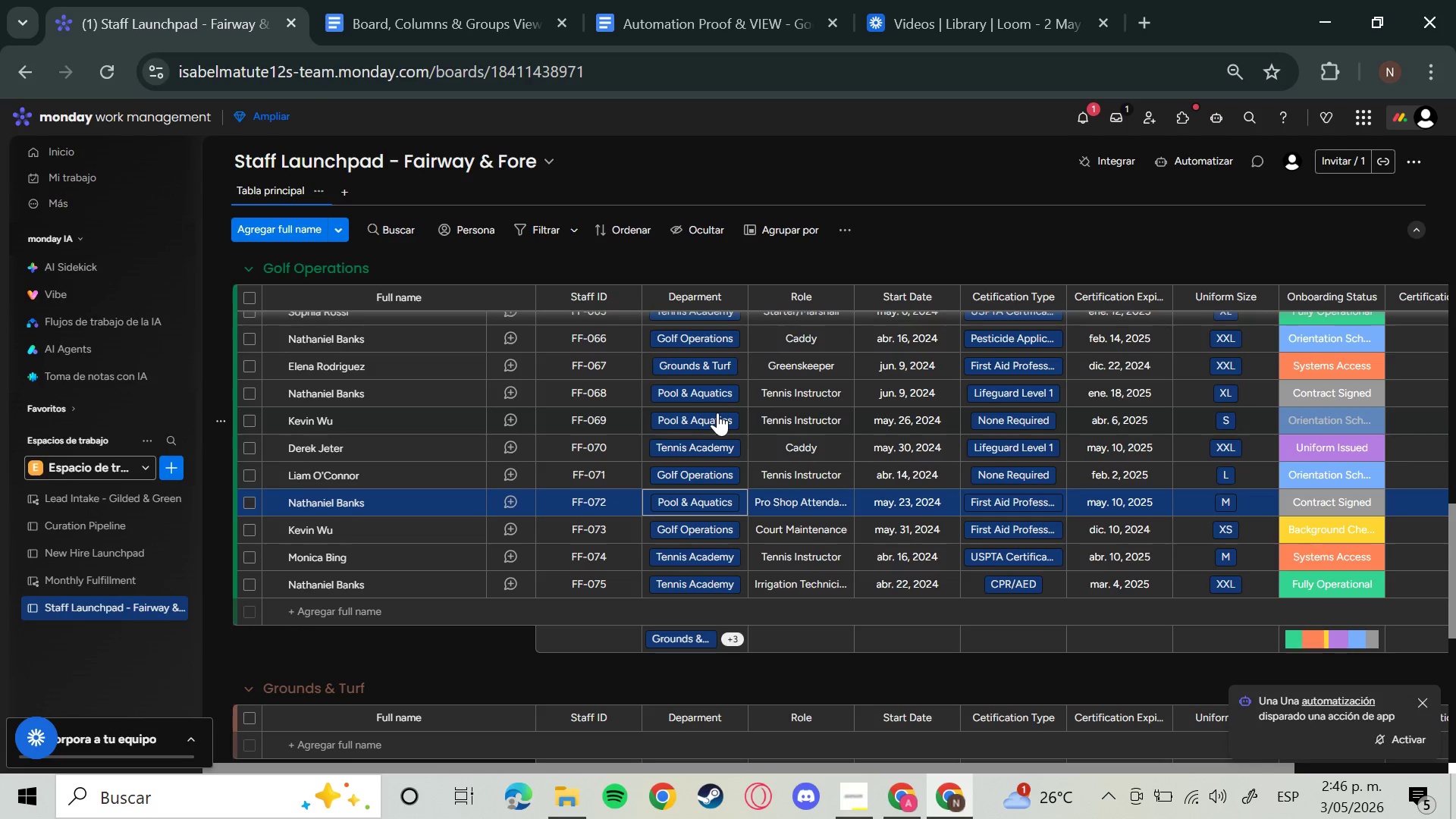 
wait(8.88)
 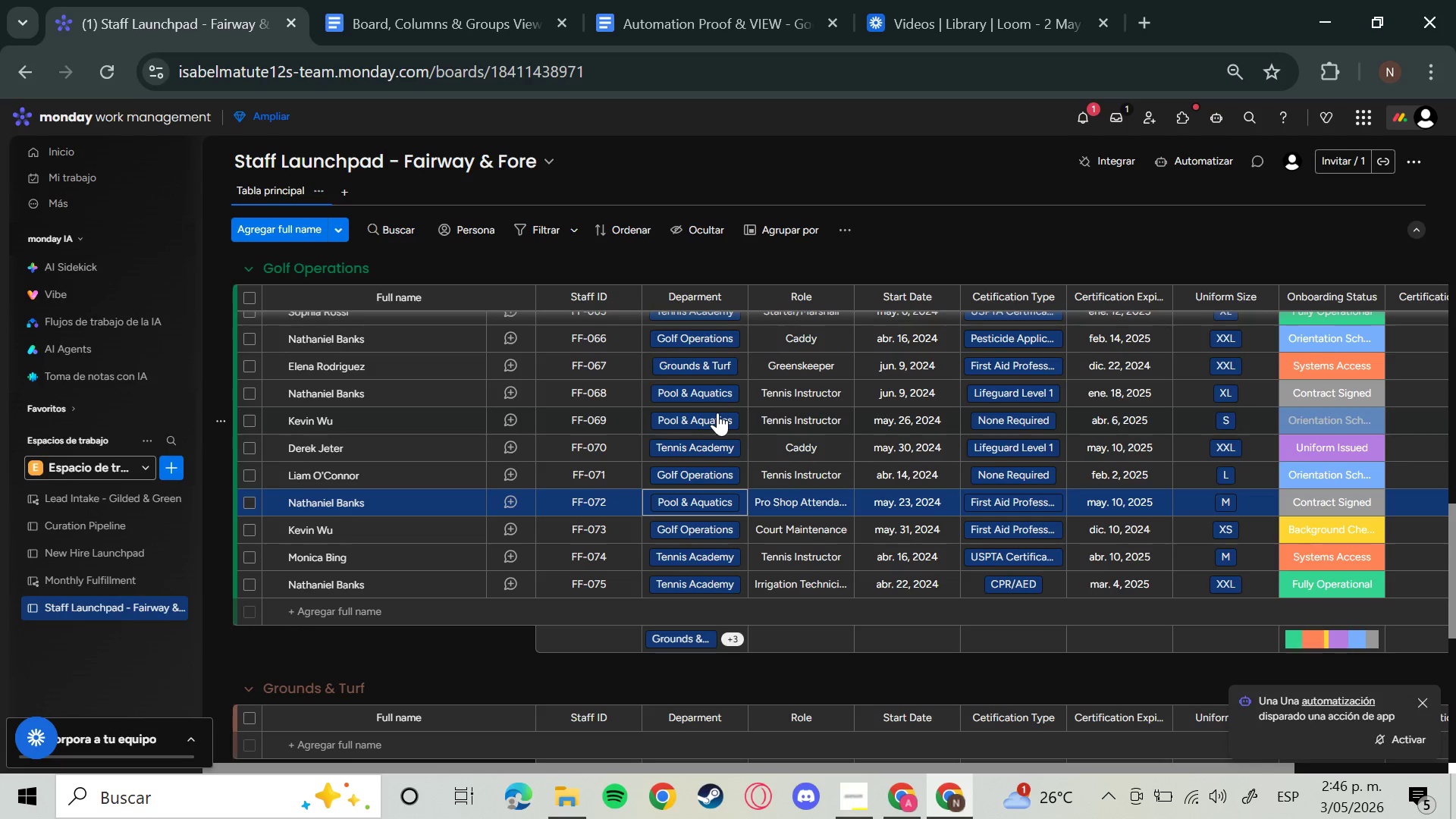 
scroll: coordinate [738, 466], scroll_direction: down, amount: 4.0
 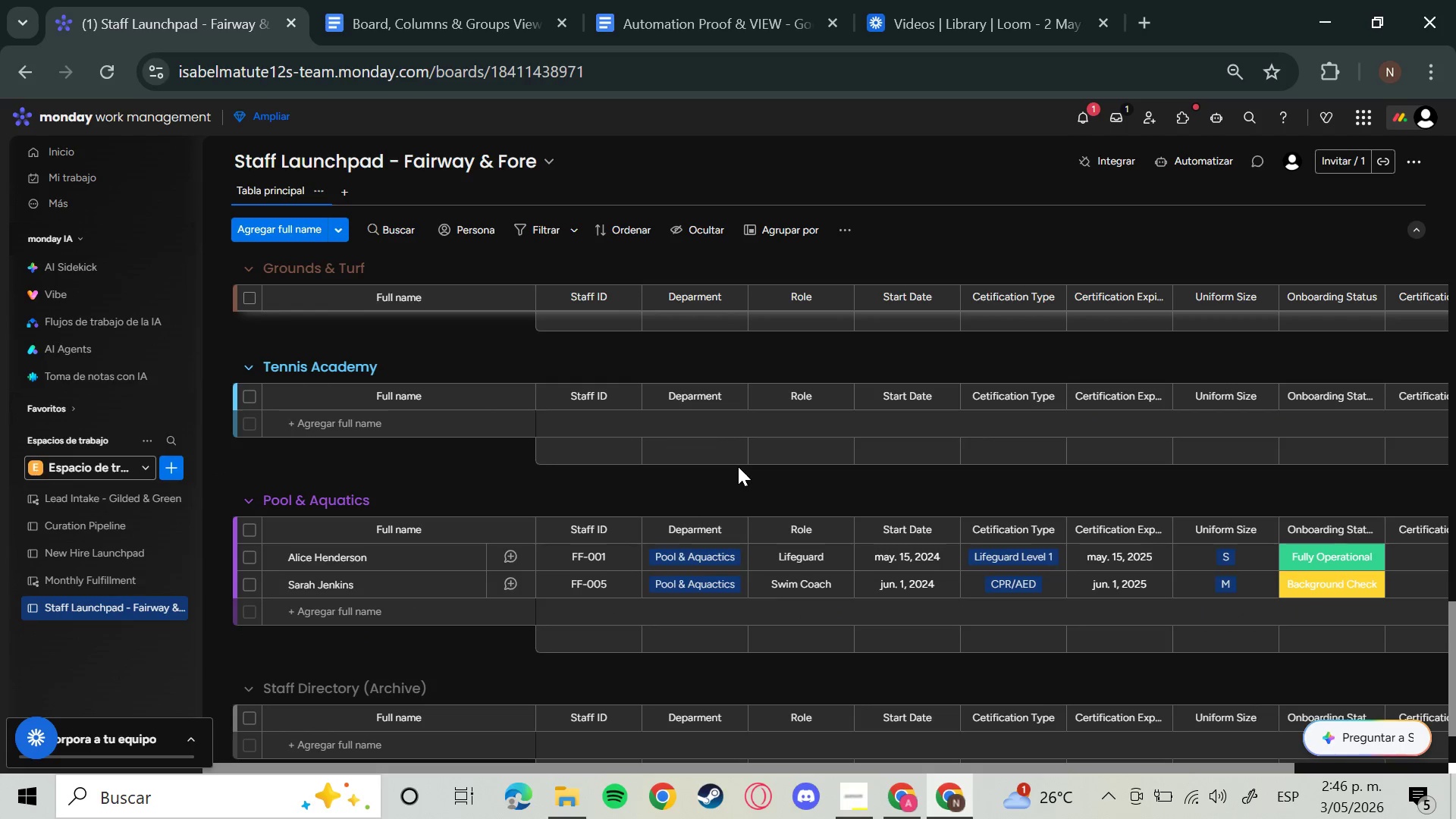 
scroll: coordinate [739, 466], scroll_direction: up, amount: 5.0
 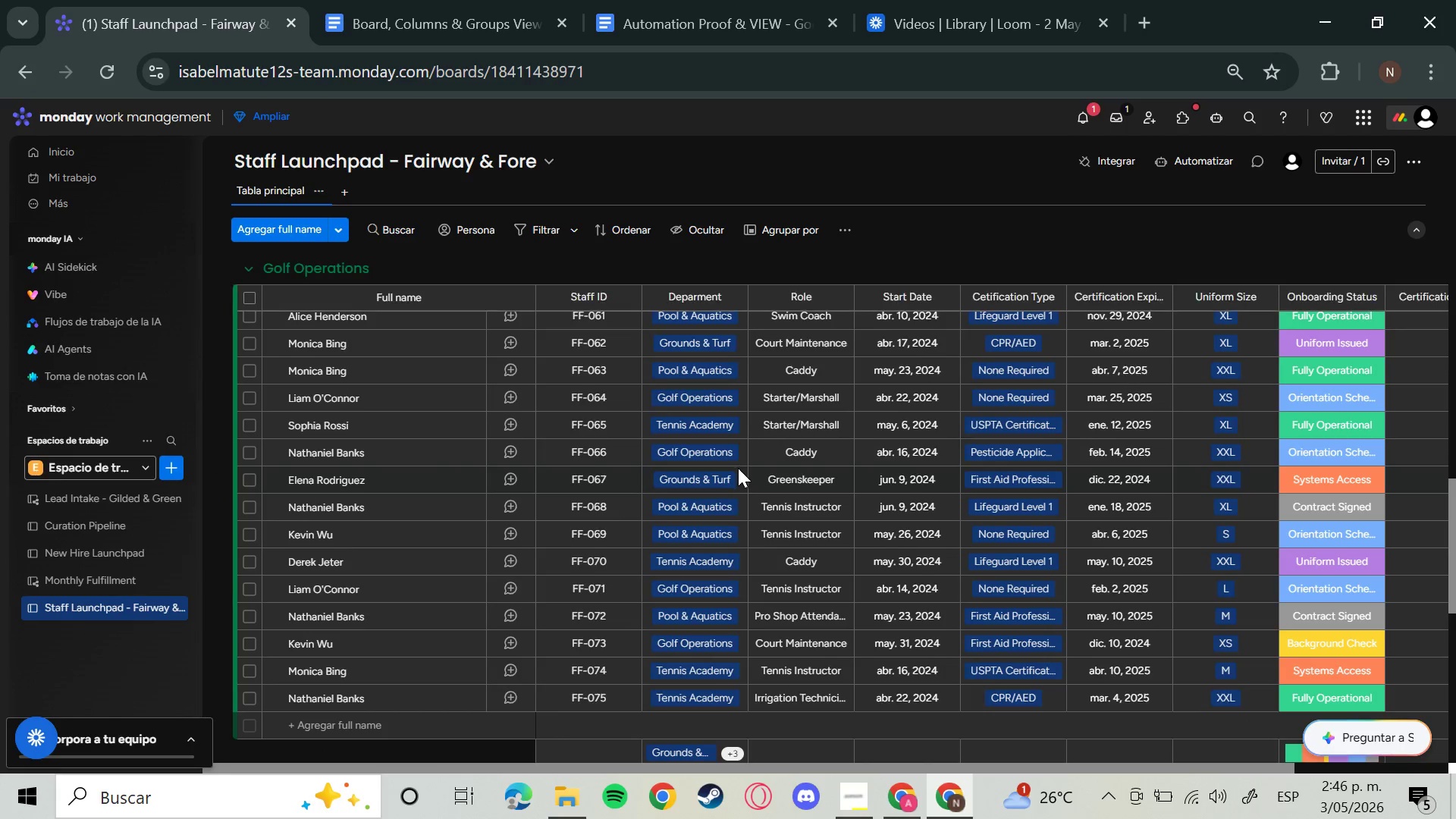 
scroll: coordinate [795, 489], scroll_direction: down, amount: 5.0
 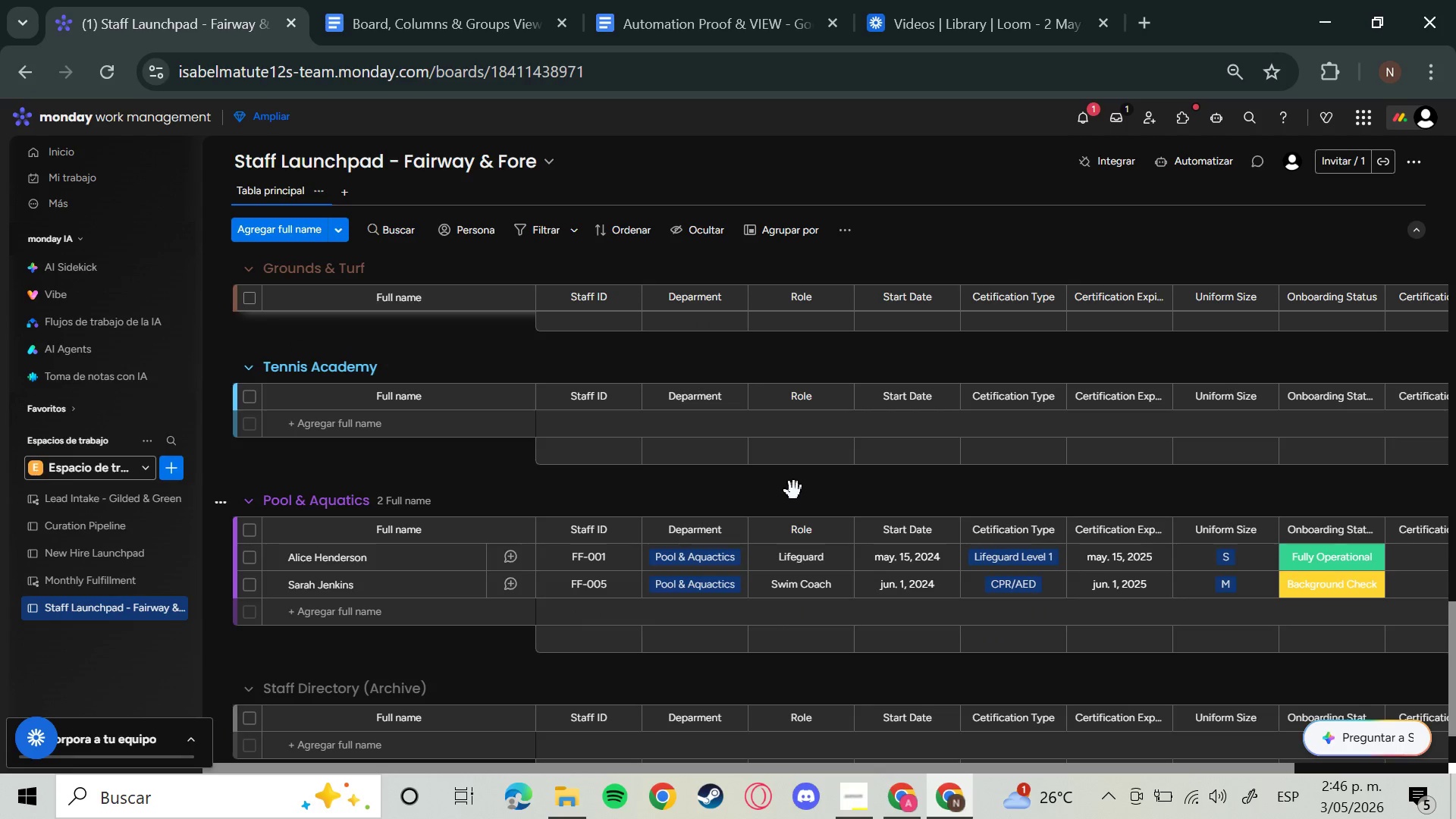 
scroll: coordinate [789, 494], scroll_direction: up, amount: 4.0
 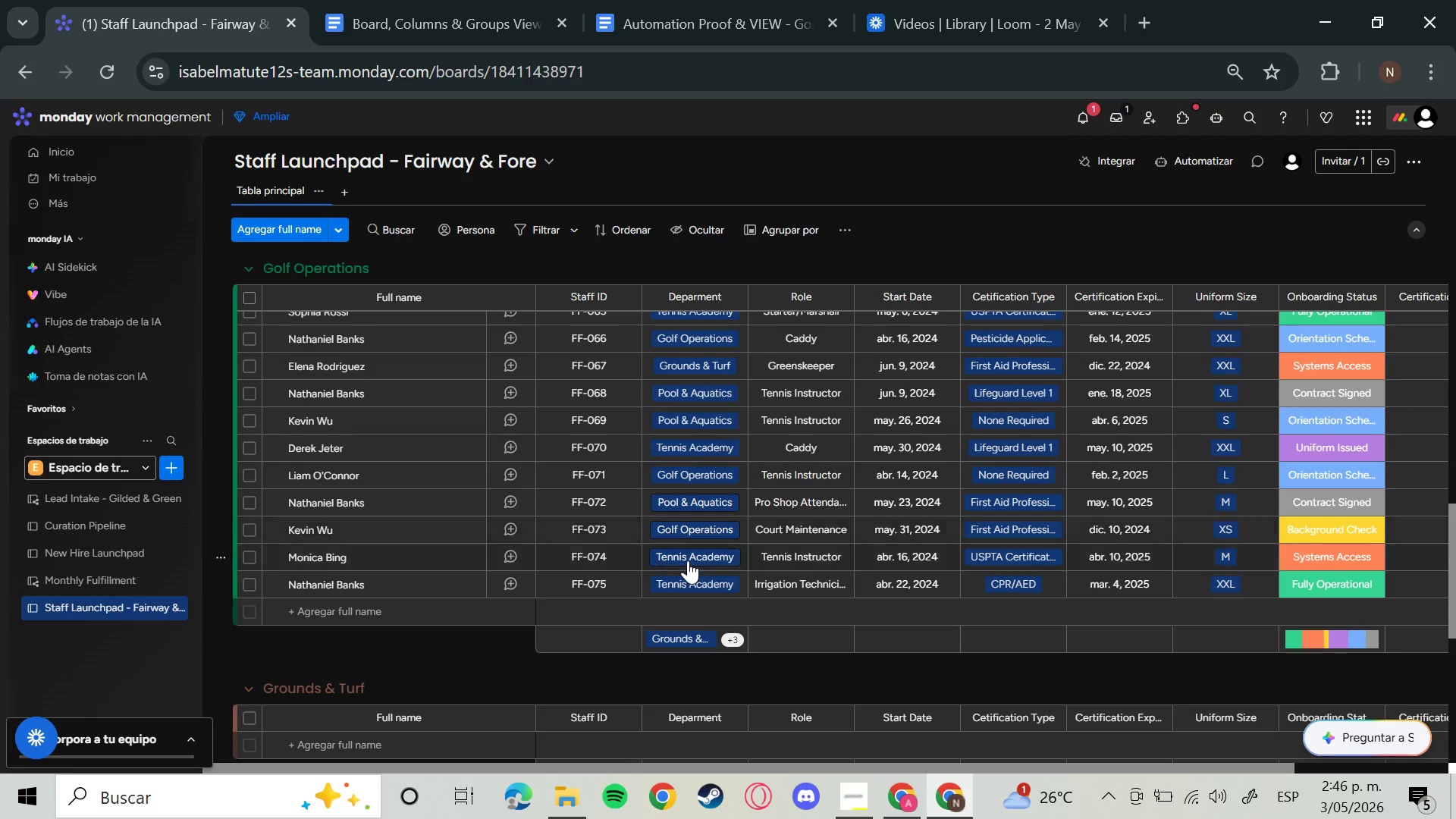 
mouse_move([684, 487])
 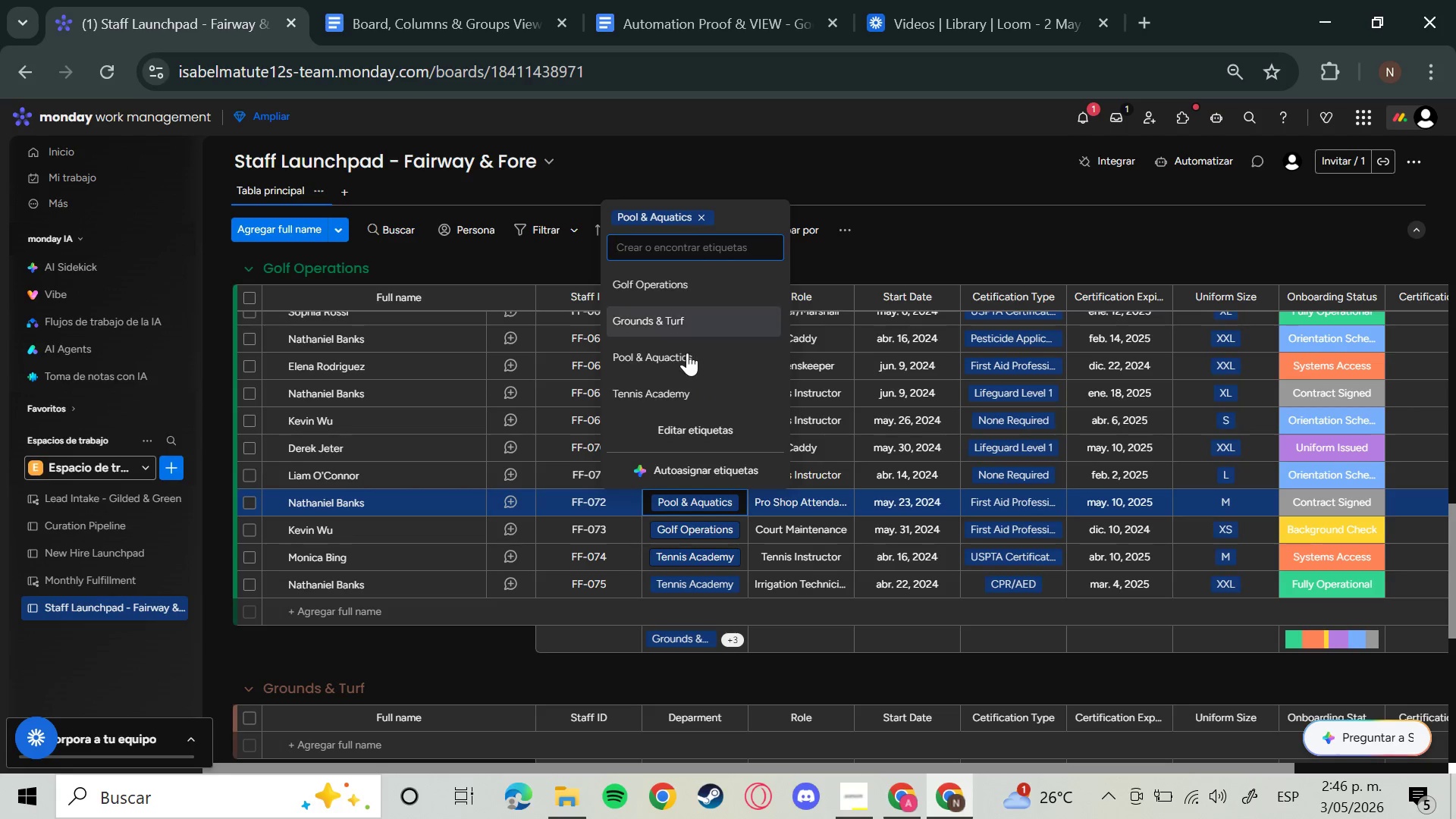 
left_click([701, 222])
 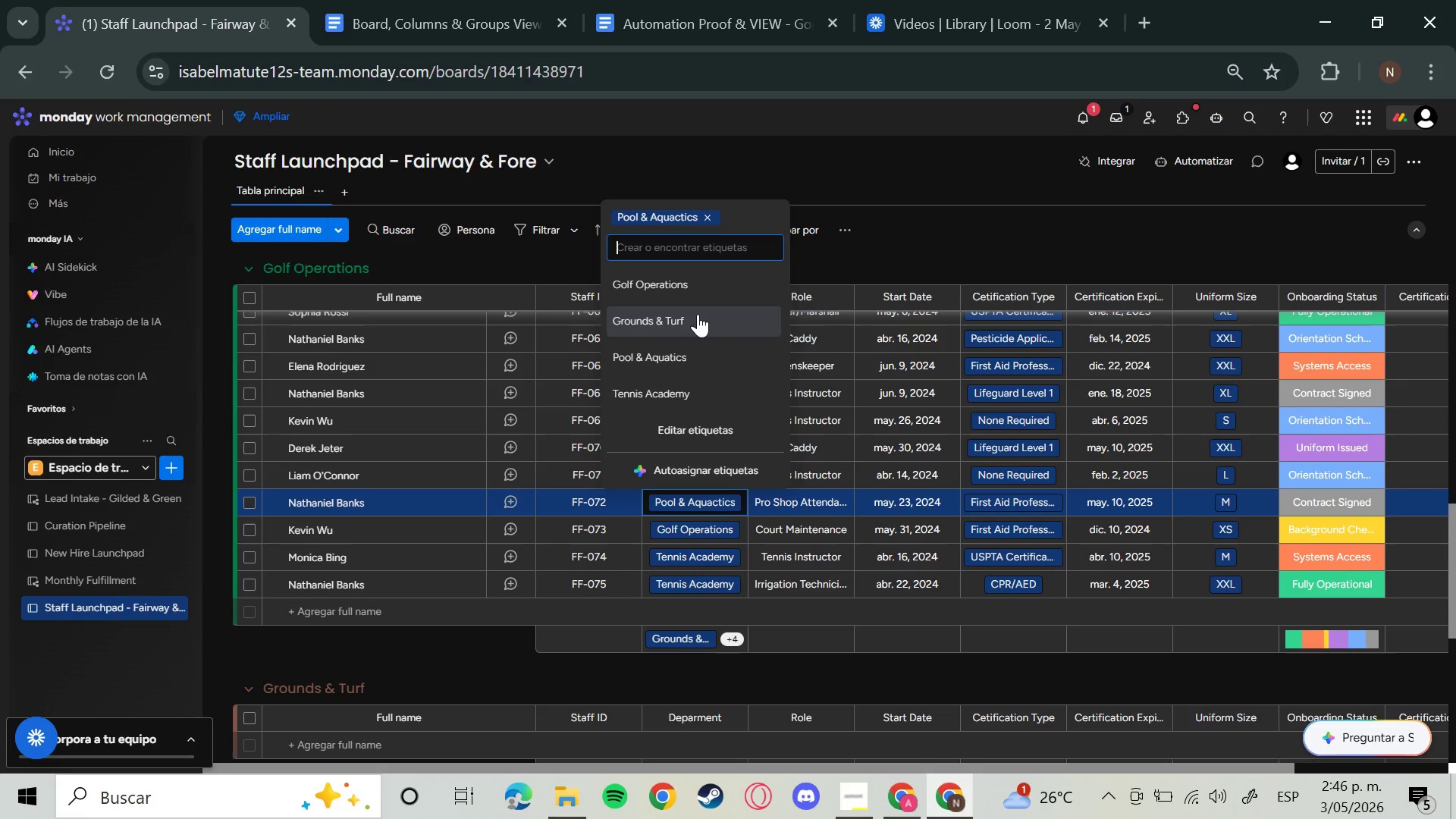 
wait(6.07)
 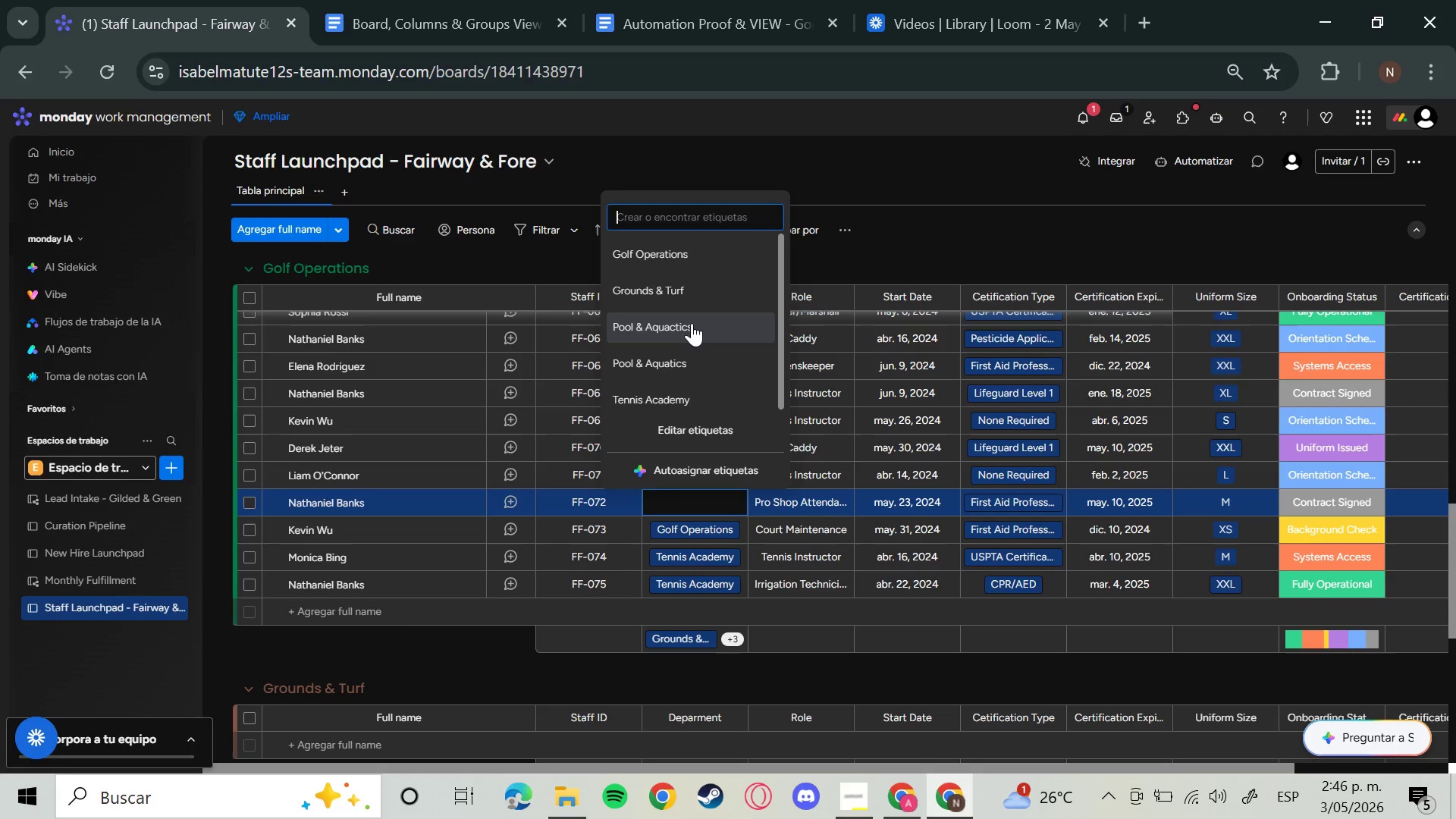 
mouse_move([702, 321])
 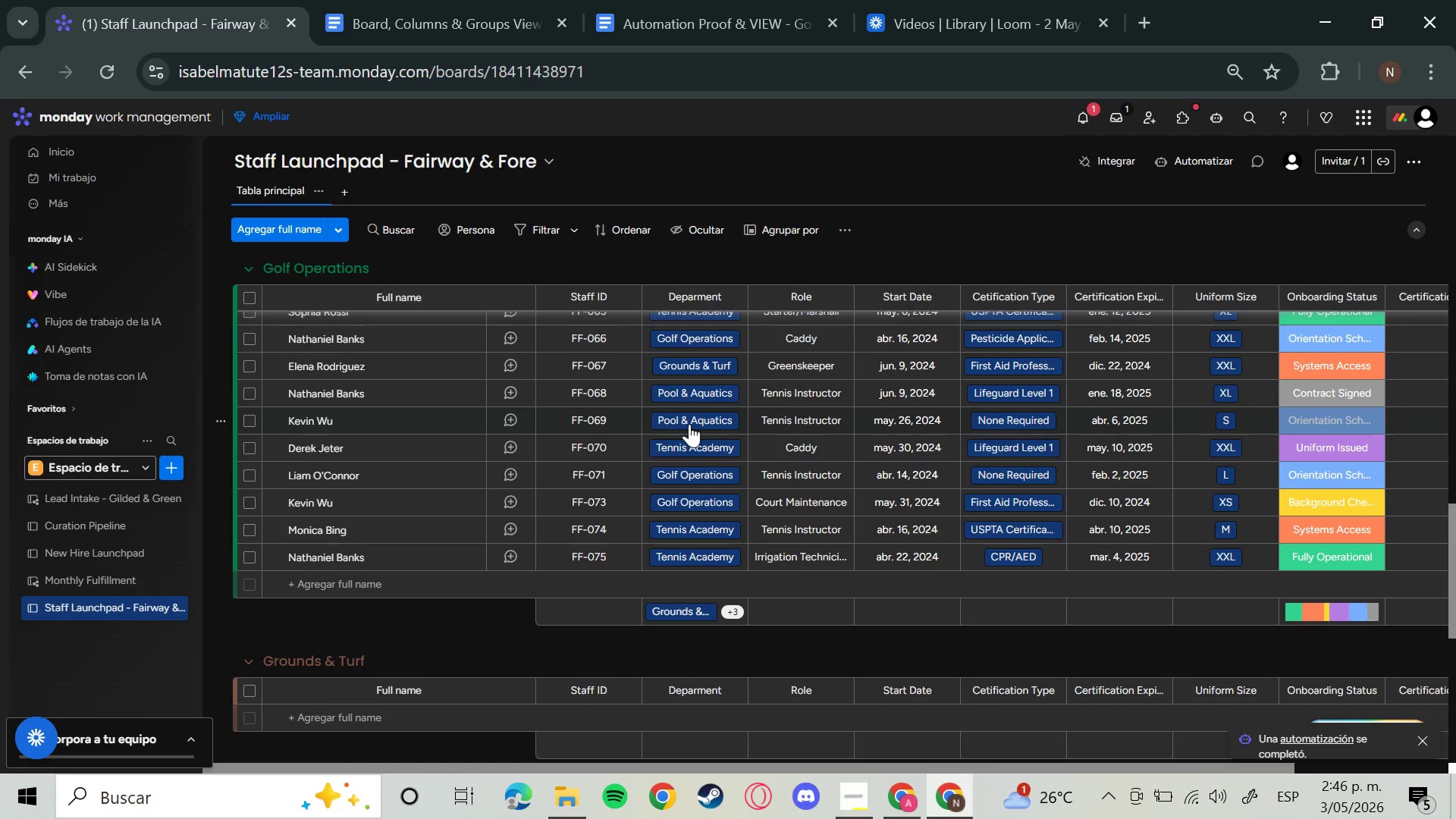 
scroll: coordinate [695, 456], scroll_direction: down, amount: 5.0
 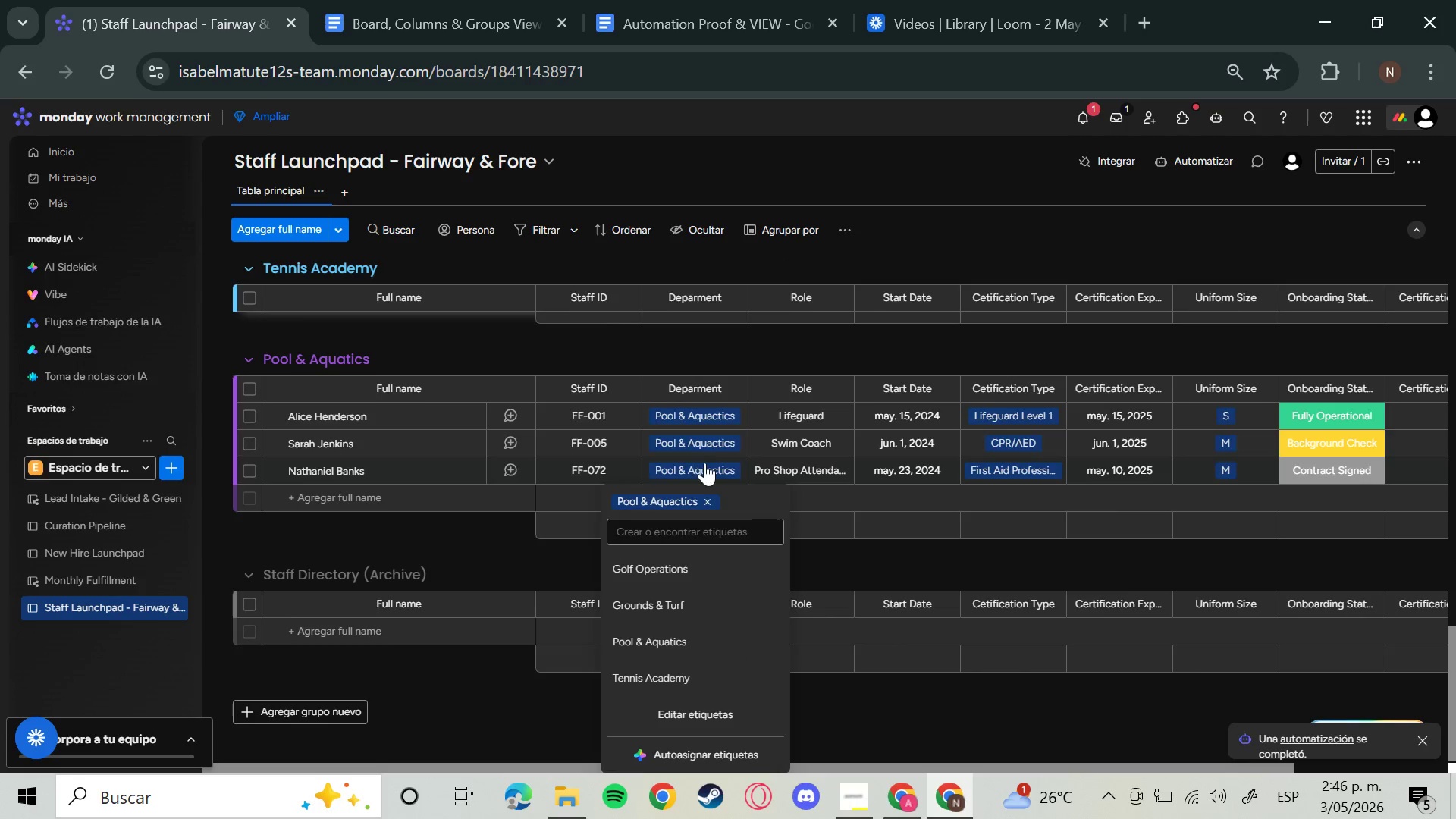 
scroll: coordinate [814, 447], scroll_direction: up, amount: 9.0
 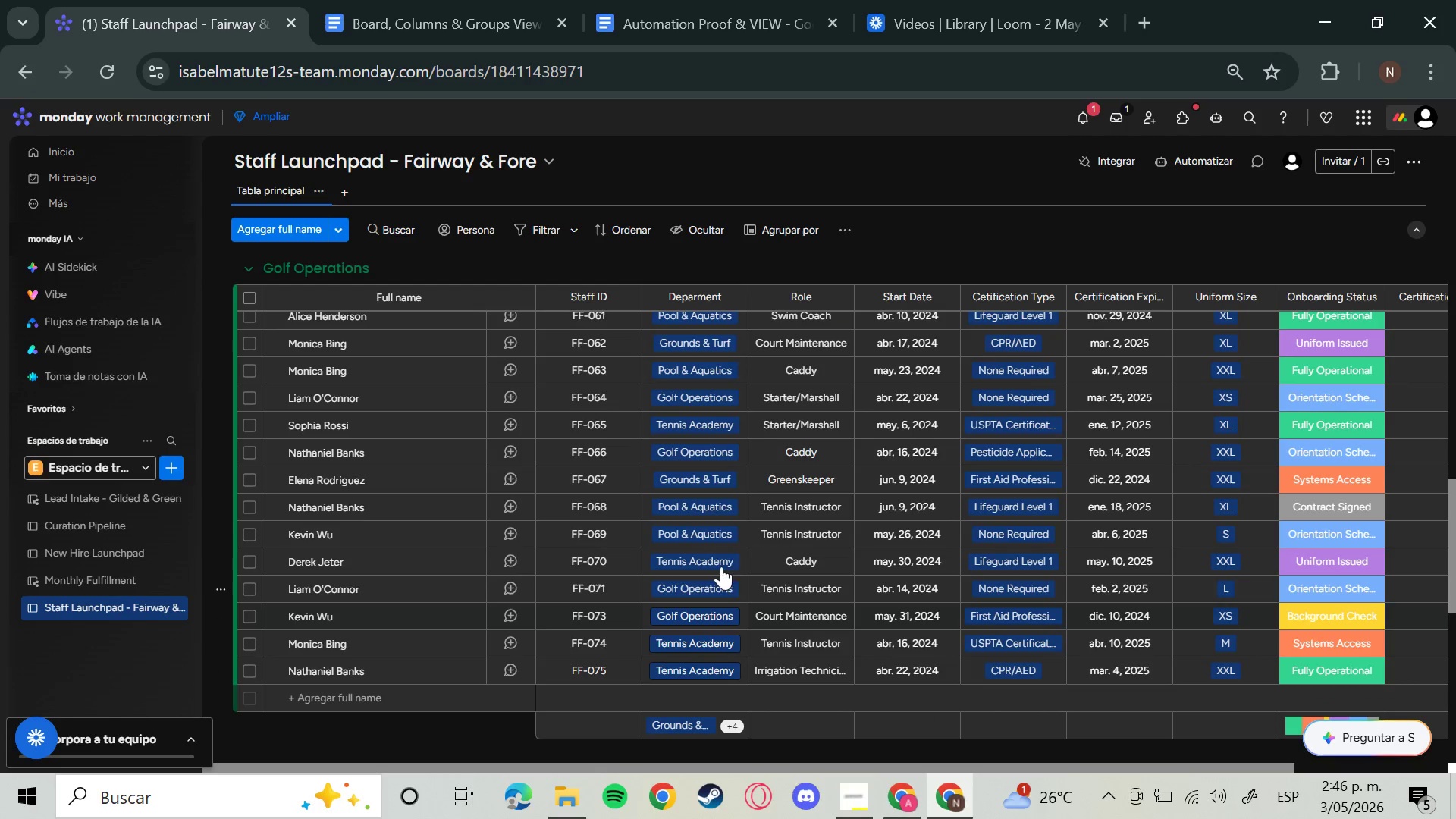 
left_click([709, 535])
 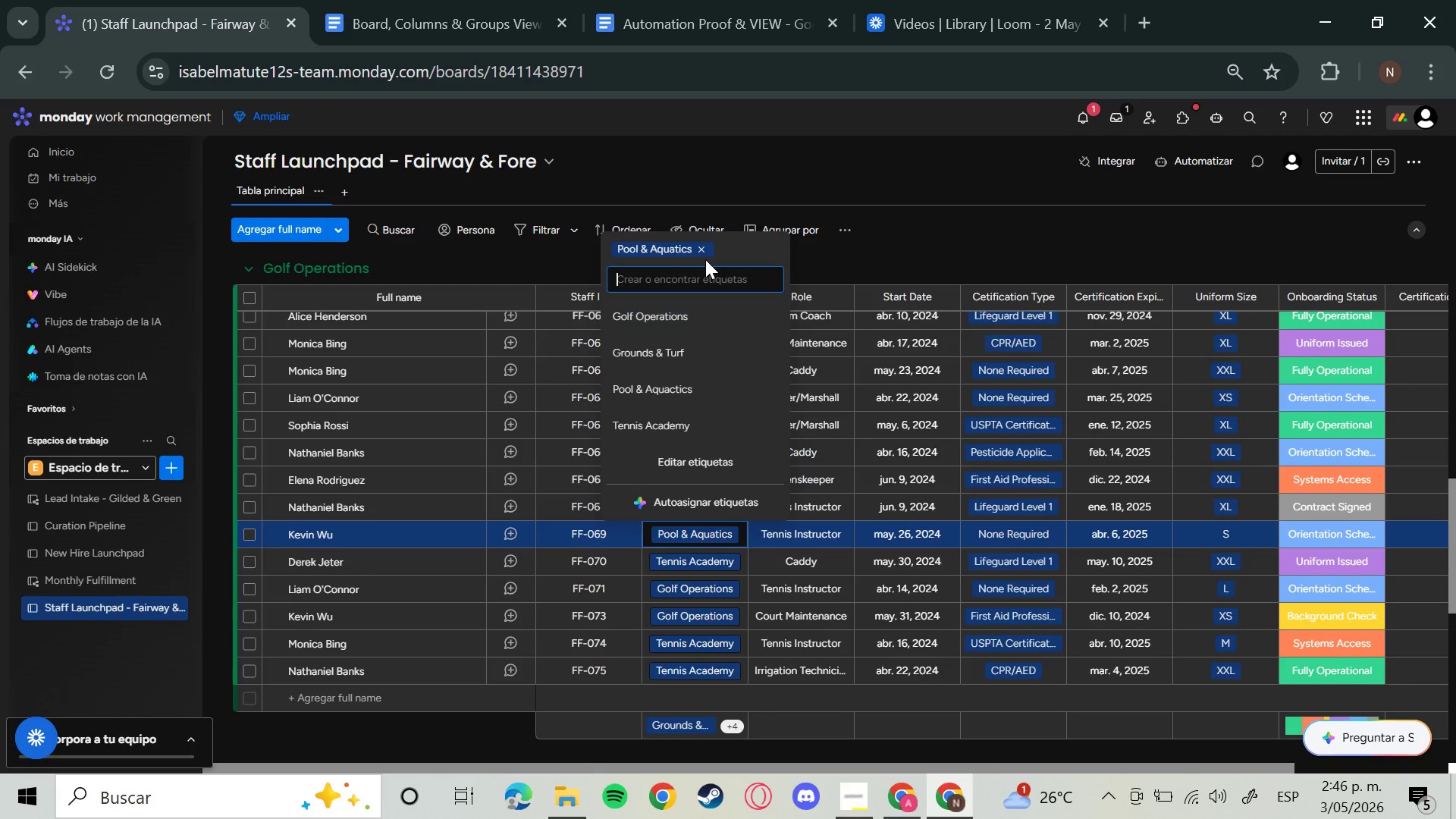 
left_click([706, 252])
 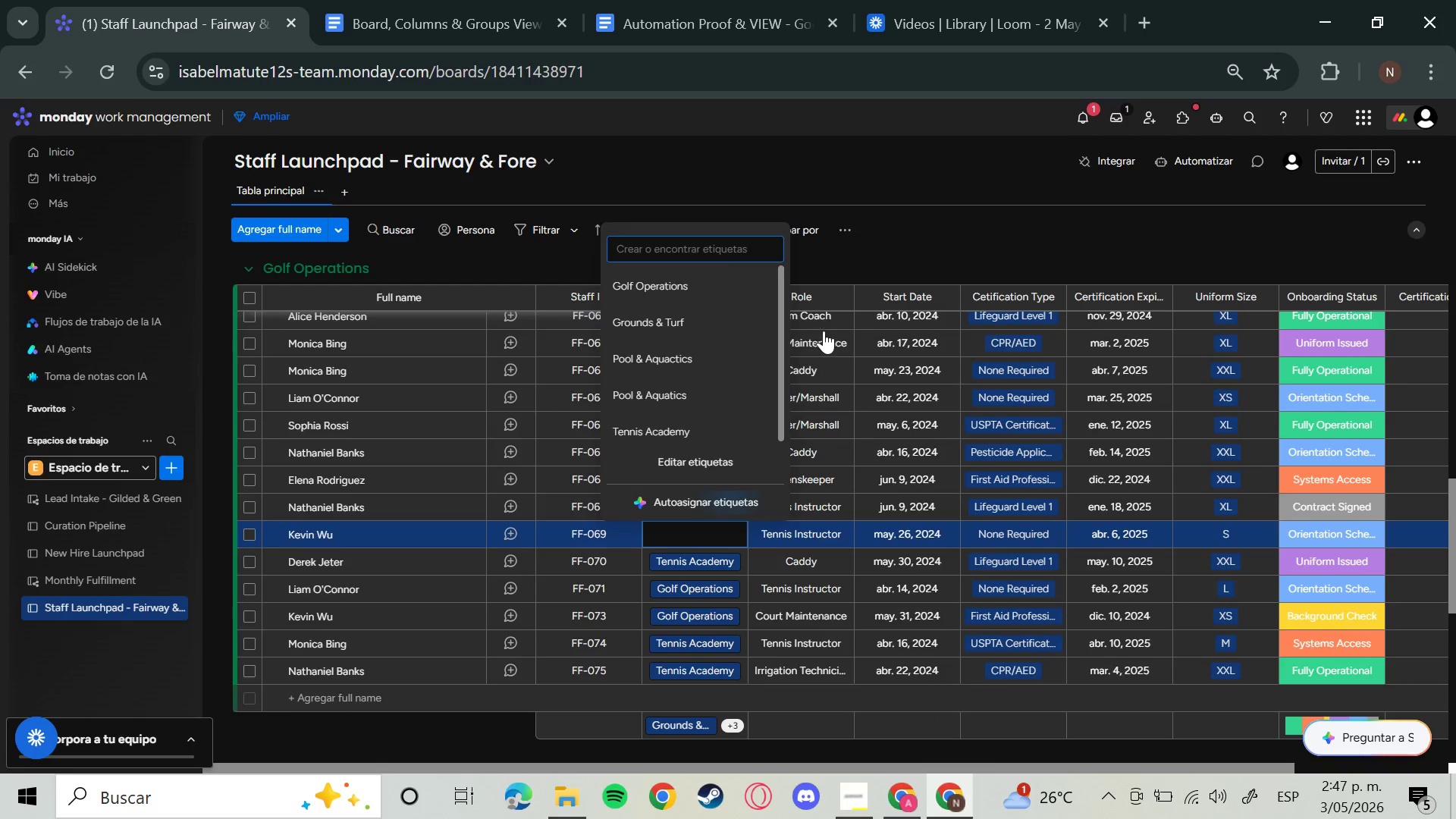 
left_click([858, 261])
 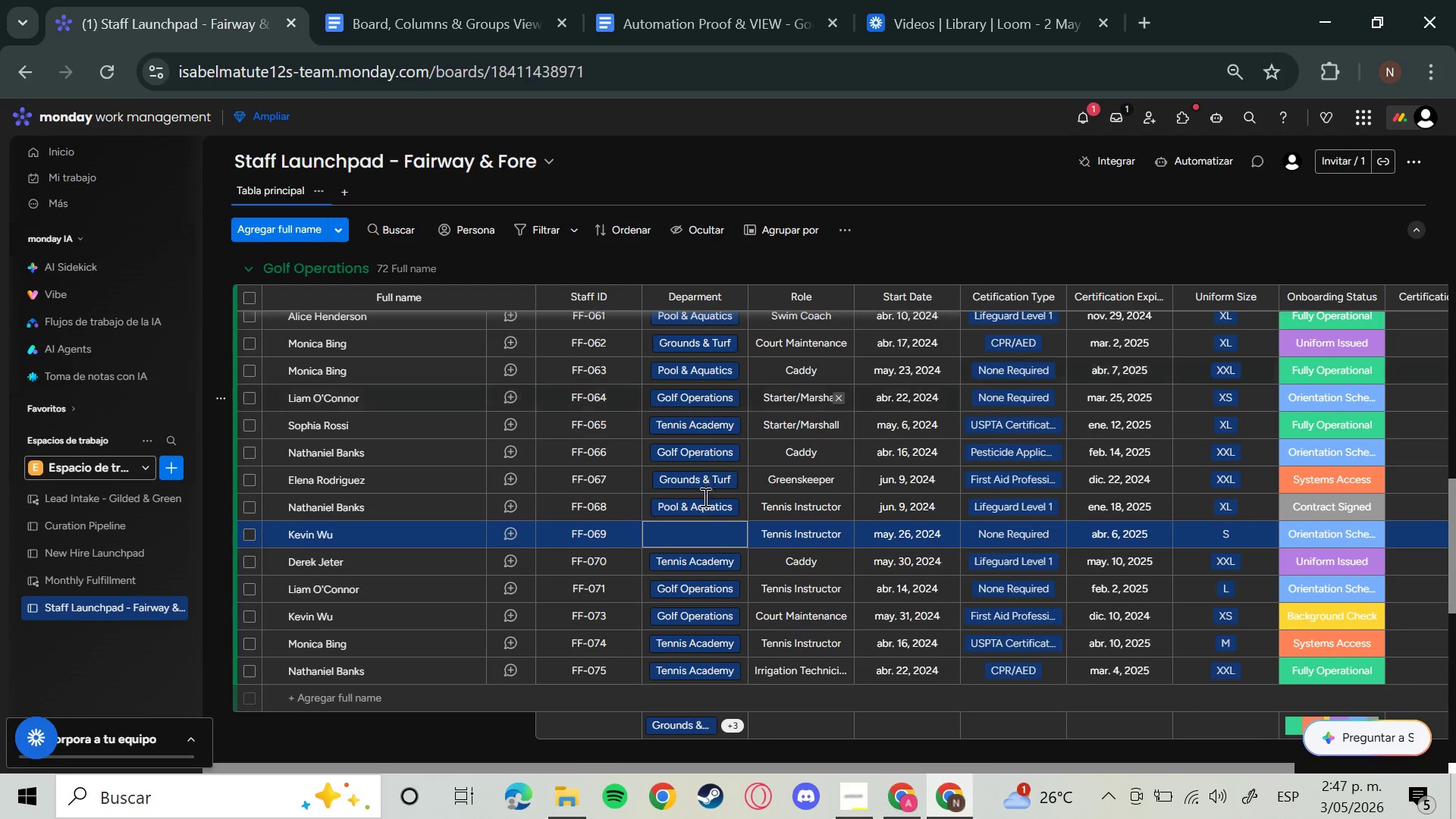 
left_click([700, 511])
 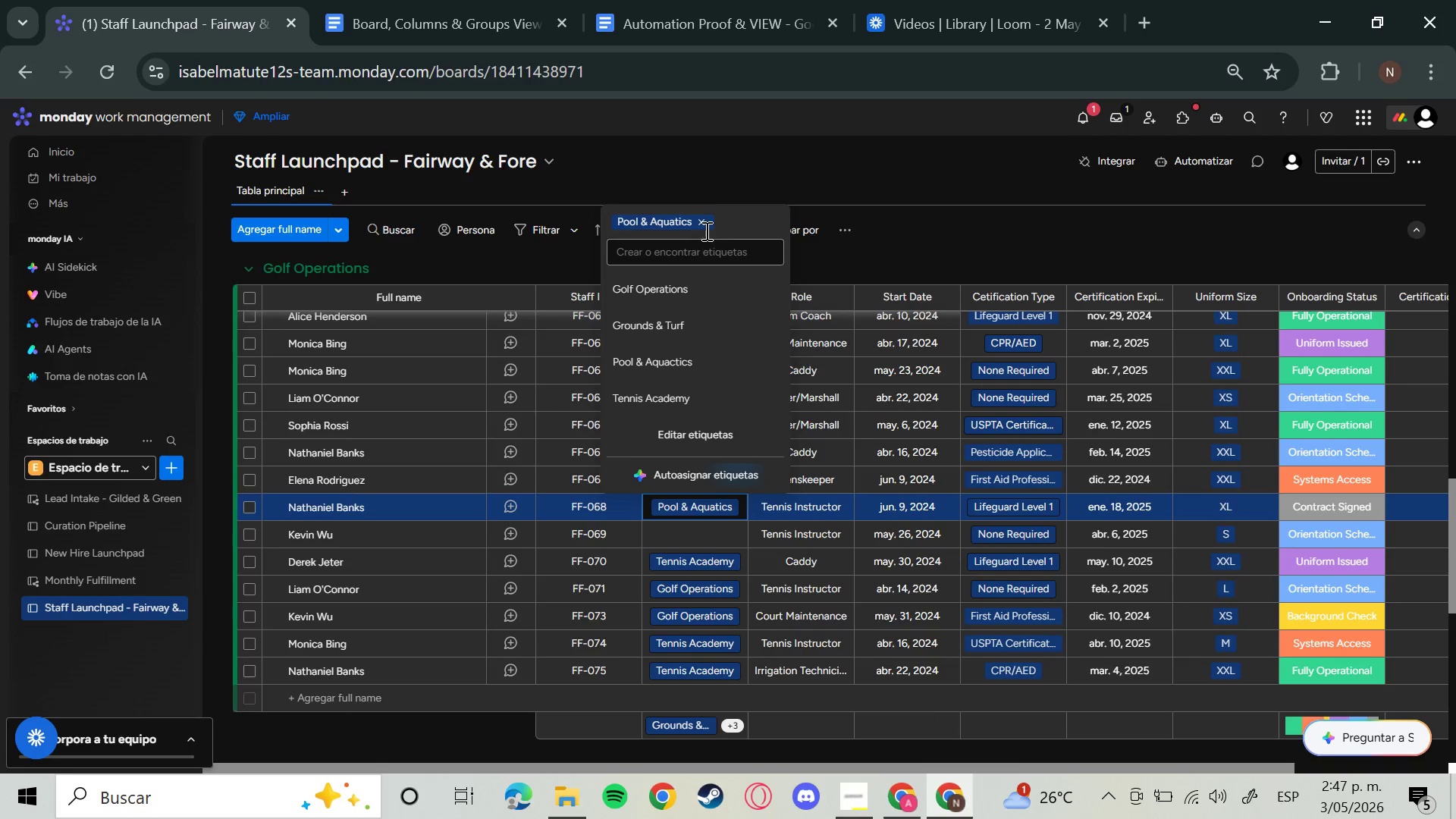 
left_click([704, 223])
 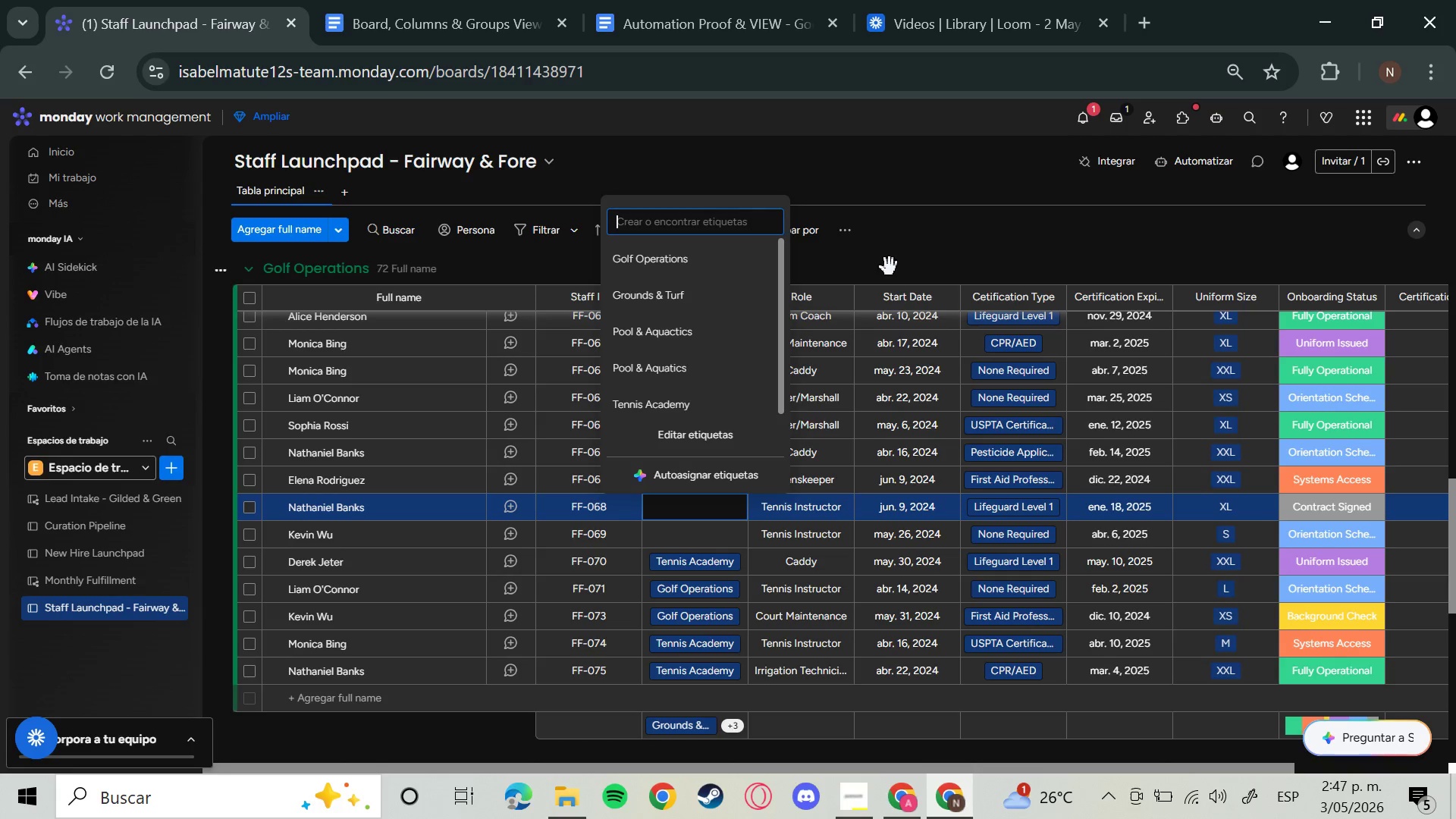 
left_click([912, 249])
 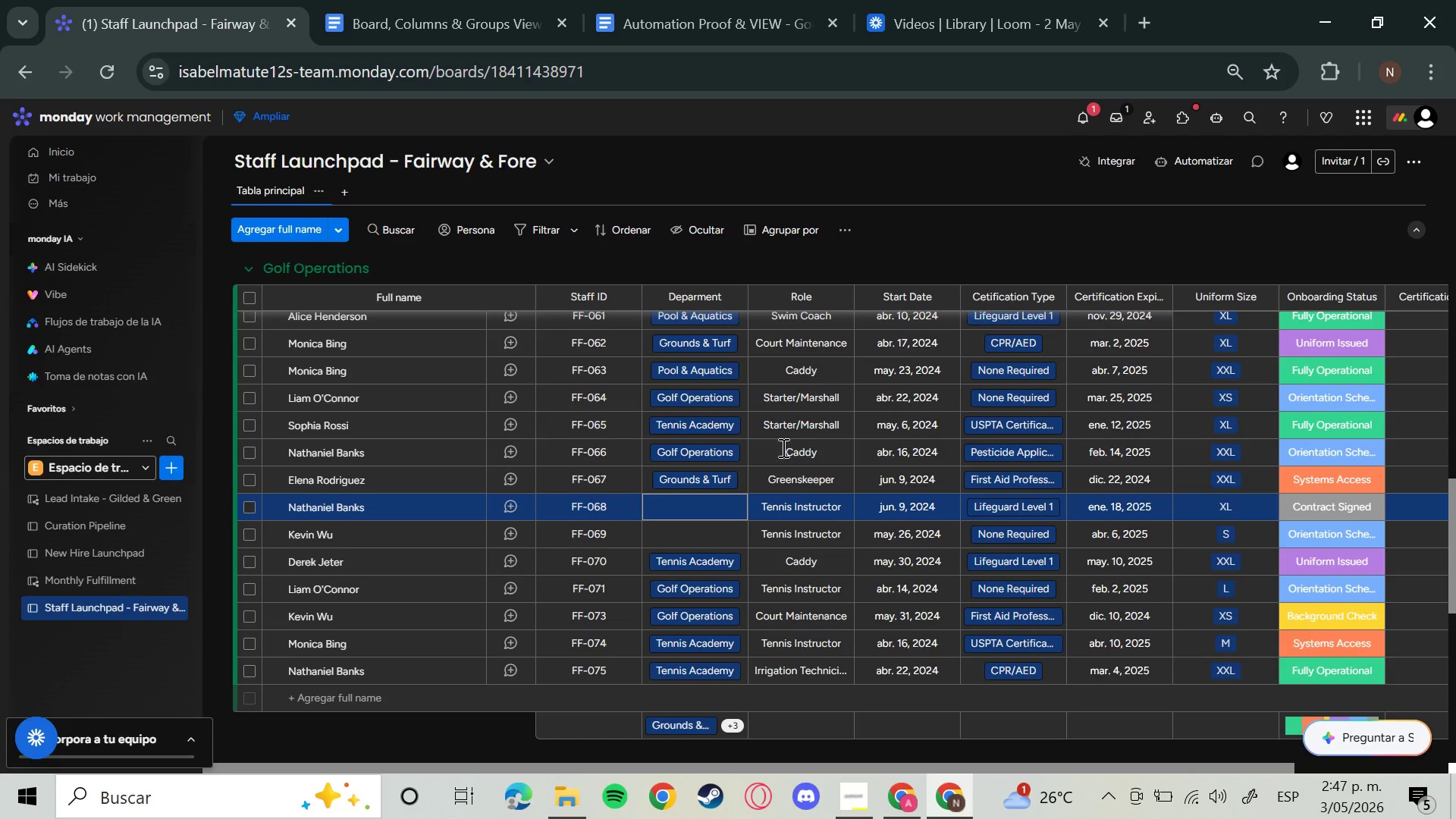 
scroll: coordinate [653, 557], scroll_direction: up, amount: 1.0
 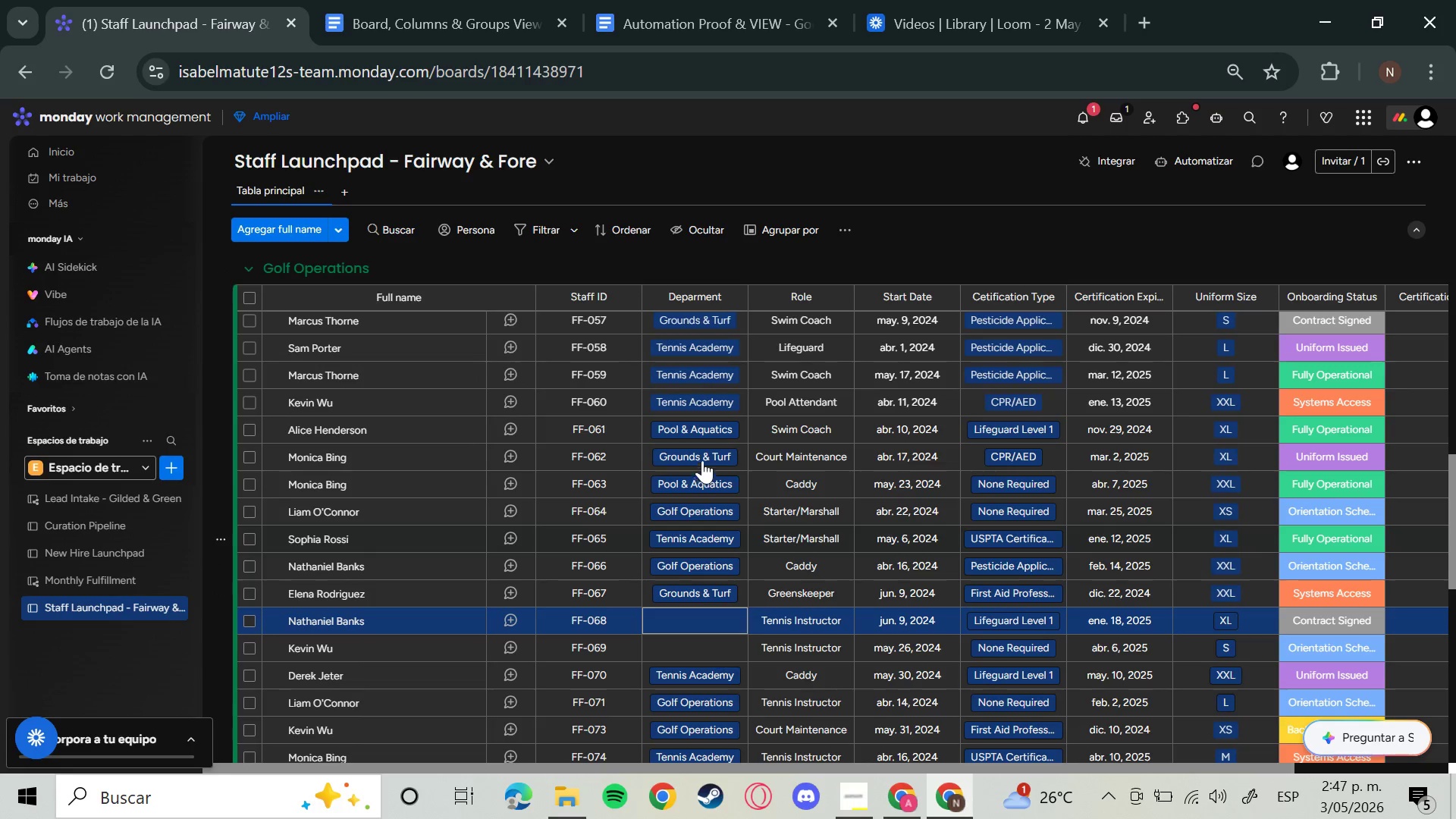 
left_click([714, 433])
 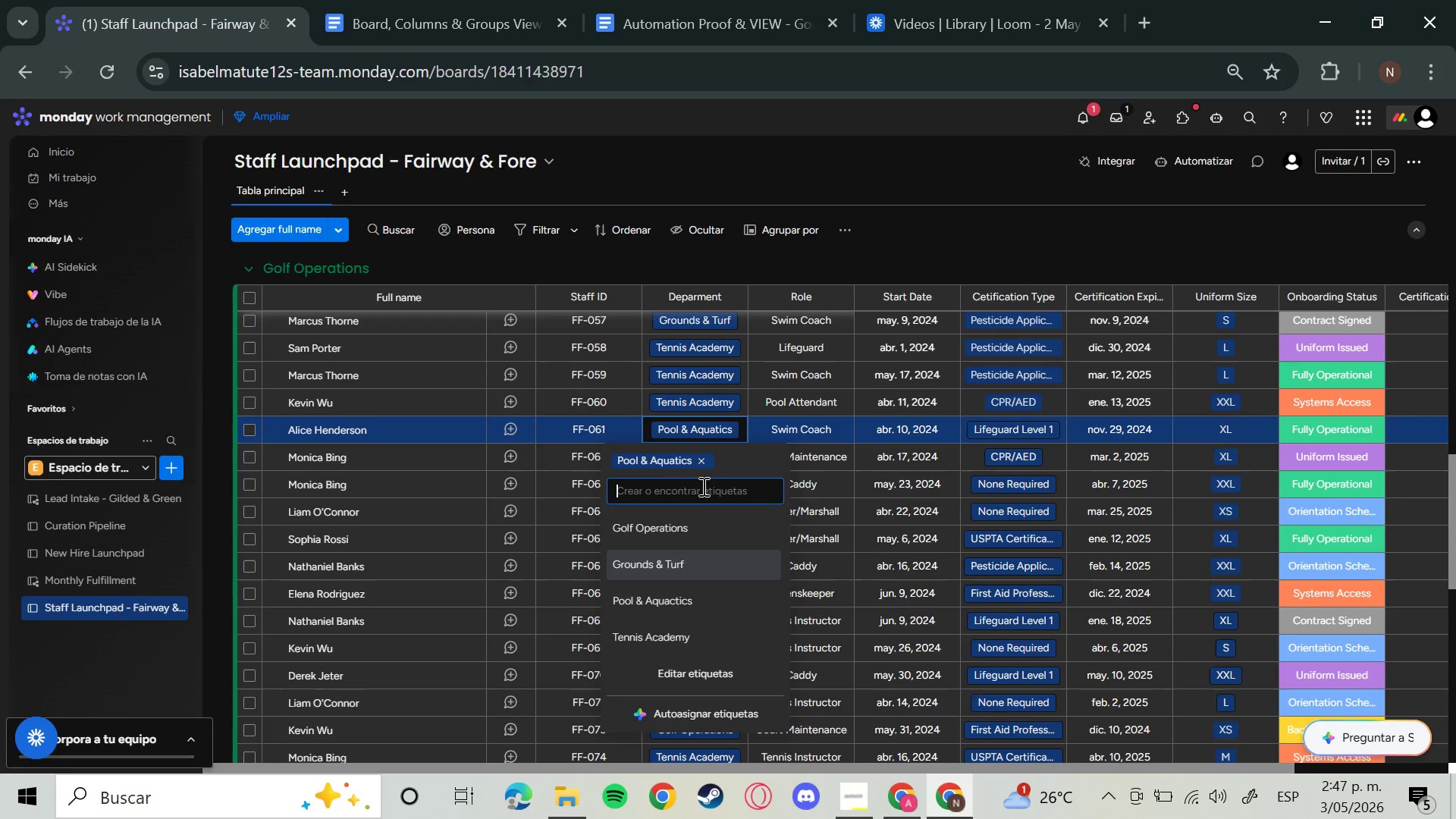 
left_click([706, 463])
 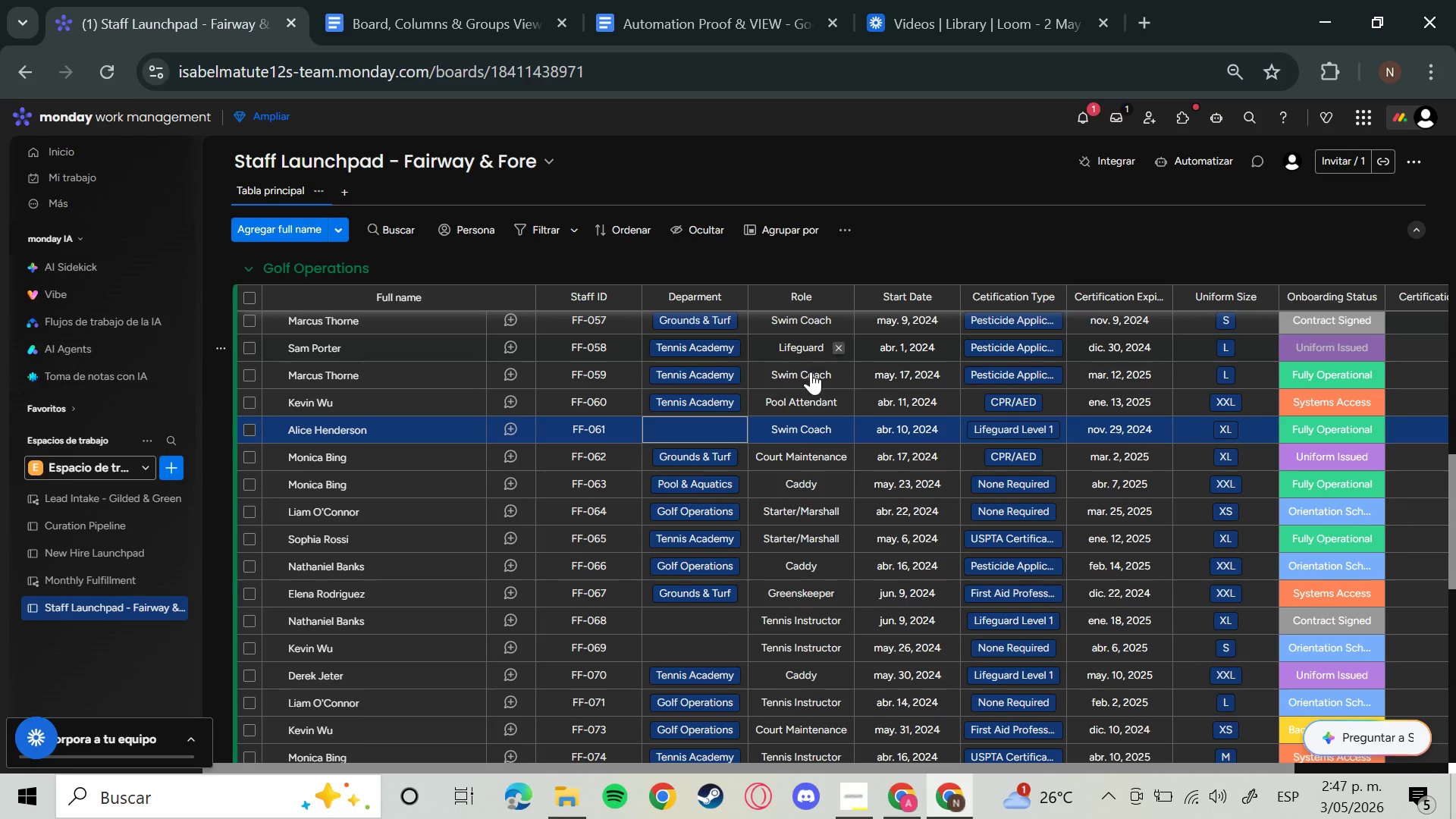 
left_click([718, 486])
 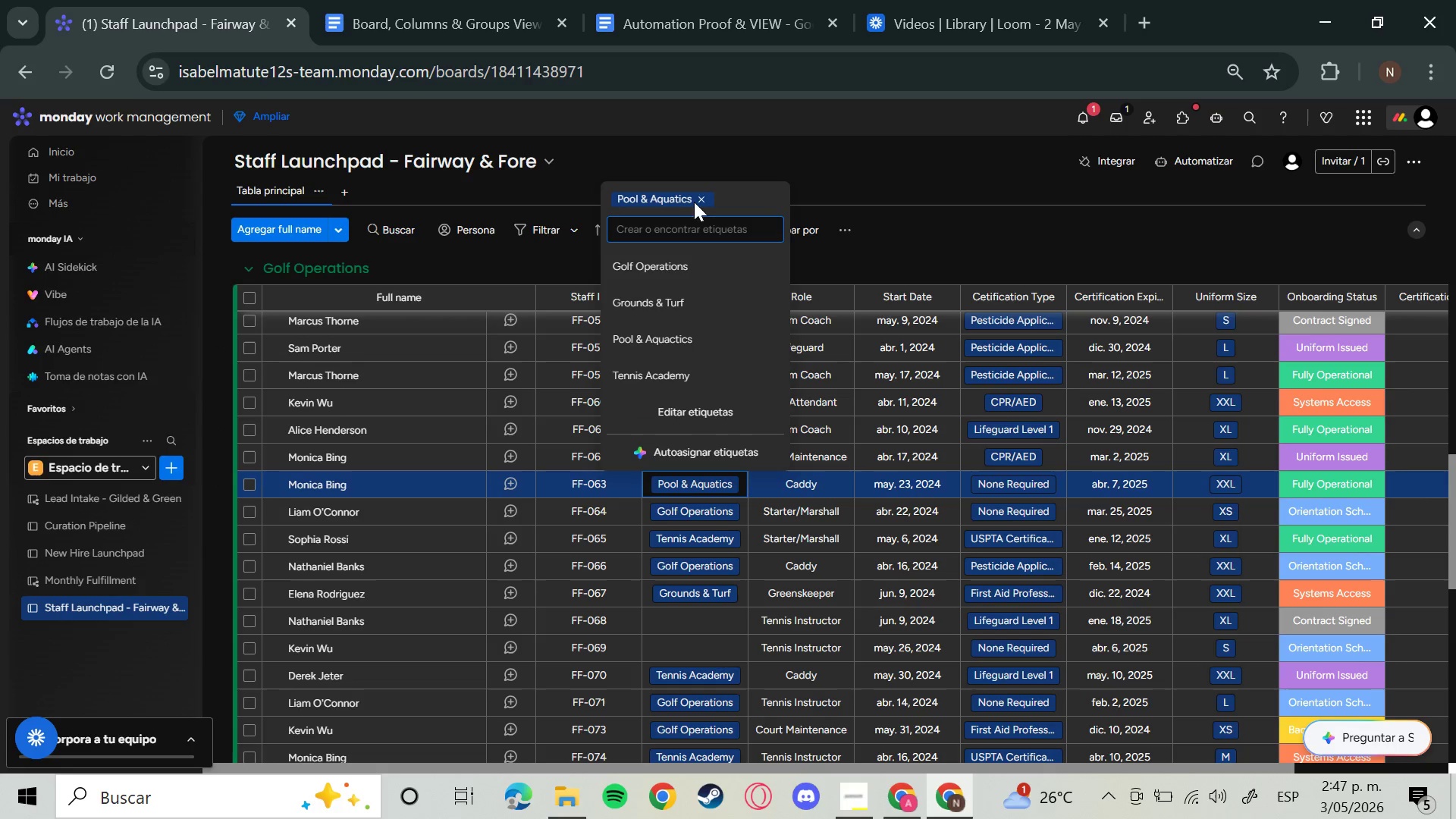 
left_click([695, 198])
 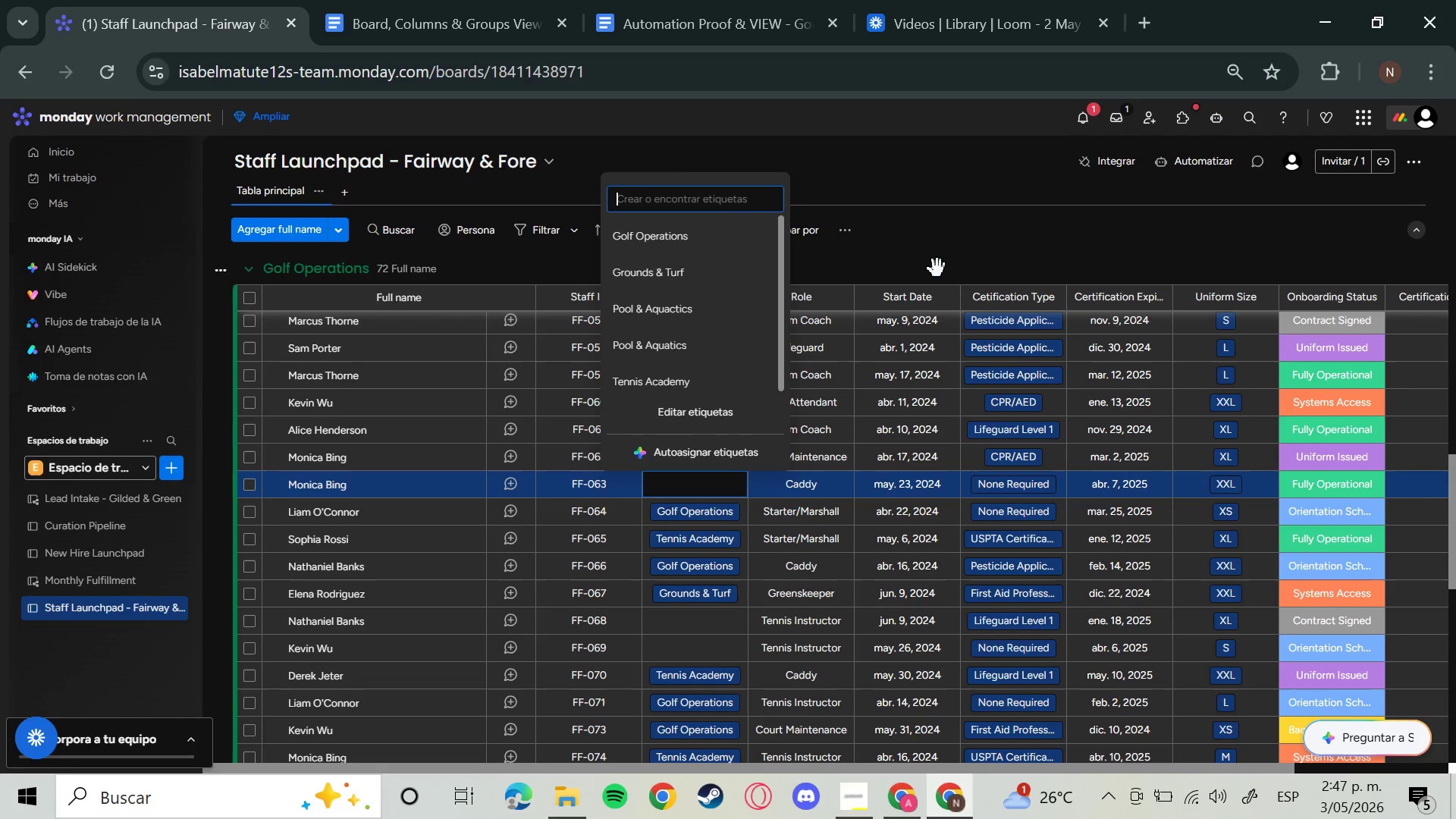 
scroll: coordinate [752, 549], scroll_direction: down, amount: 2.0
 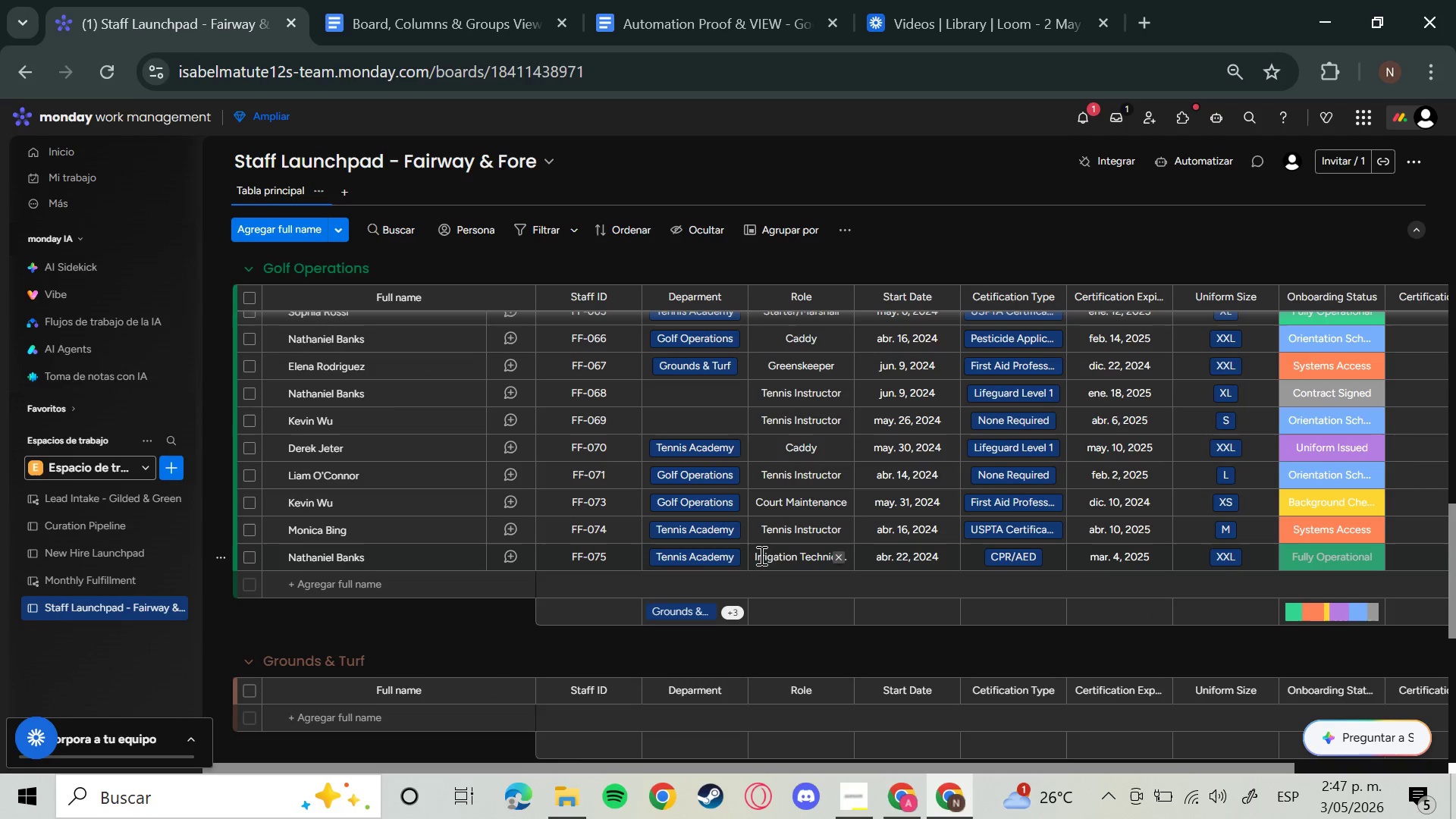 
scroll: coordinate [774, 541], scroll_direction: up, amount: 6.0
 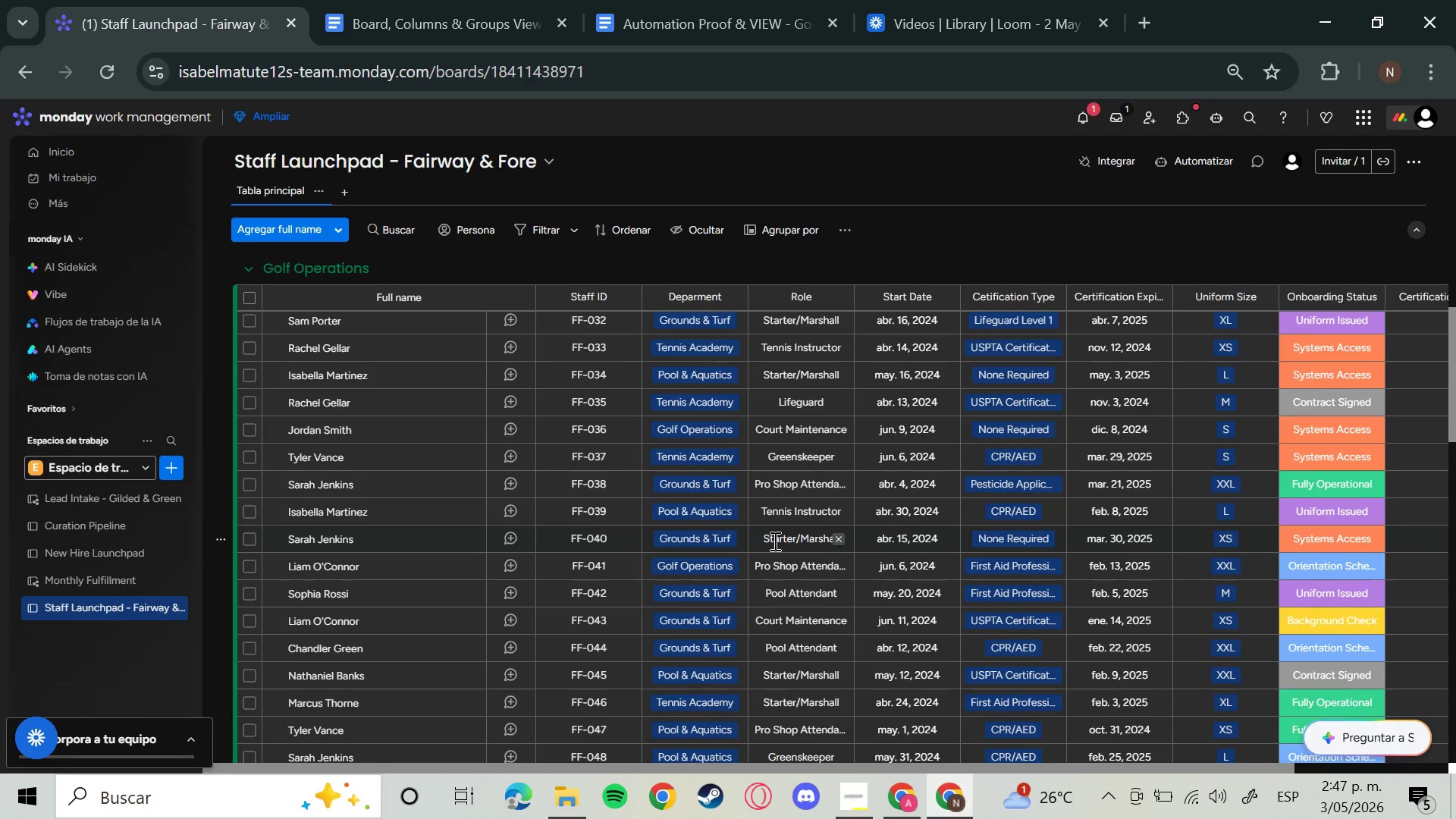 
wait(11.34)
 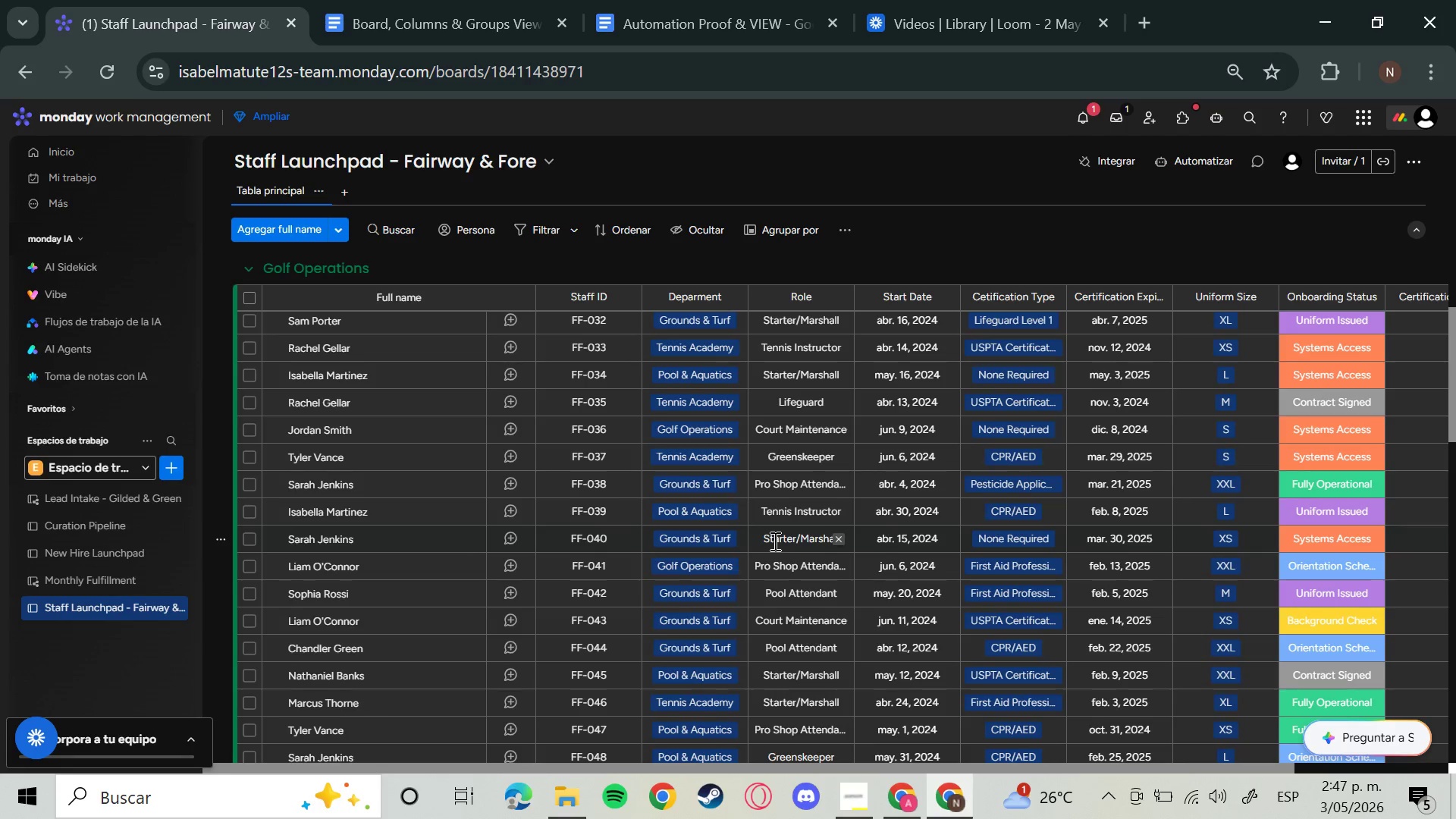 
scroll: coordinate [802, 554], scroll_direction: down, amount: 1.0
 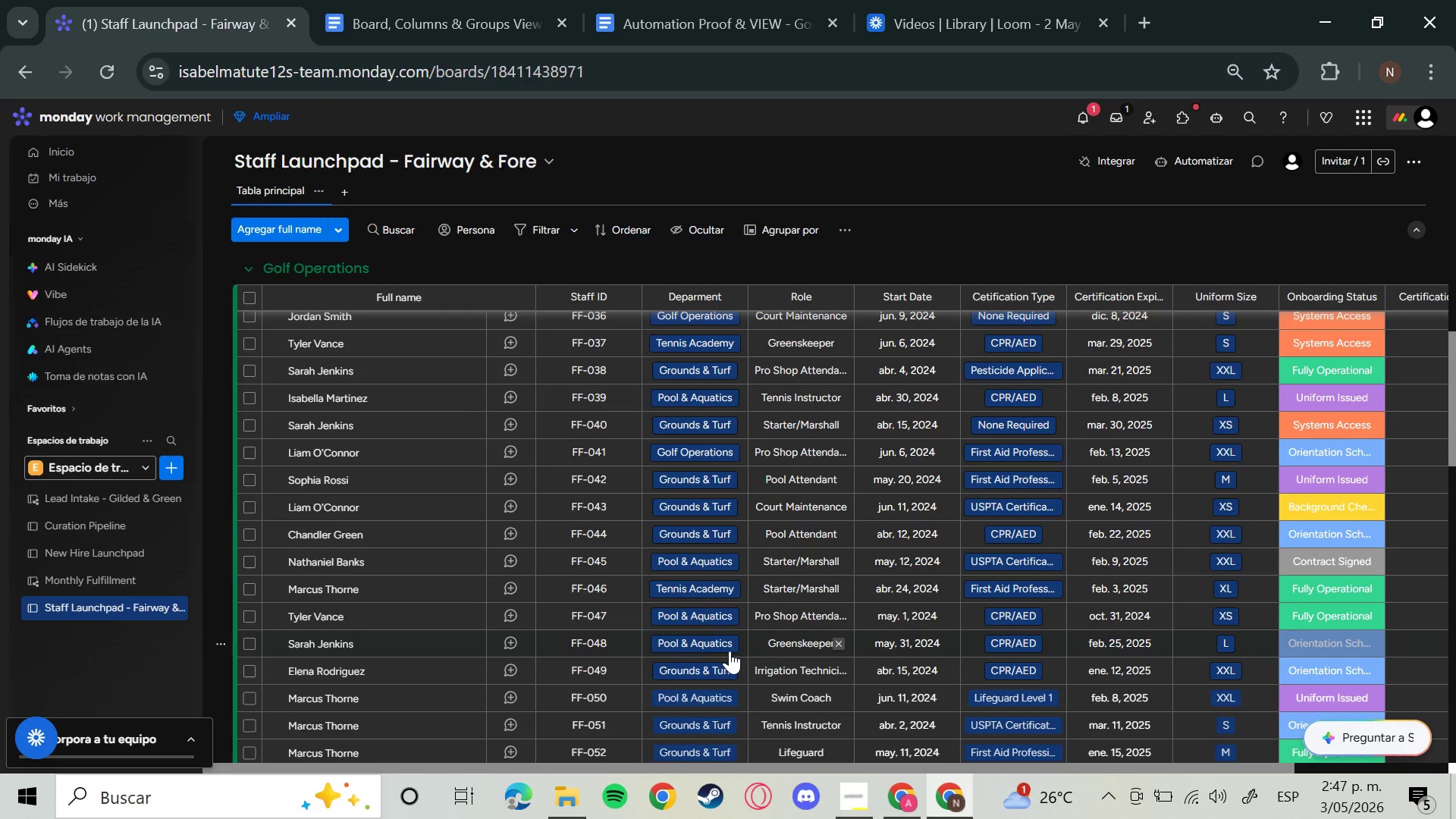 
left_click([725, 651])
 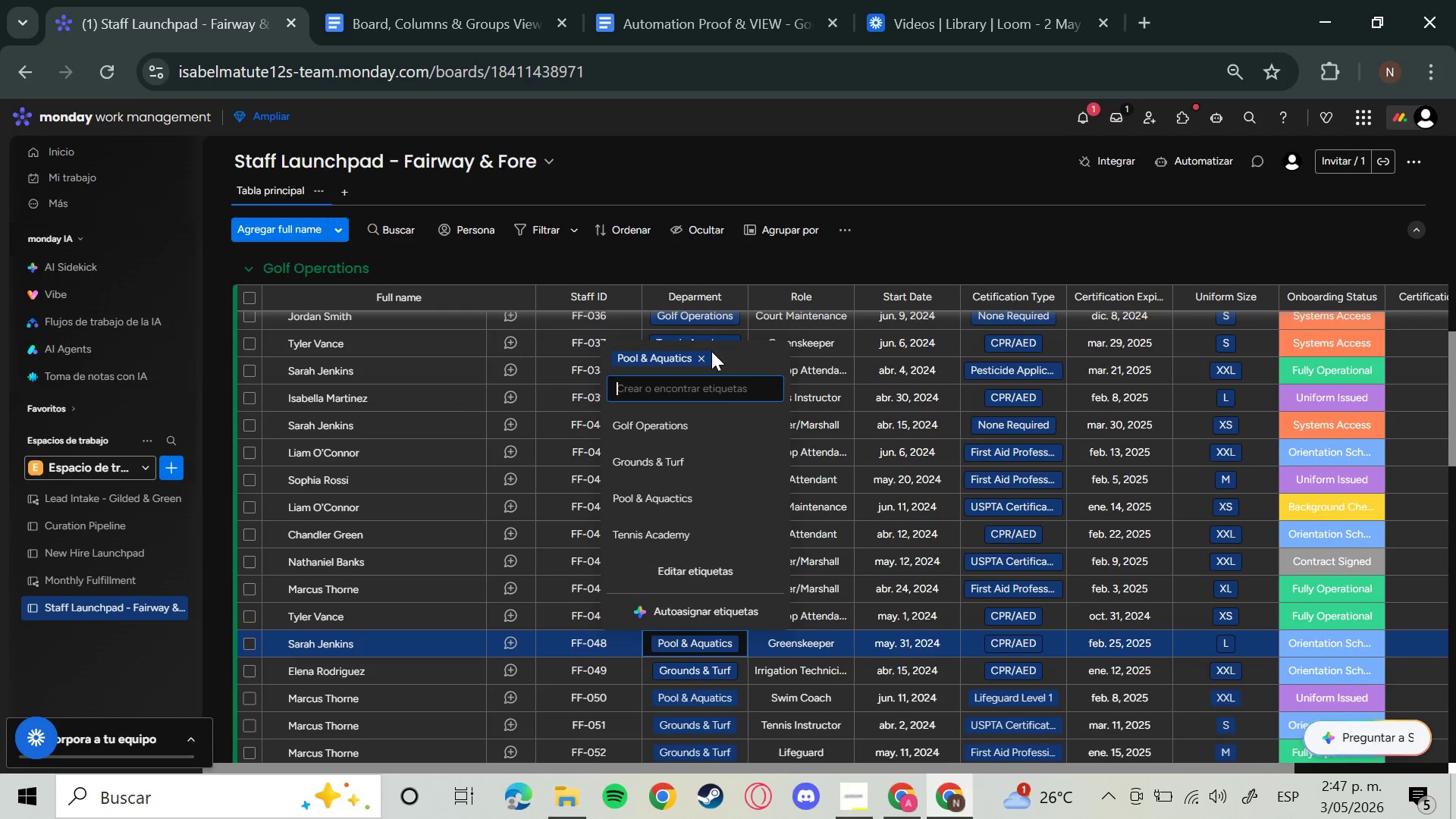 
left_click([701, 360])
 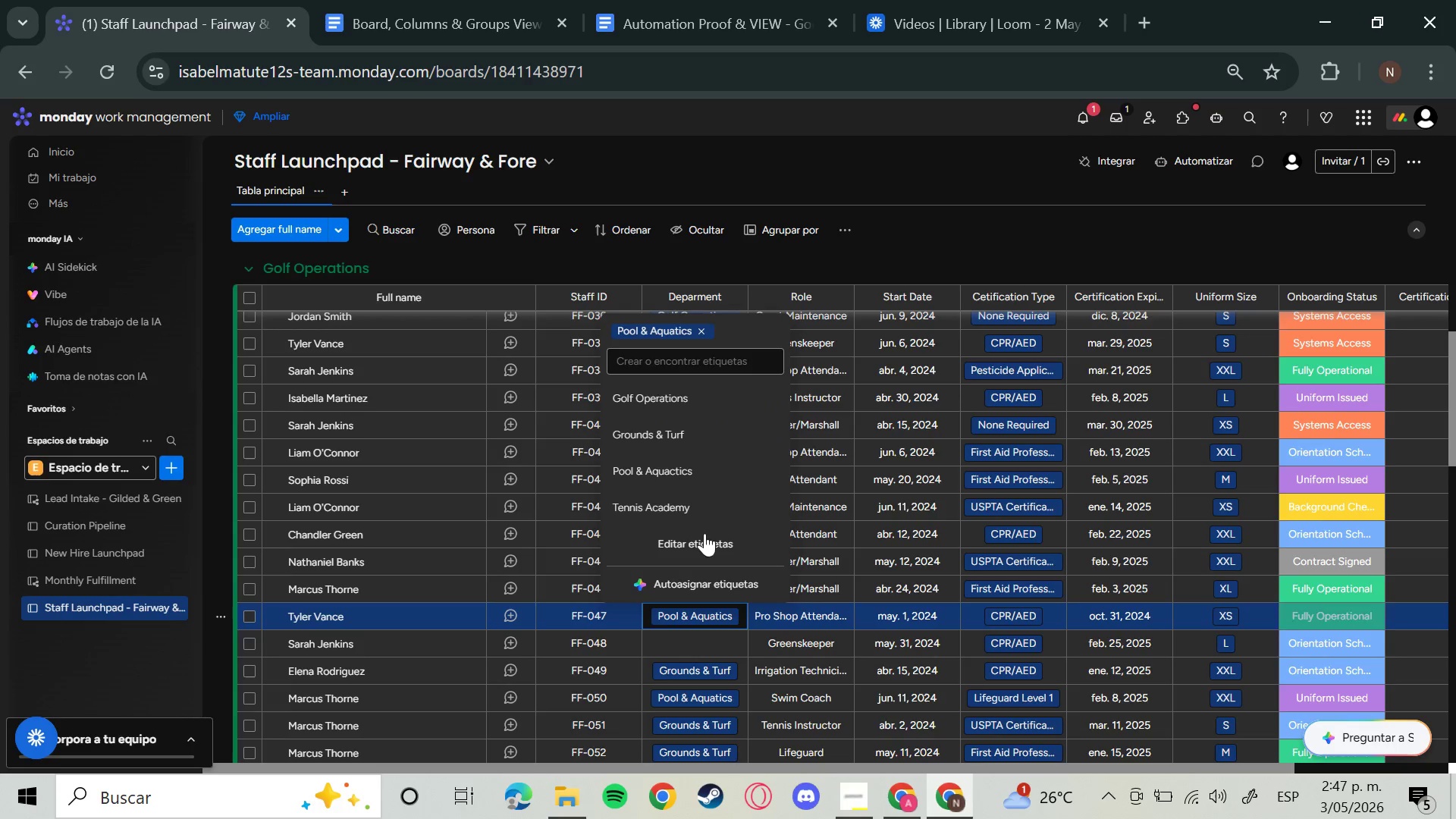 
wait(5.58)
 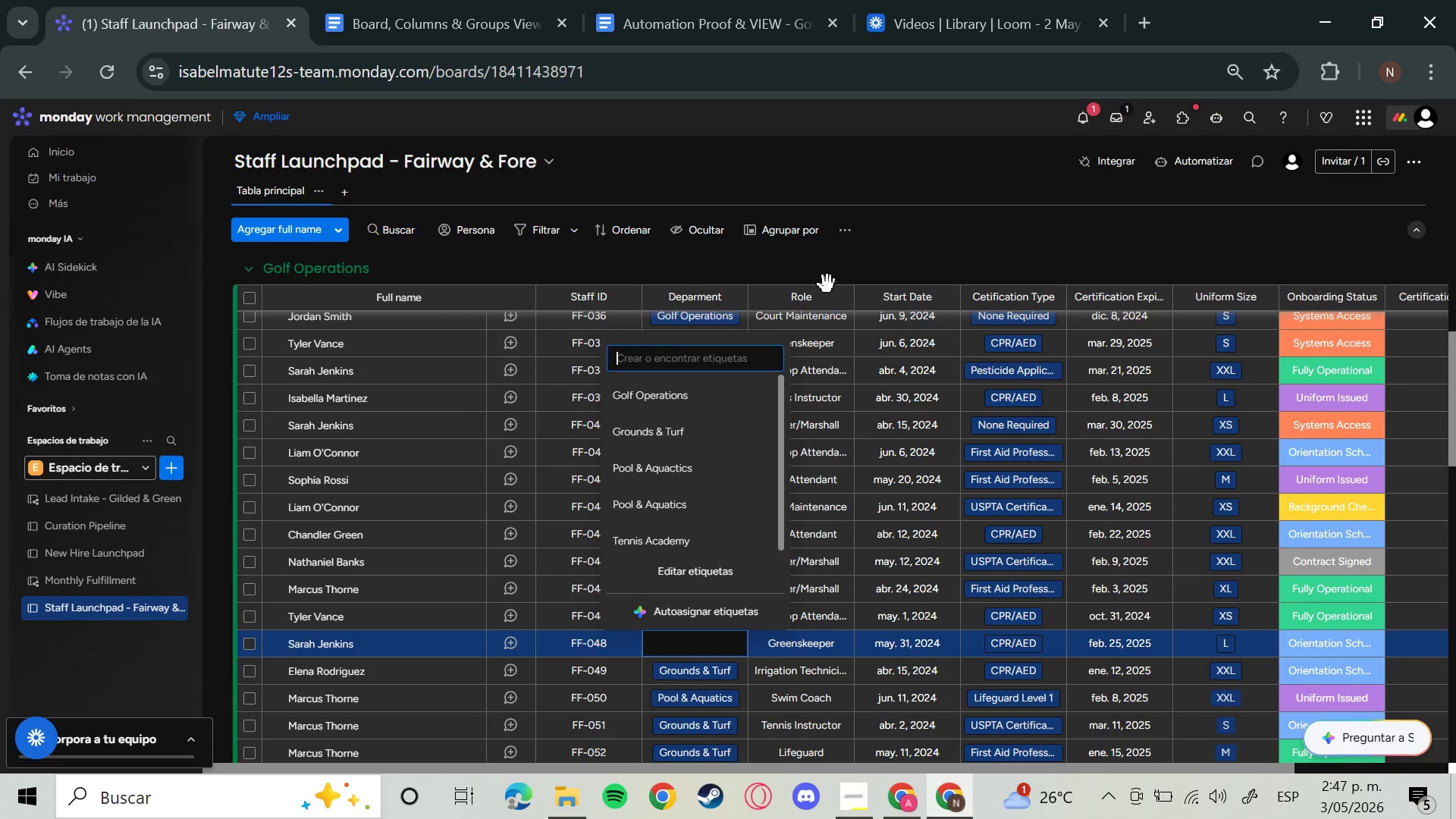 
left_click([698, 334])
 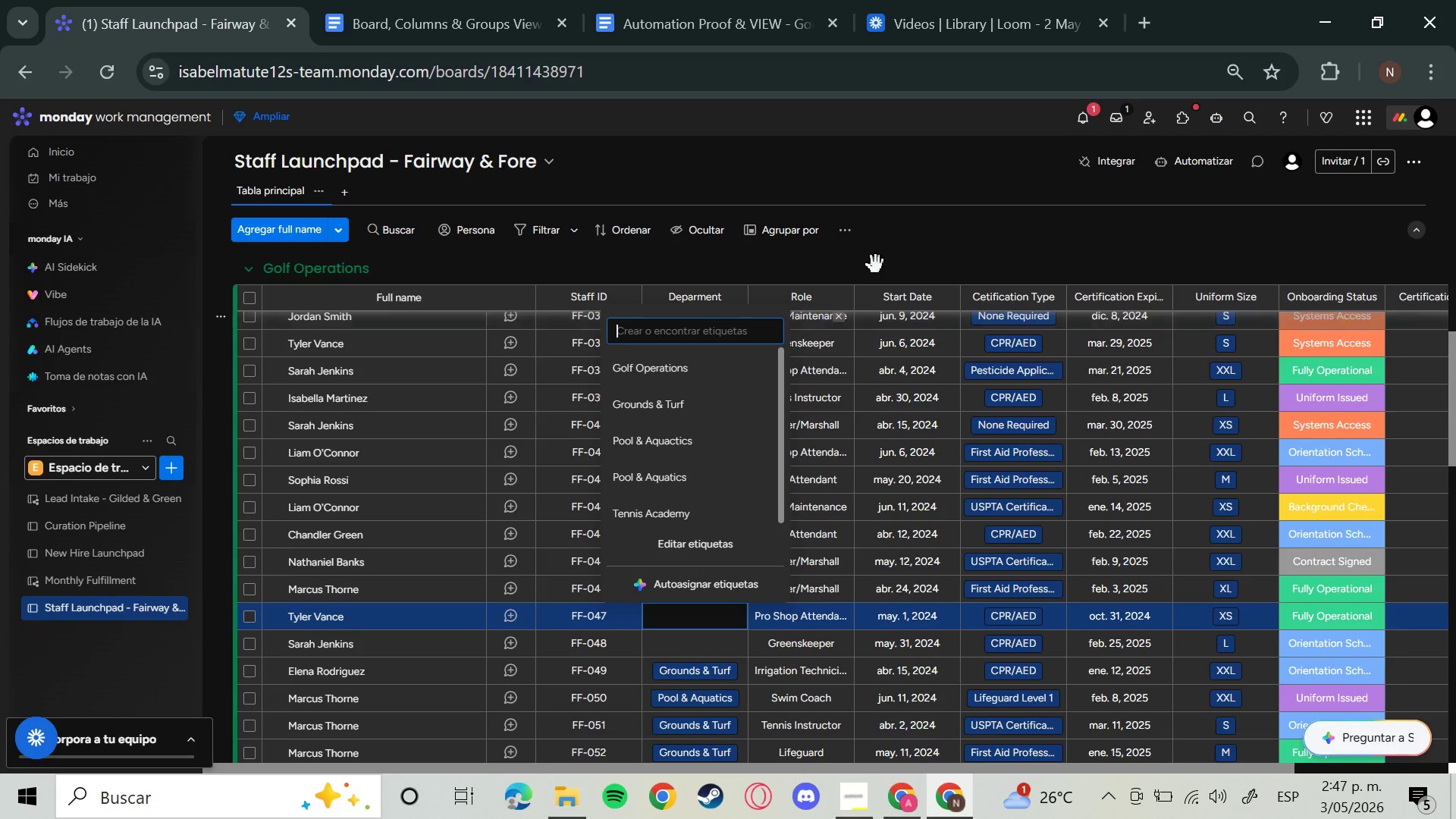 
left_click([877, 262])
 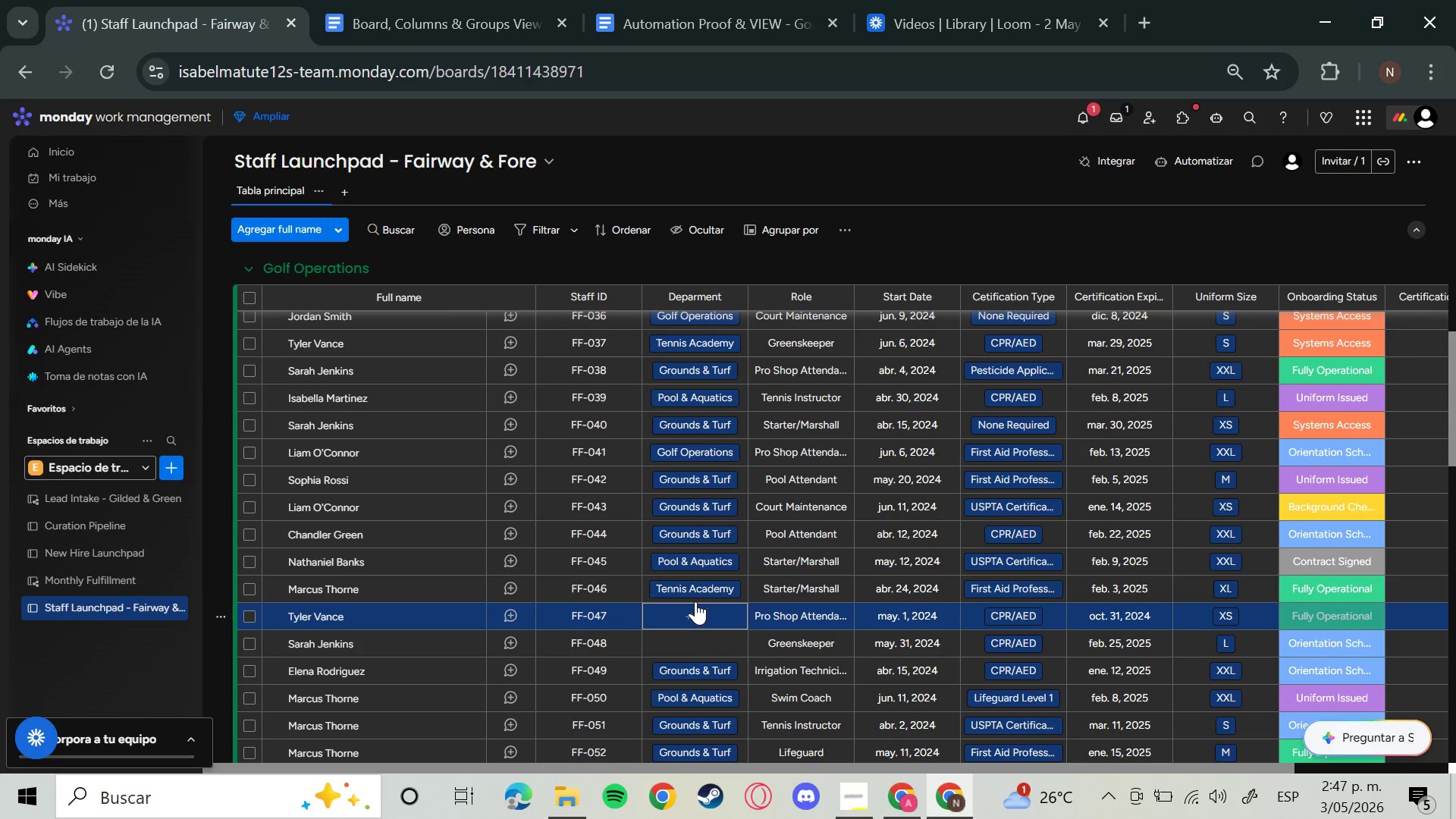 
left_click([692, 554])
 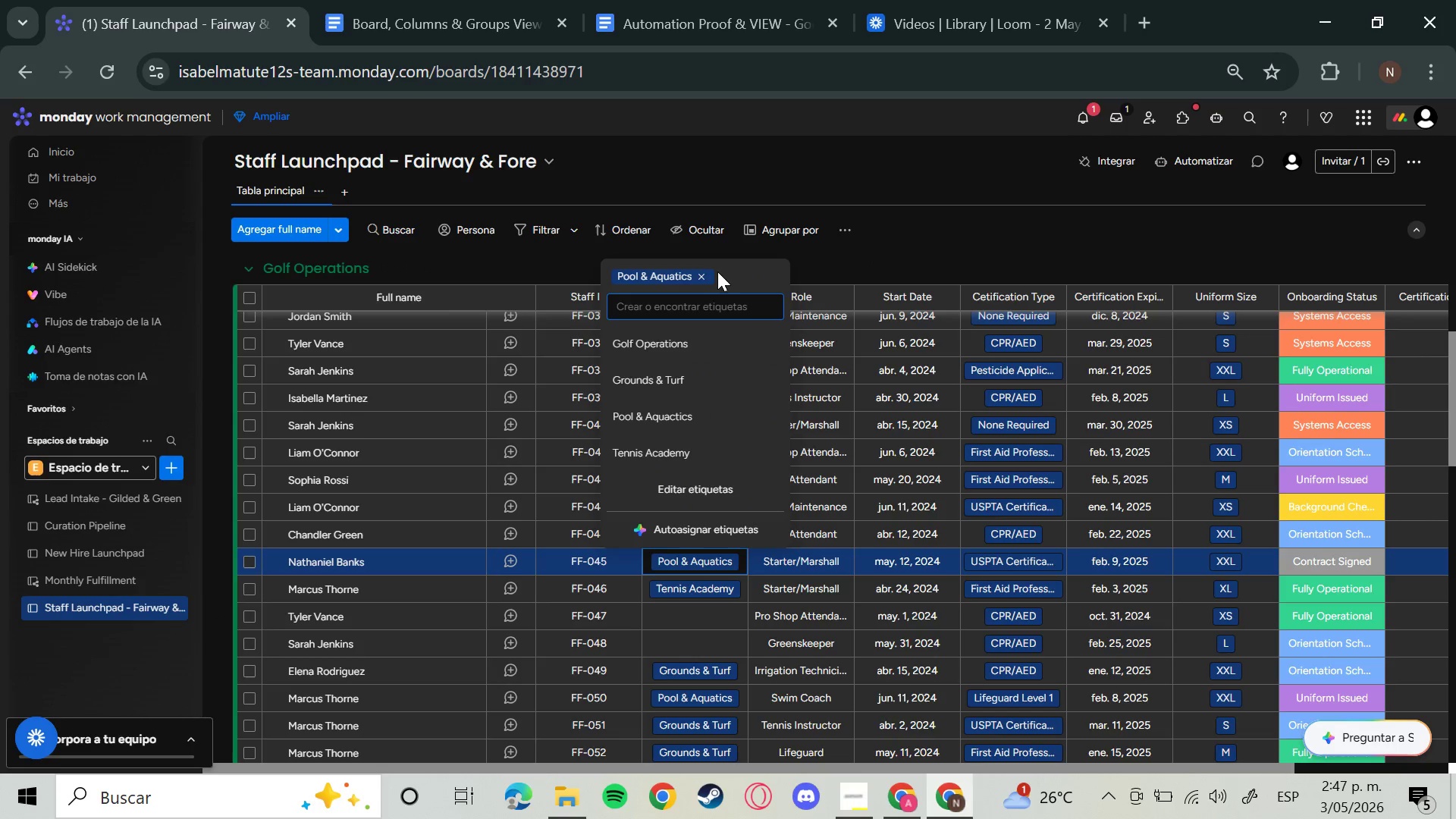 
left_click_drag(start_coordinate=[691, 275], to_coordinate=[695, 272])
 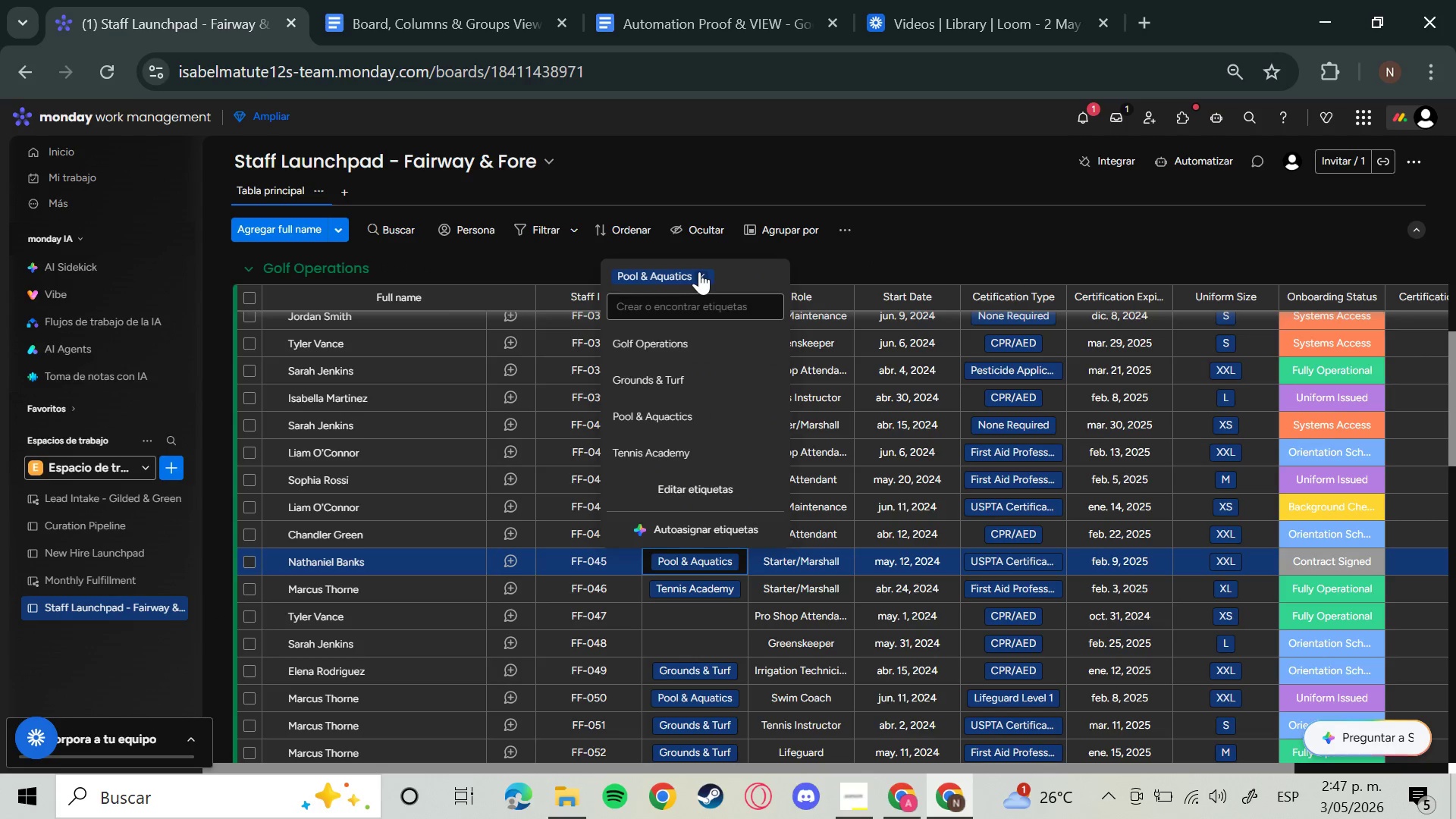 
left_click([700, 271])
 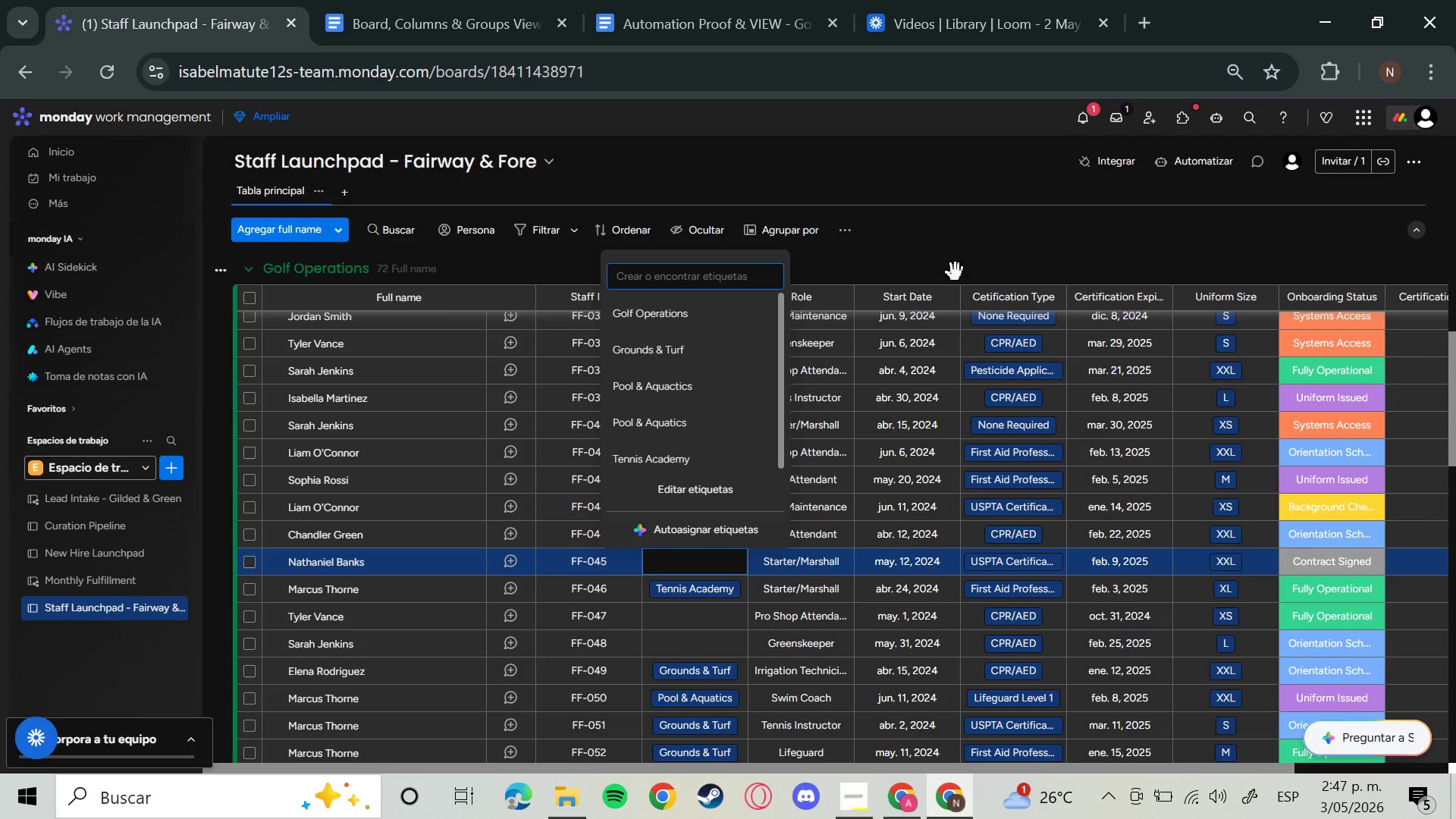 
left_click([956, 268])
 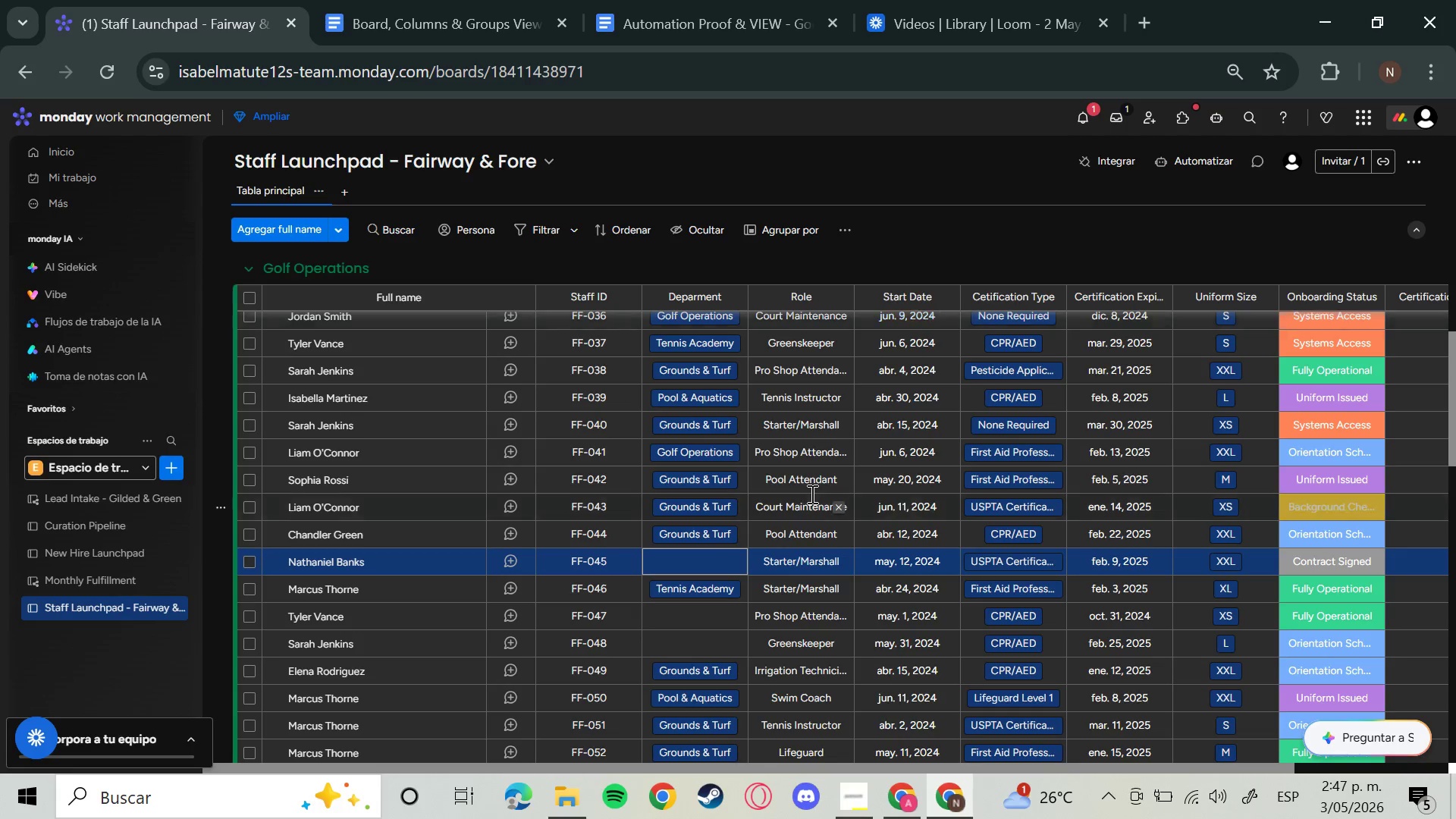 
mouse_move([756, 629])
 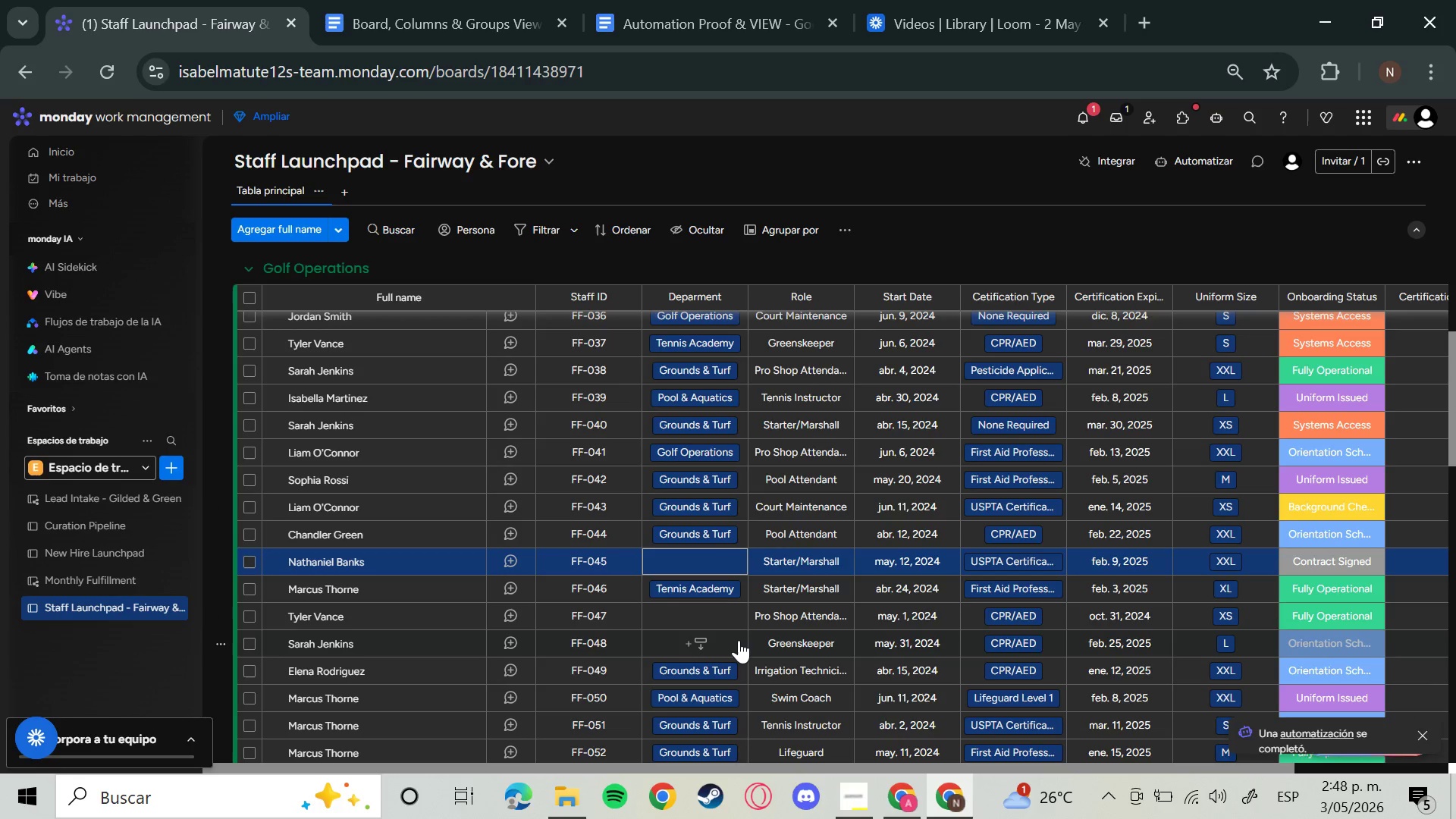 
scroll: coordinate [737, 645], scroll_direction: down, amount: 1.0
 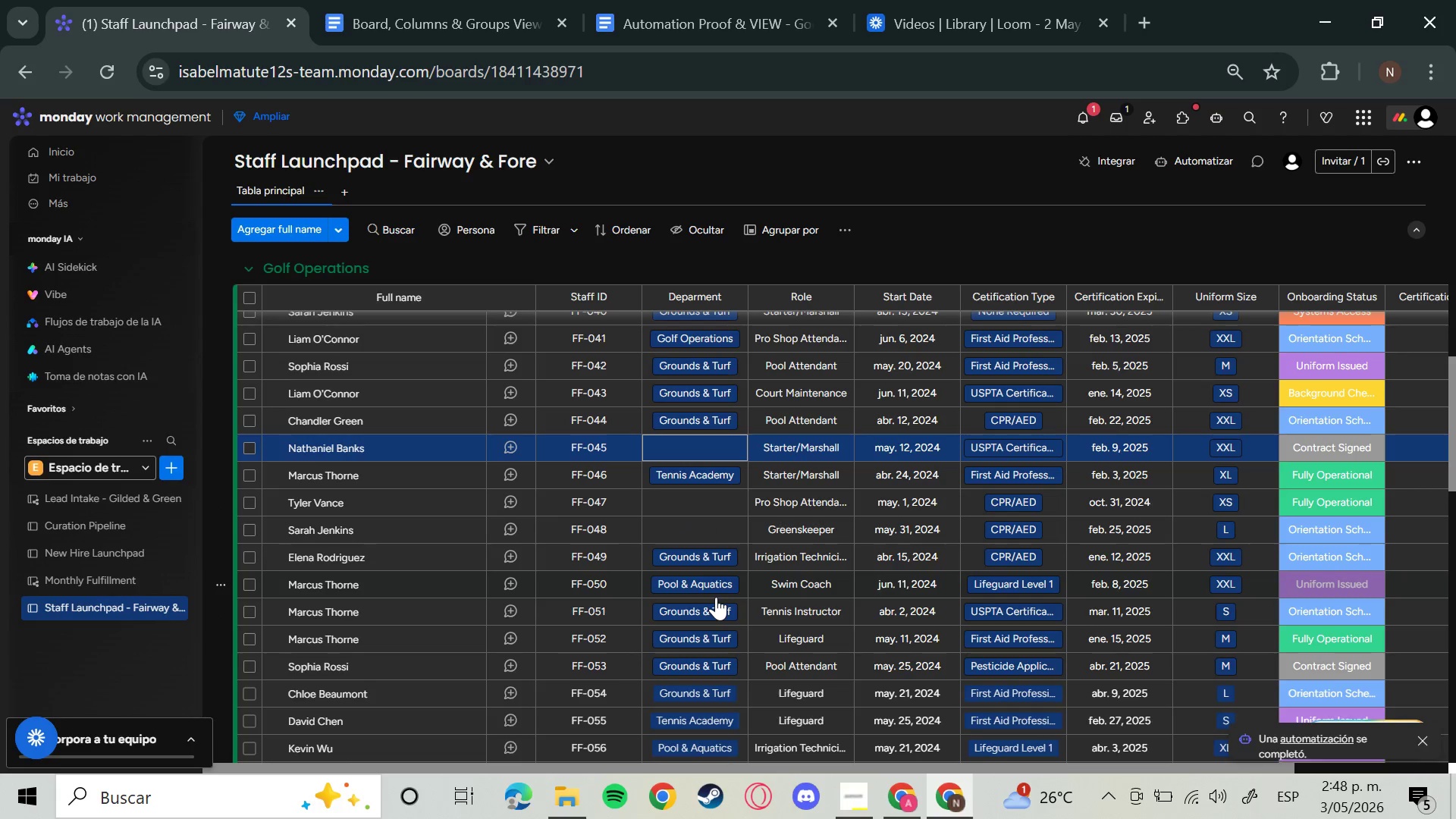 
left_click([712, 590])
 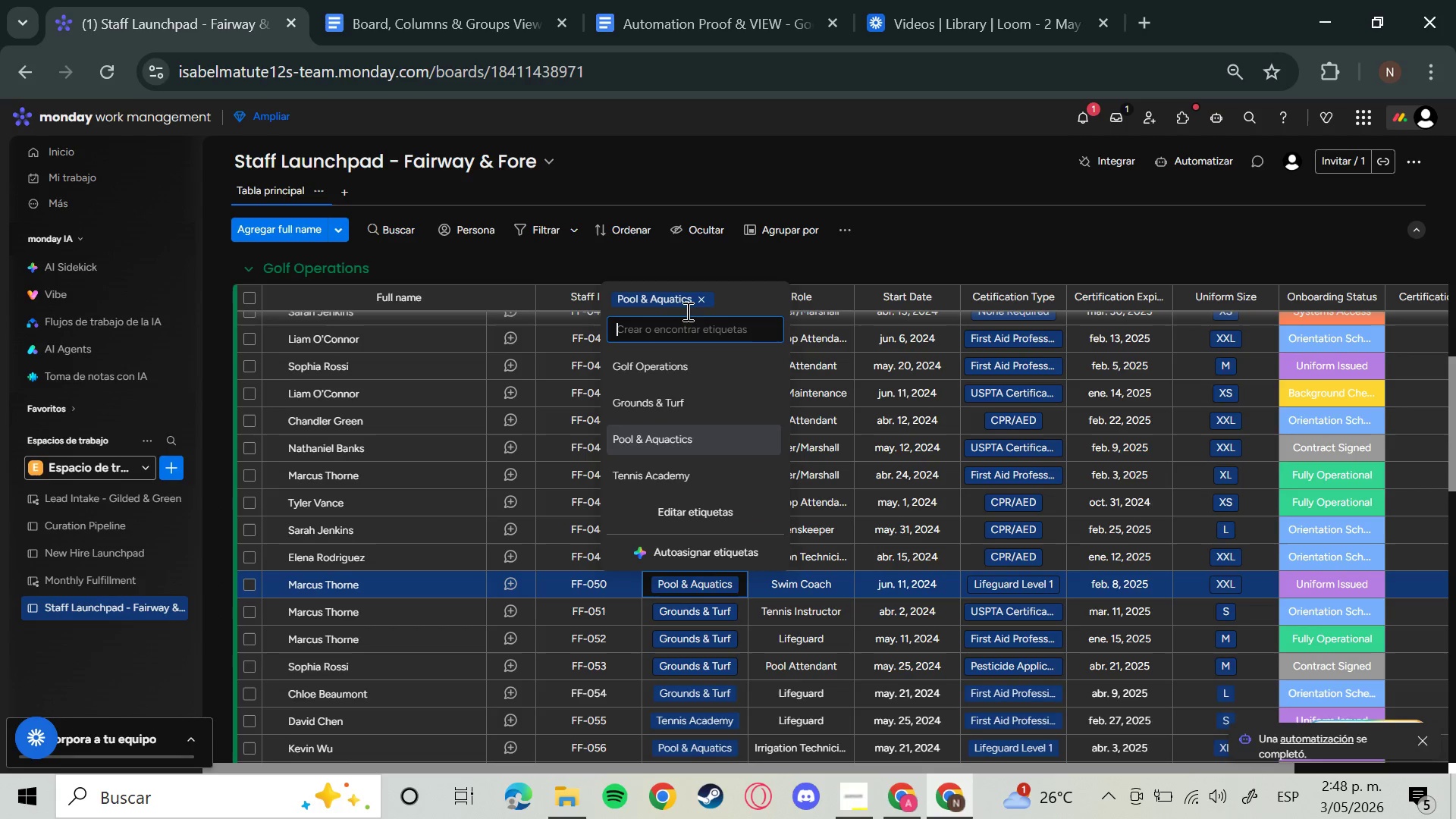 
left_click([699, 302])
 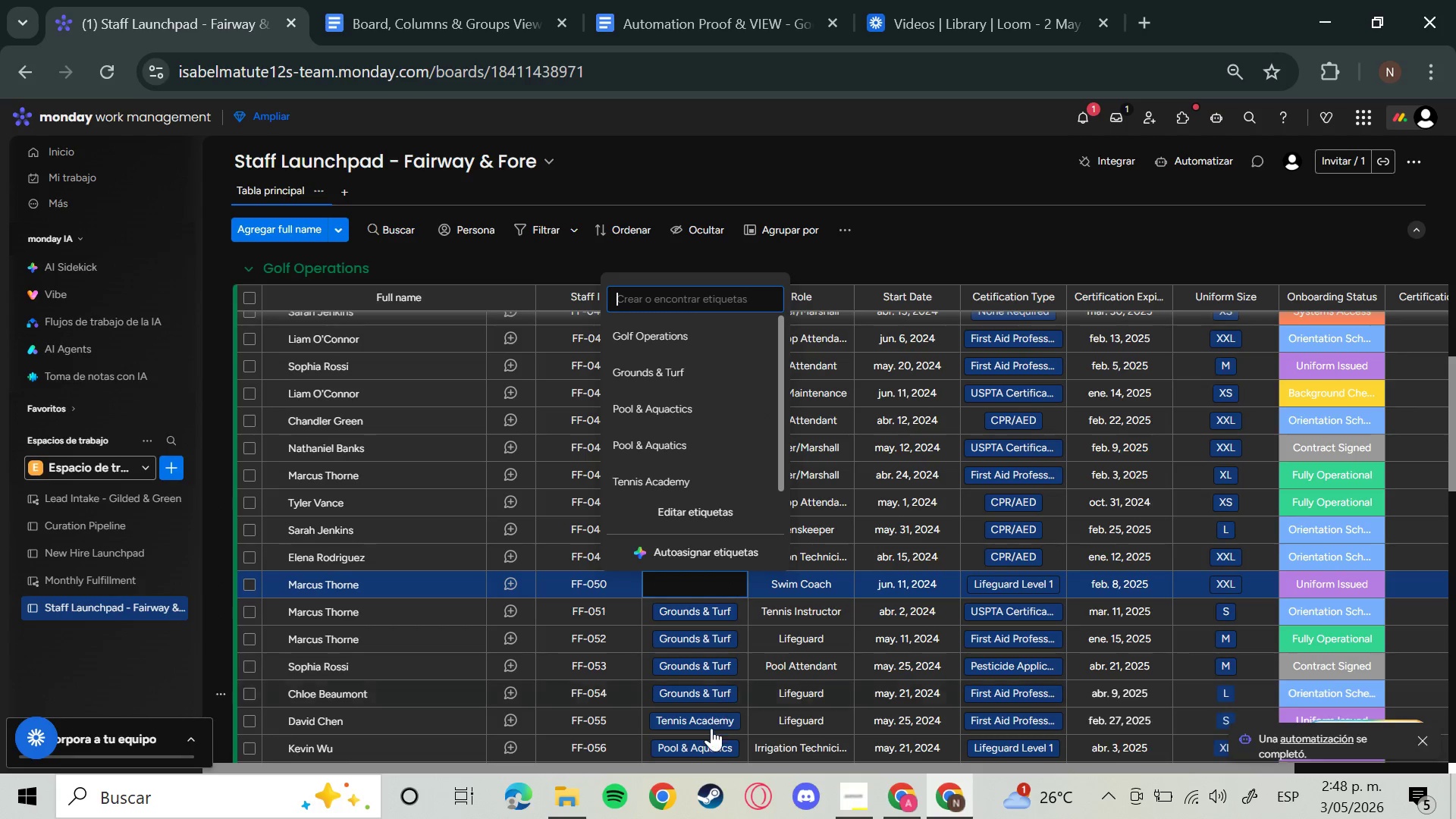 
left_click([708, 742])
 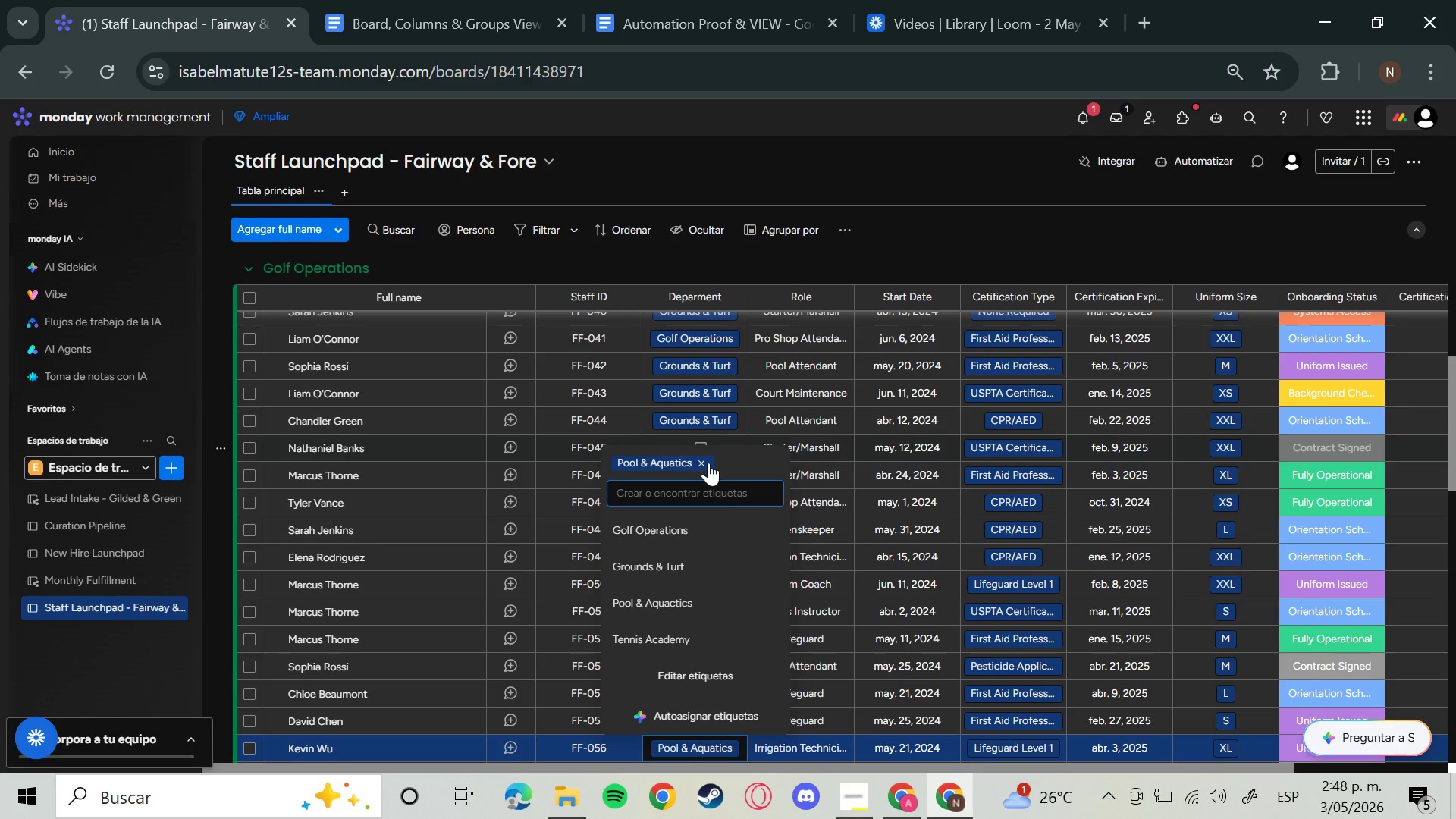 
left_click([704, 463])
 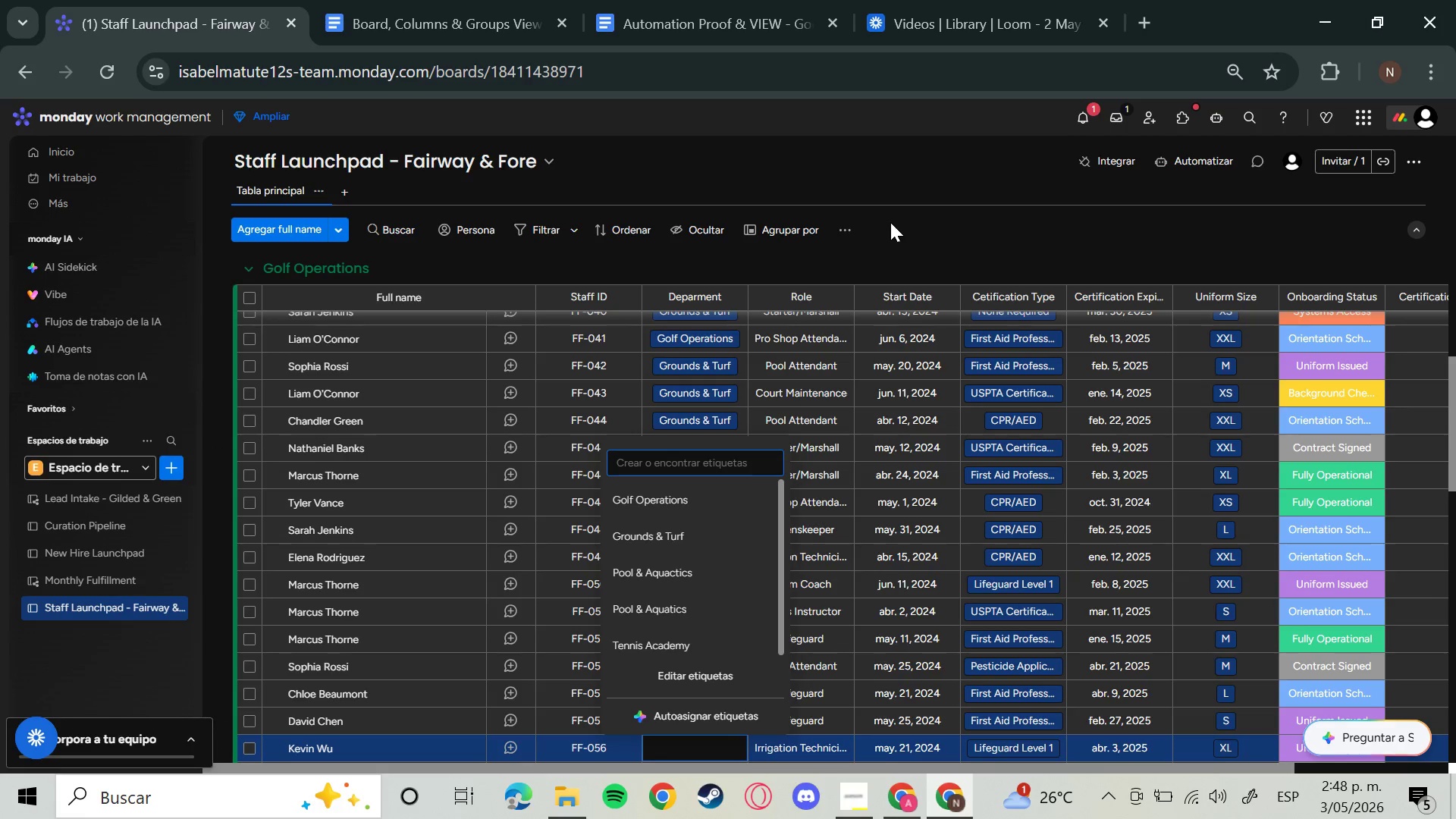 
left_click([880, 251])
 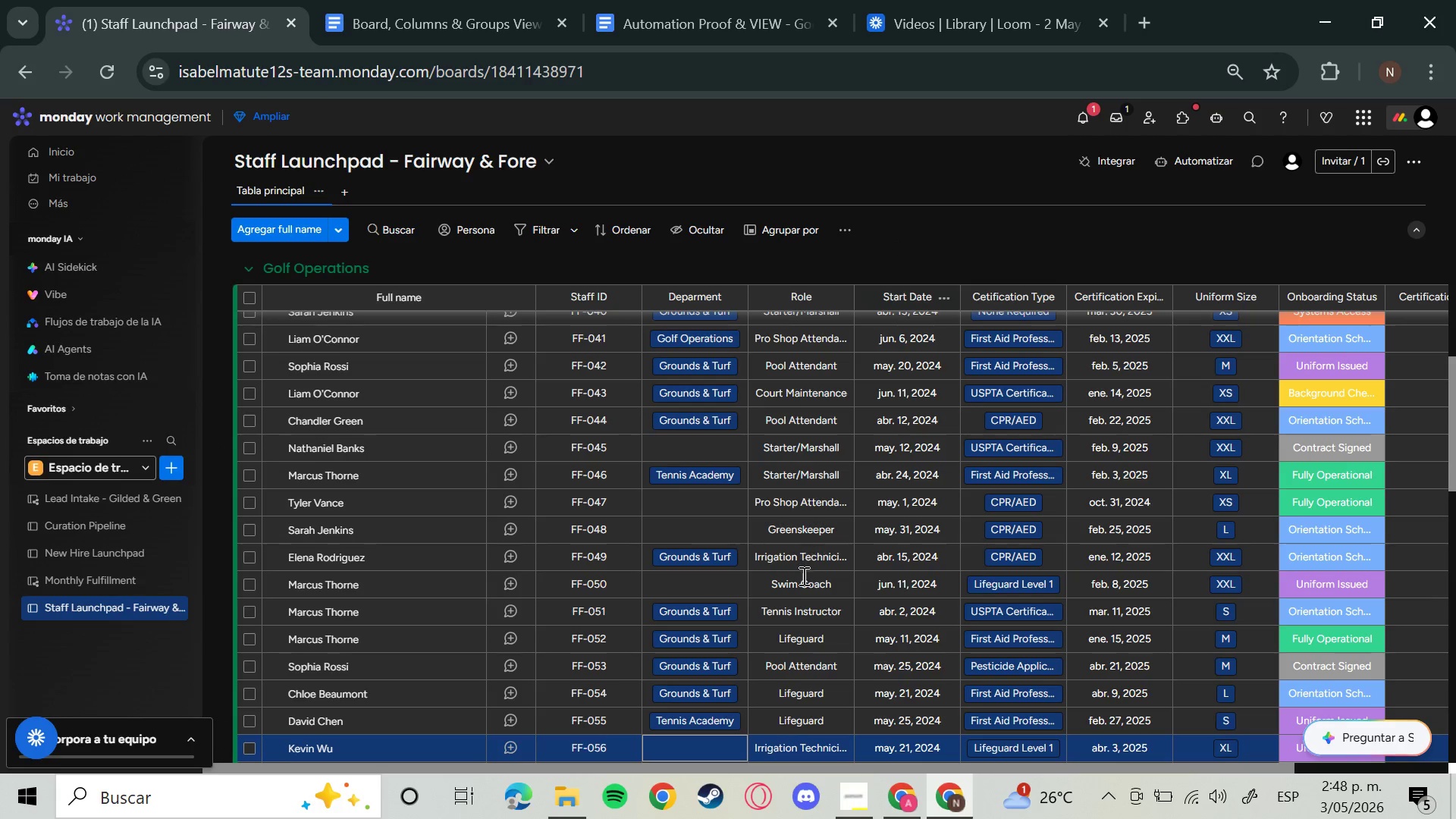 
scroll: coordinate [777, 601], scroll_direction: down, amount: 2.0
 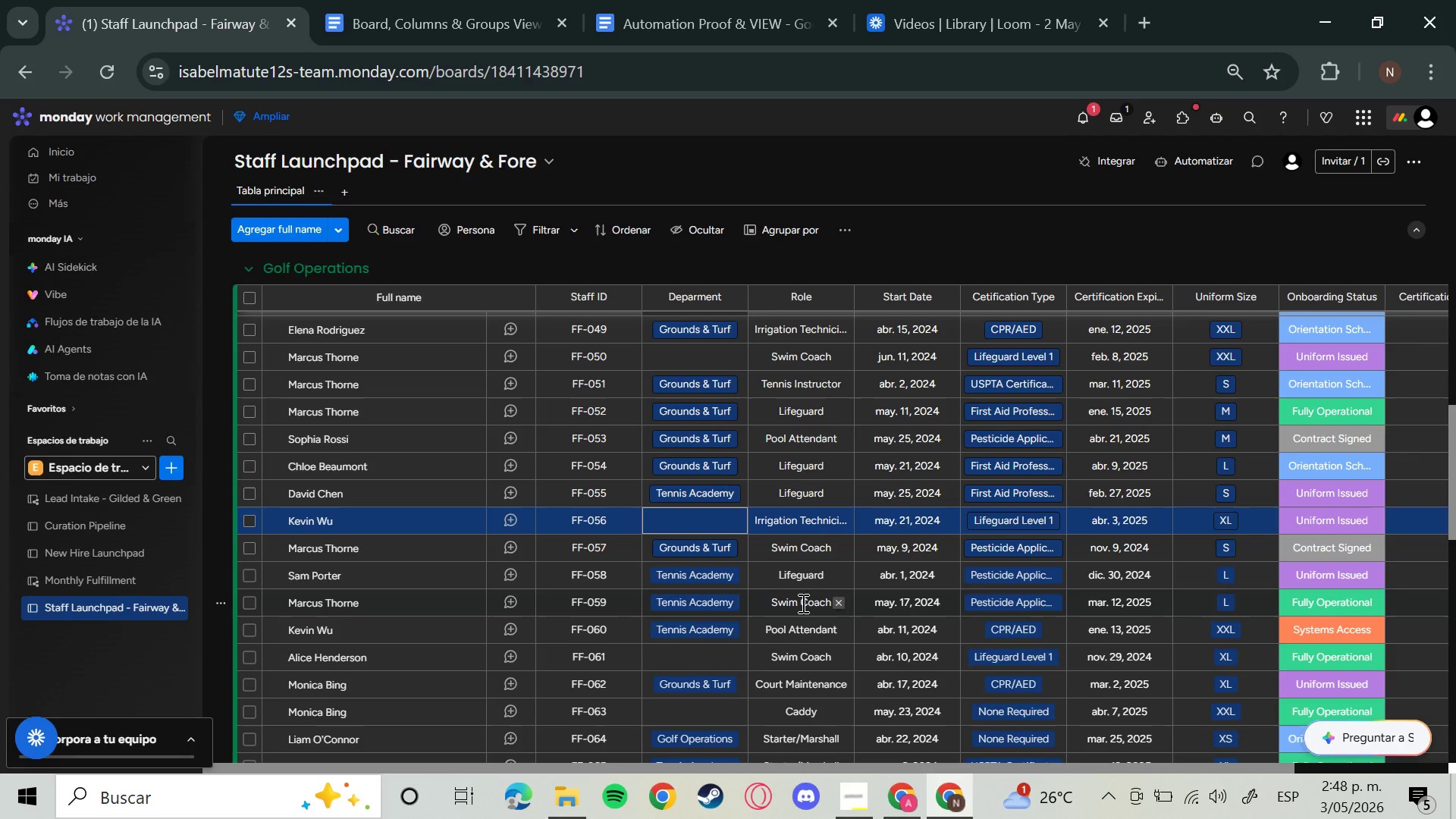 
scroll: coordinate [827, 591], scroll_direction: up, amount: 7.0
 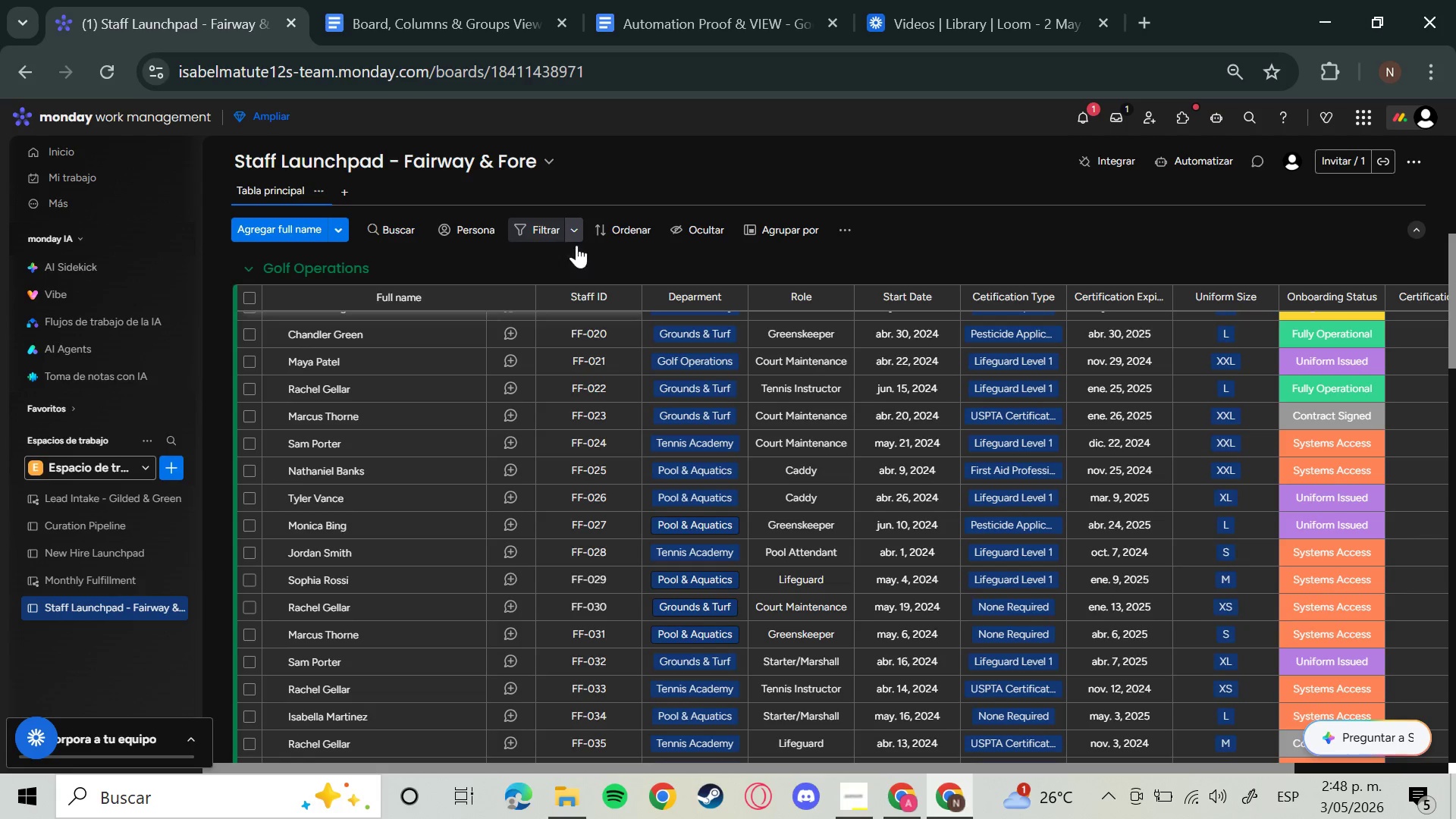 
wait(5.6)
 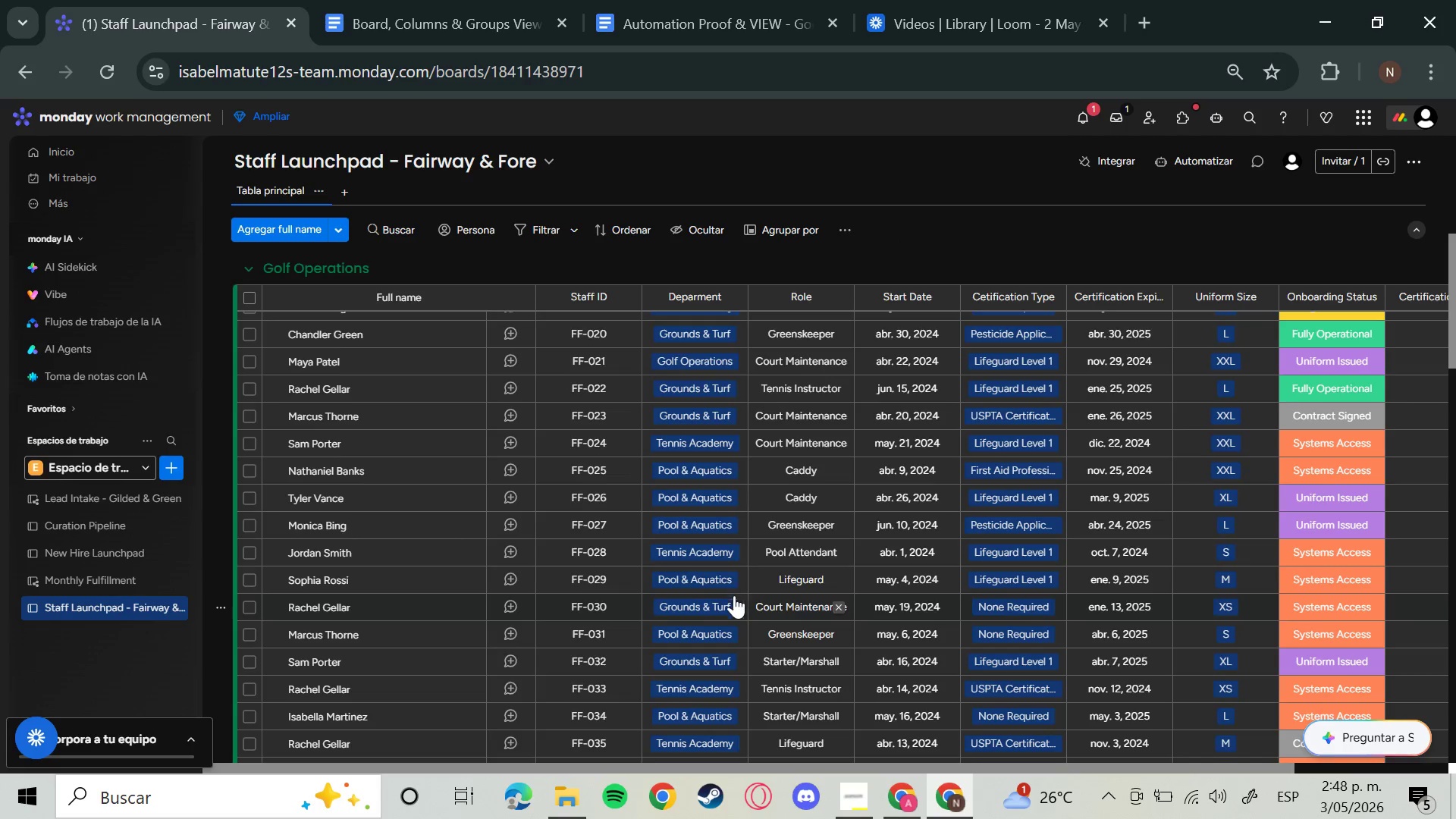 
left_click([376, 232])
 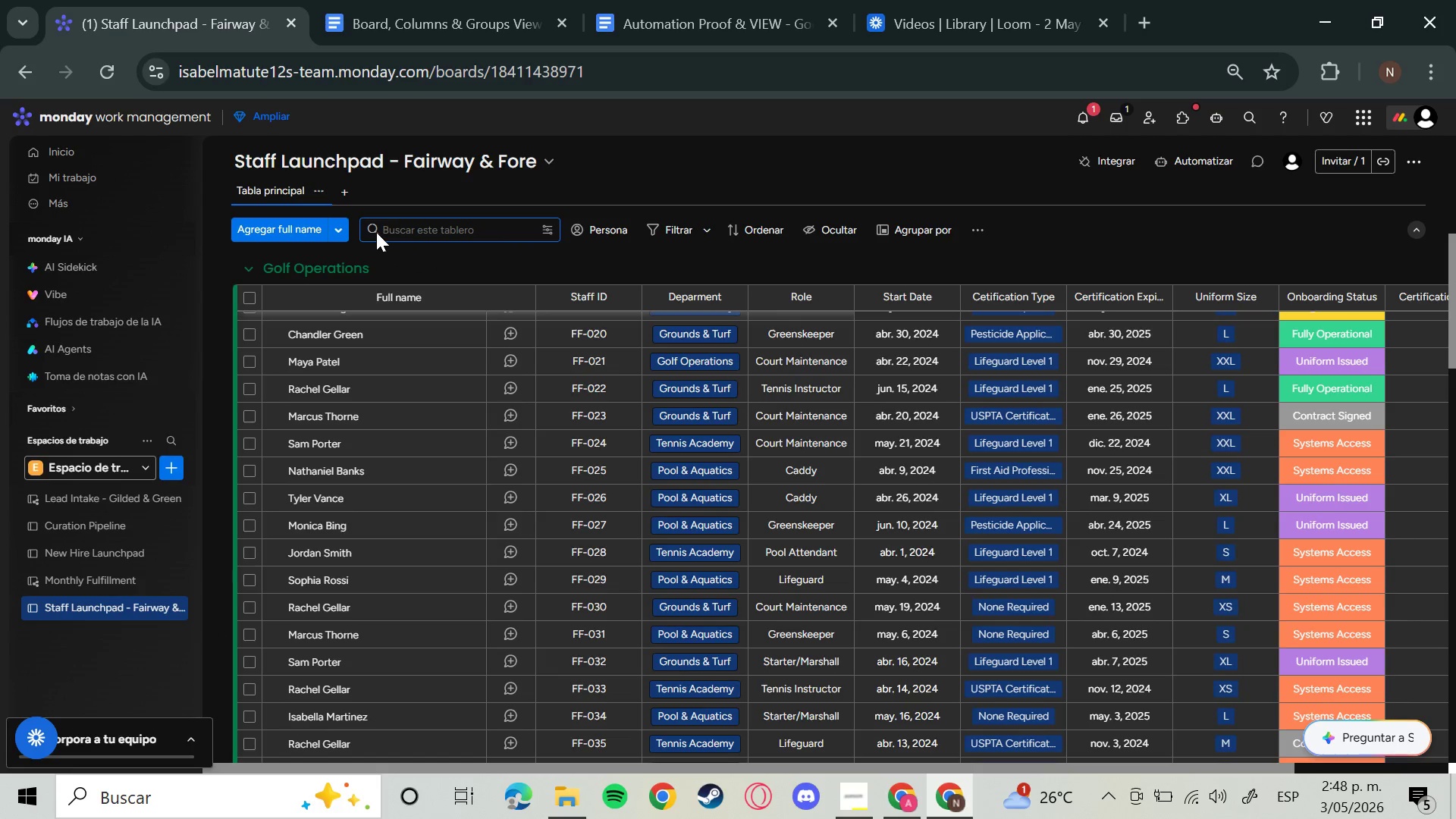 
type(pool aq)
 